 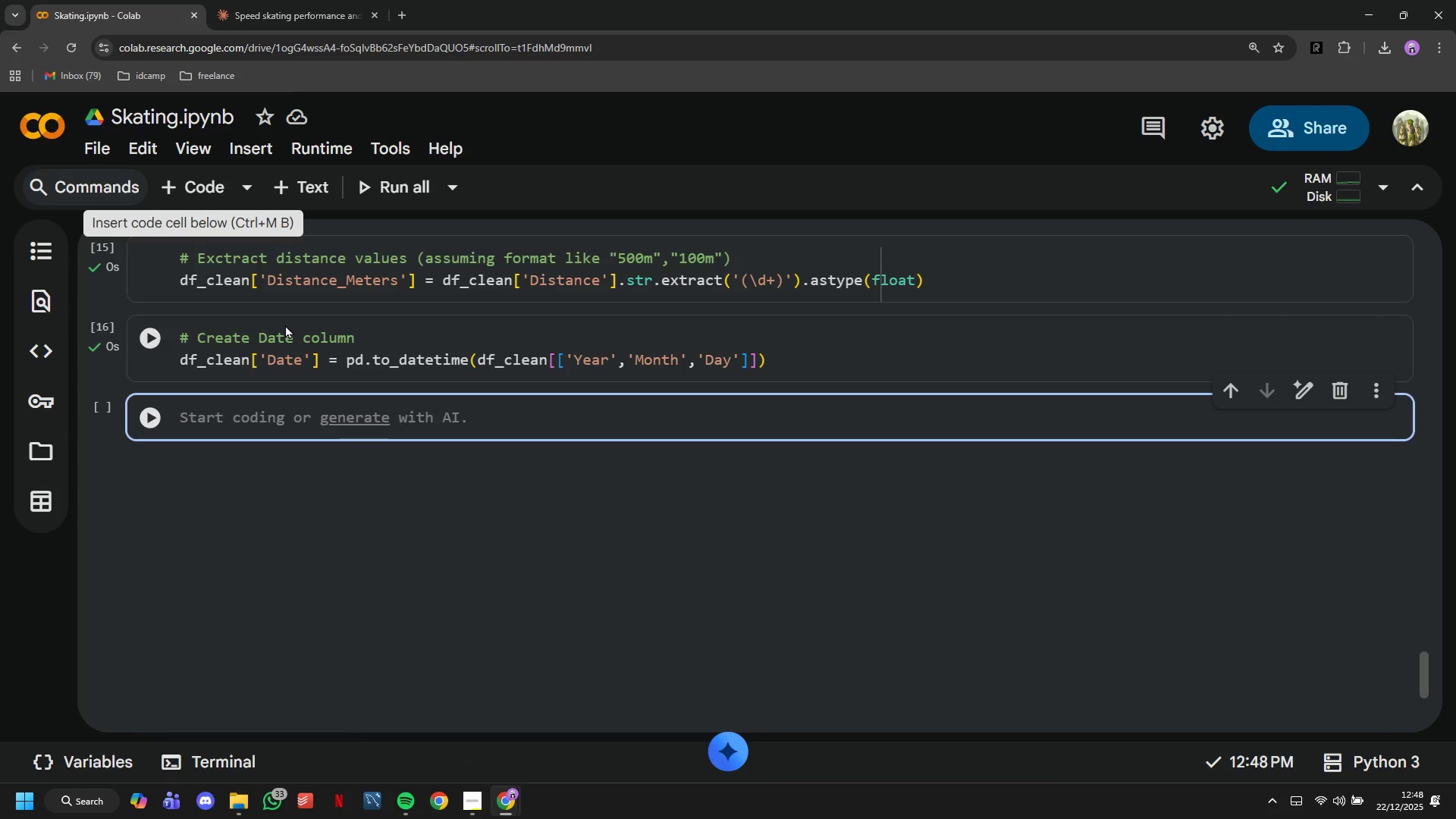 
type(# Extract gender from Distance column if )
 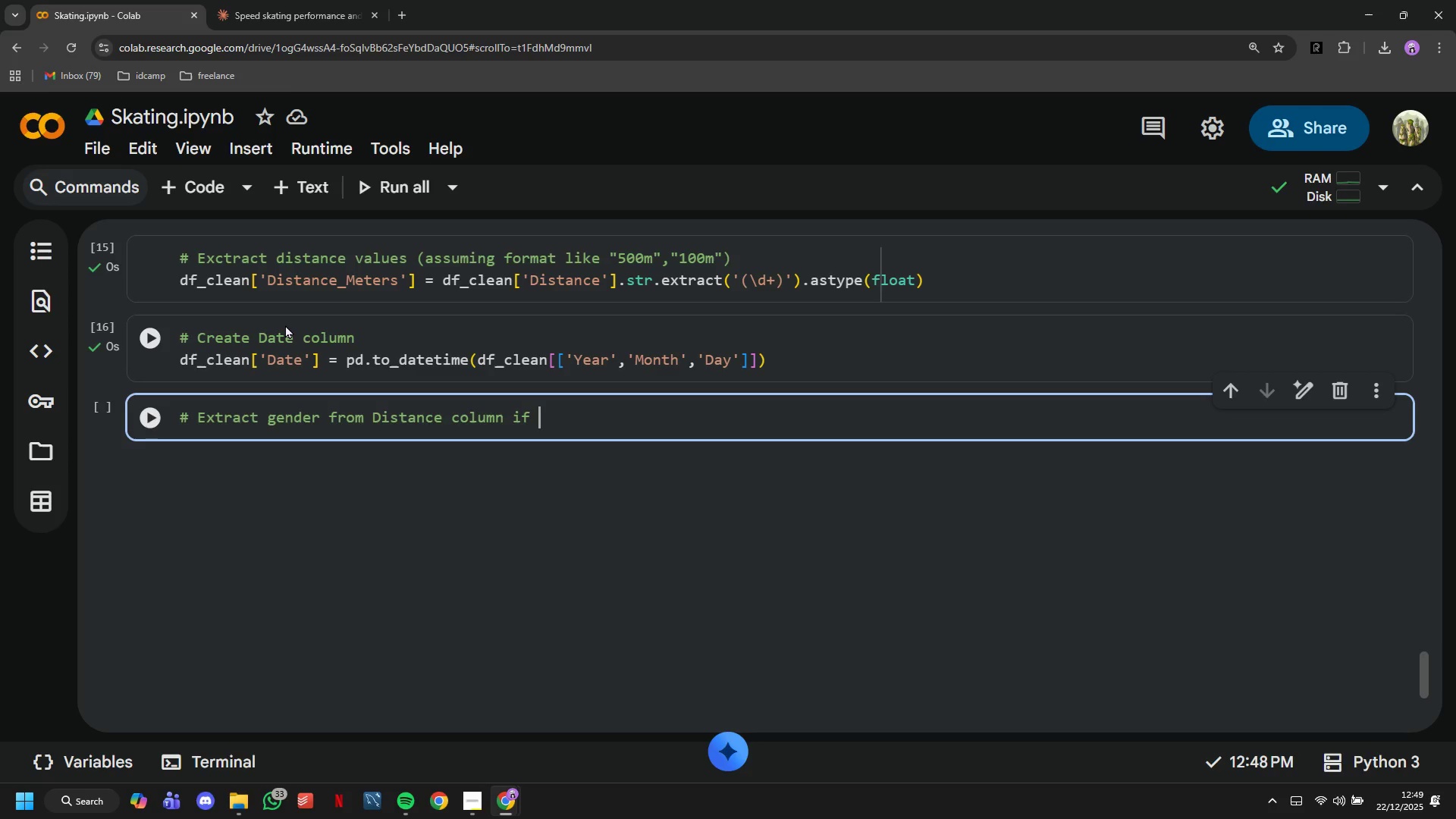 
wait(5.17)
 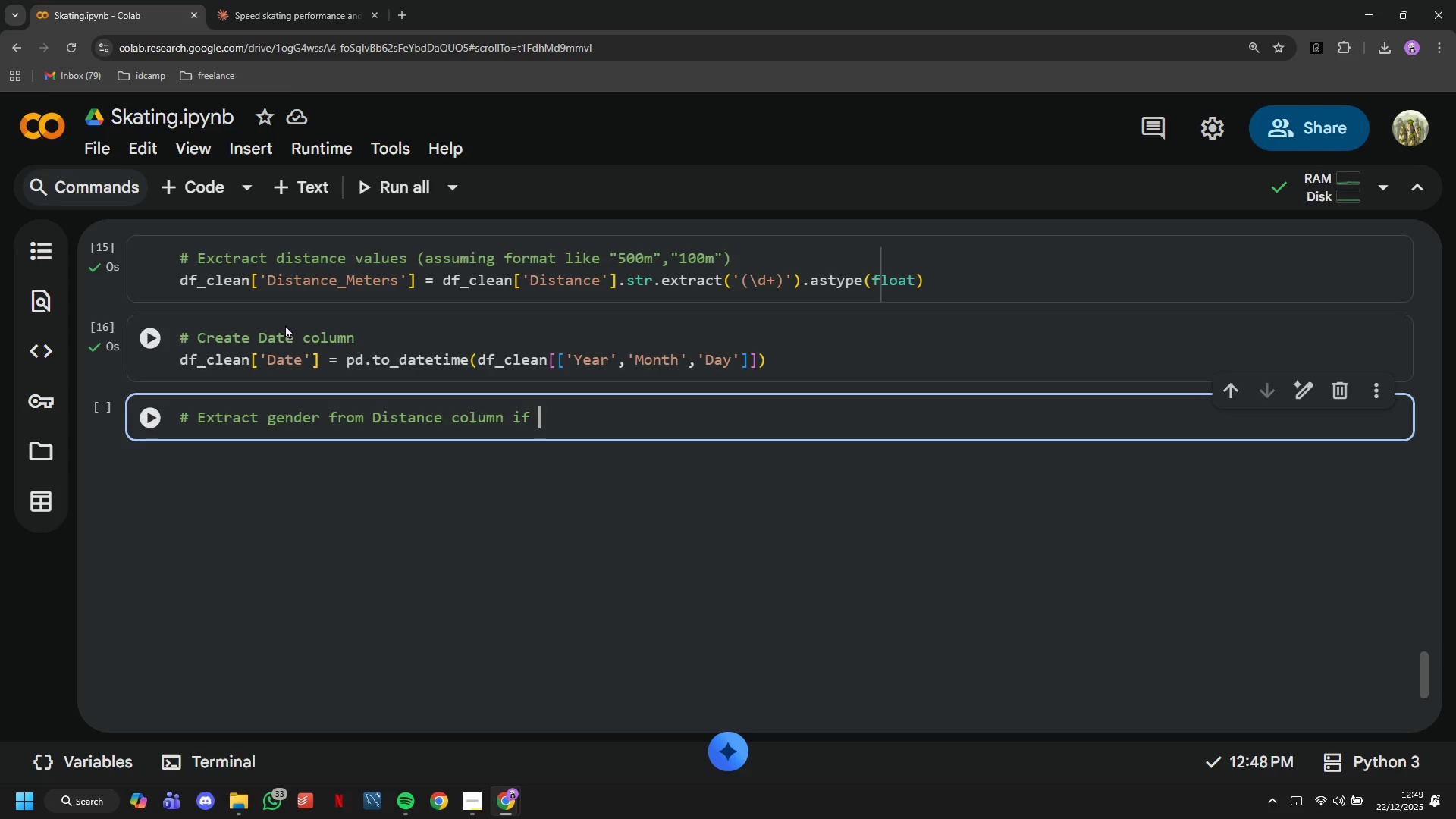 
type(it contains )
 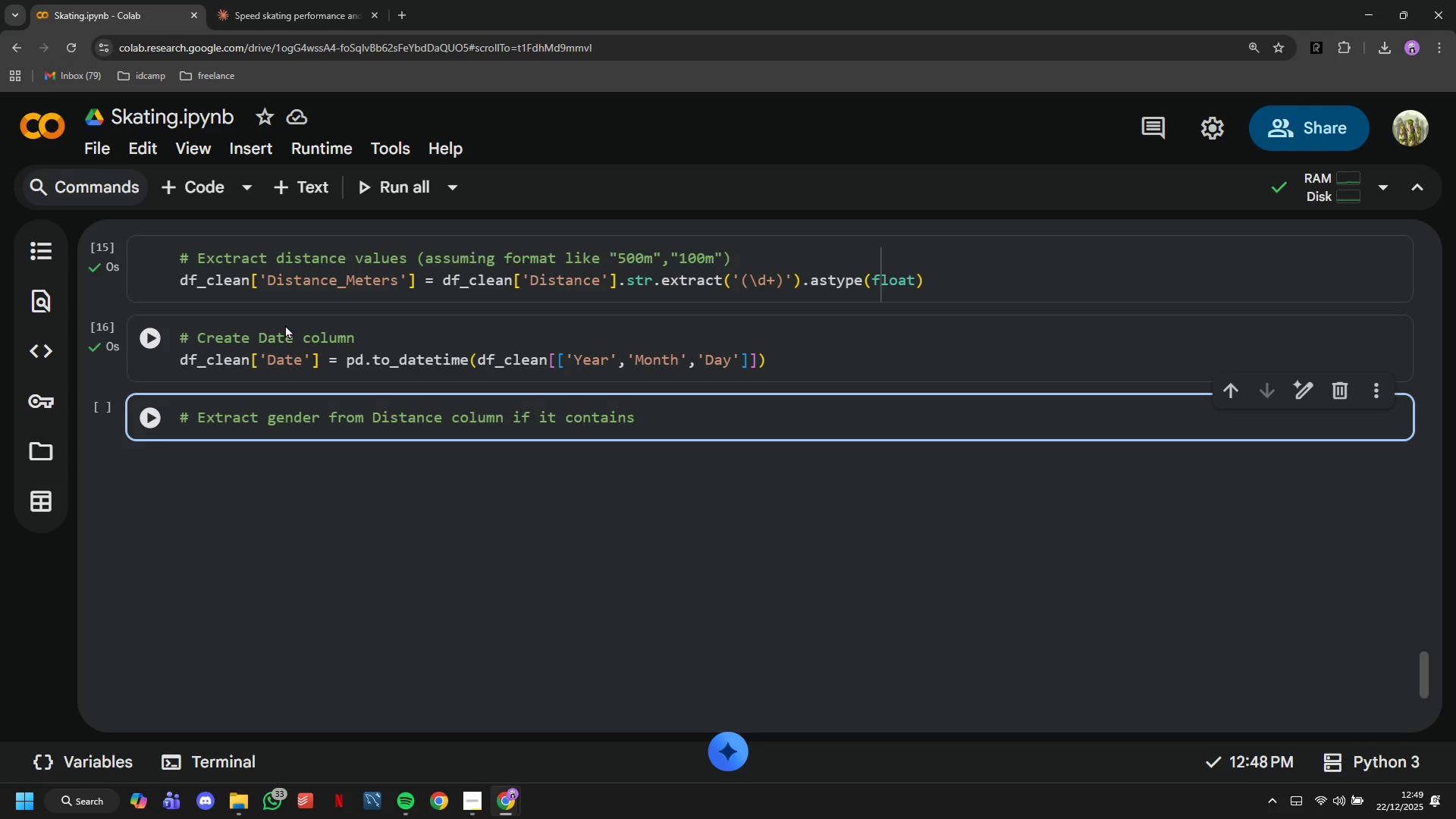 
type(gender info, e)
key(Backspace)
type(otherwise create categories )
key(Backspace)
 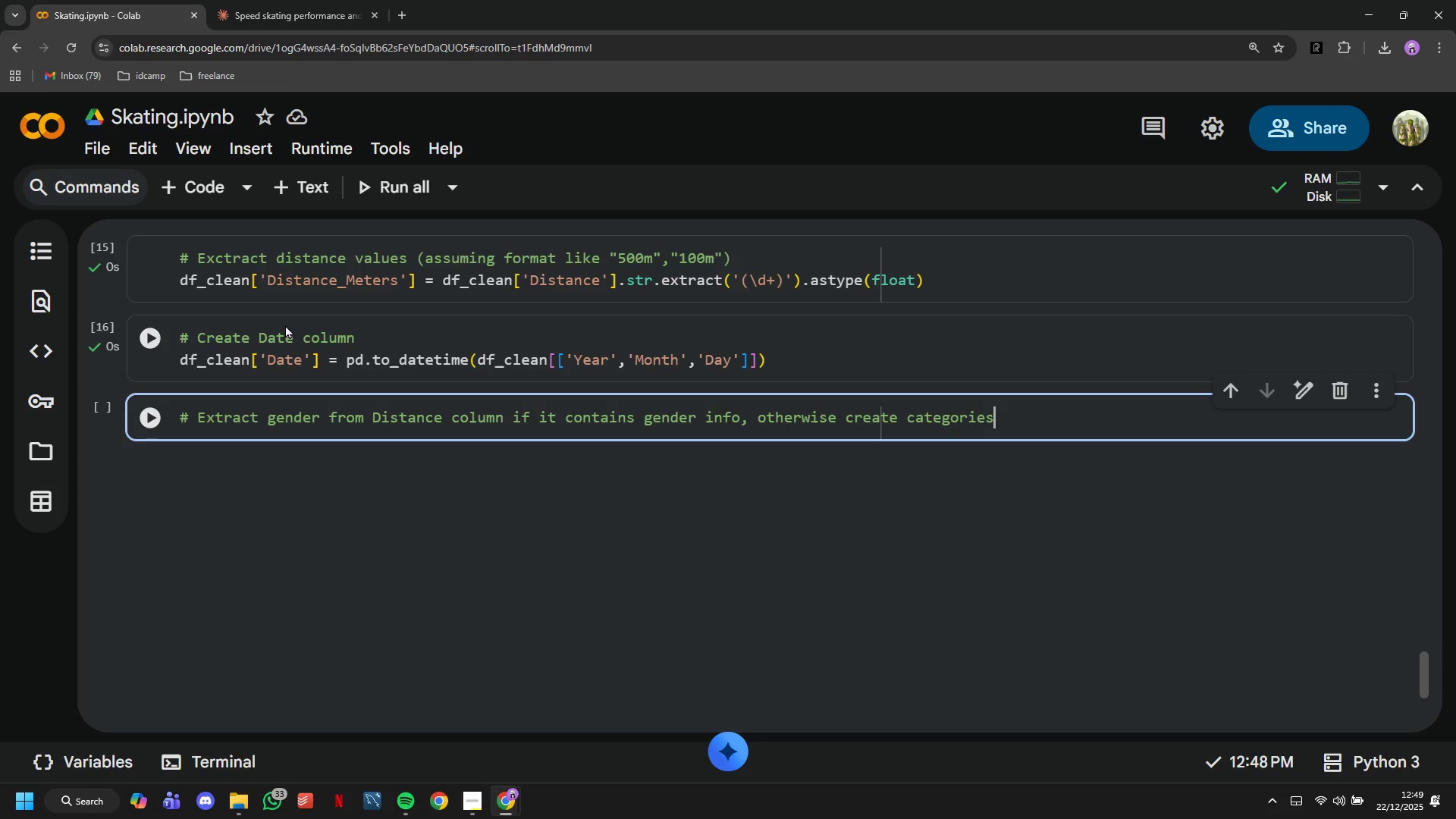 
hold_key(key=ShiftLeft, duration=0.45)
 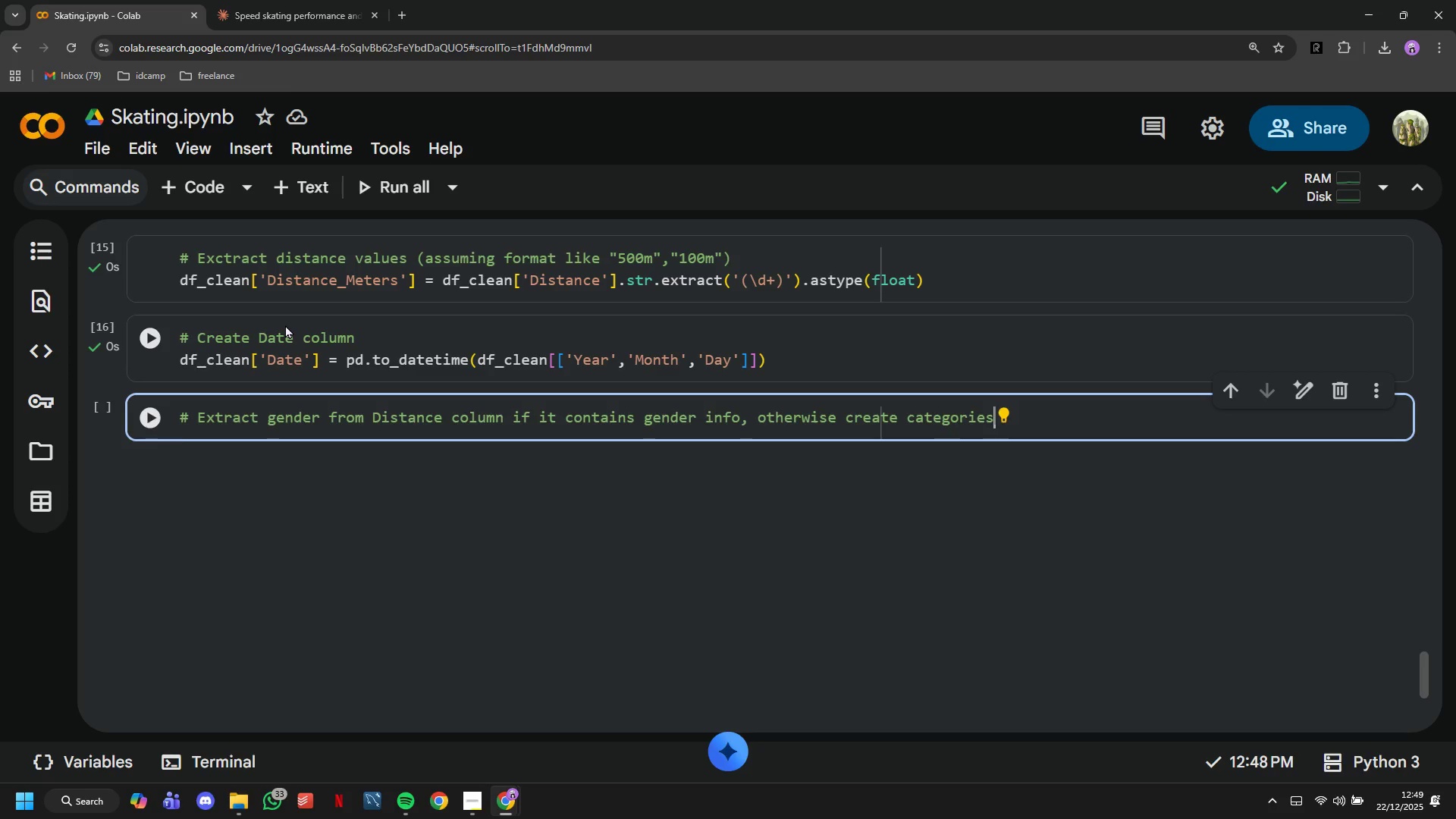 
key(Enter)
 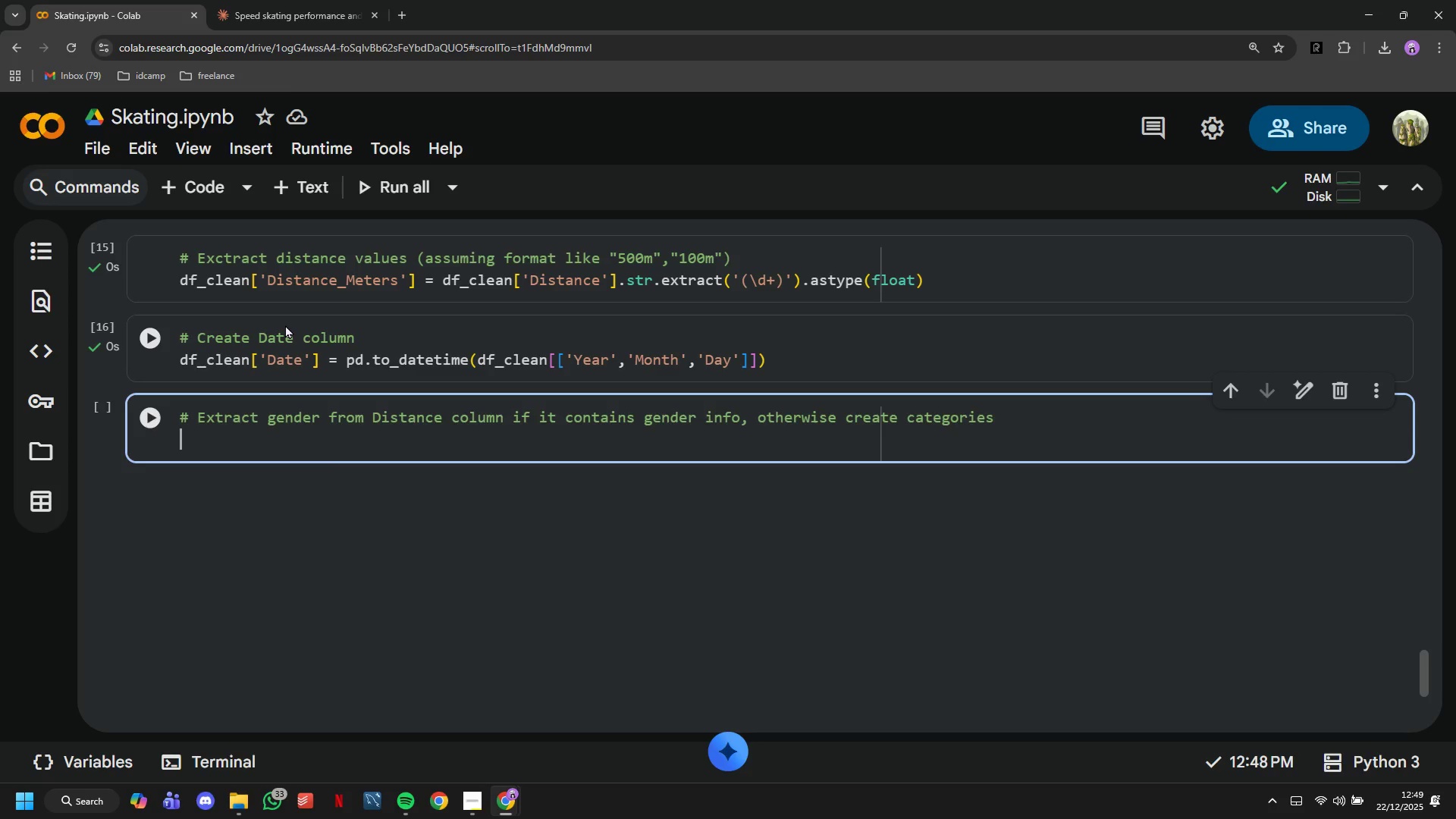 
type(# For this analysis, we'll )
 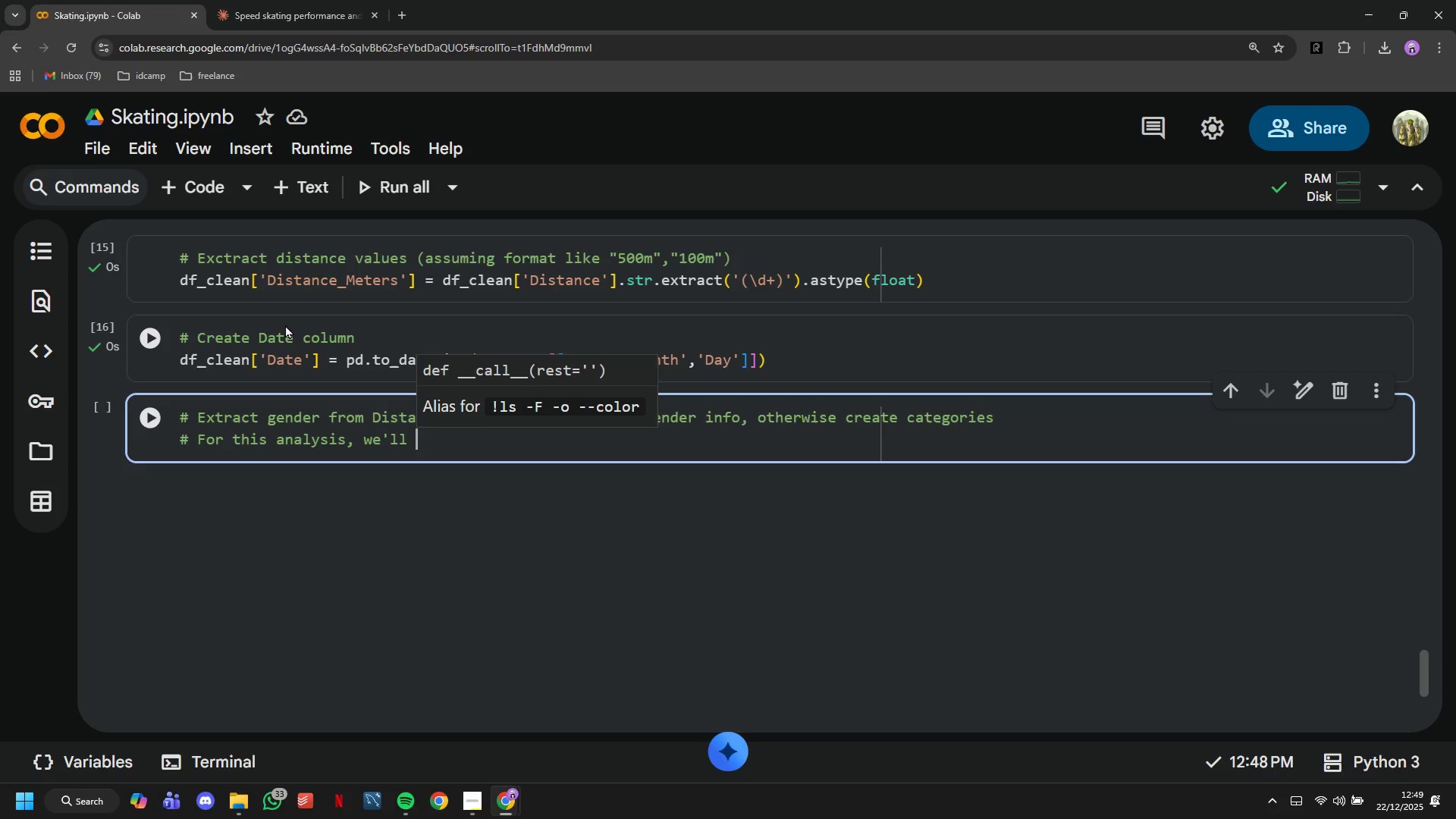 
type(infer gender based on common patterns orc )
key(Backspace)
key(Backspace)
type( create sample categoties)
key(Backspace)
key(Backspace)
key(Backspace)
key(Backspace)
type(ries)
 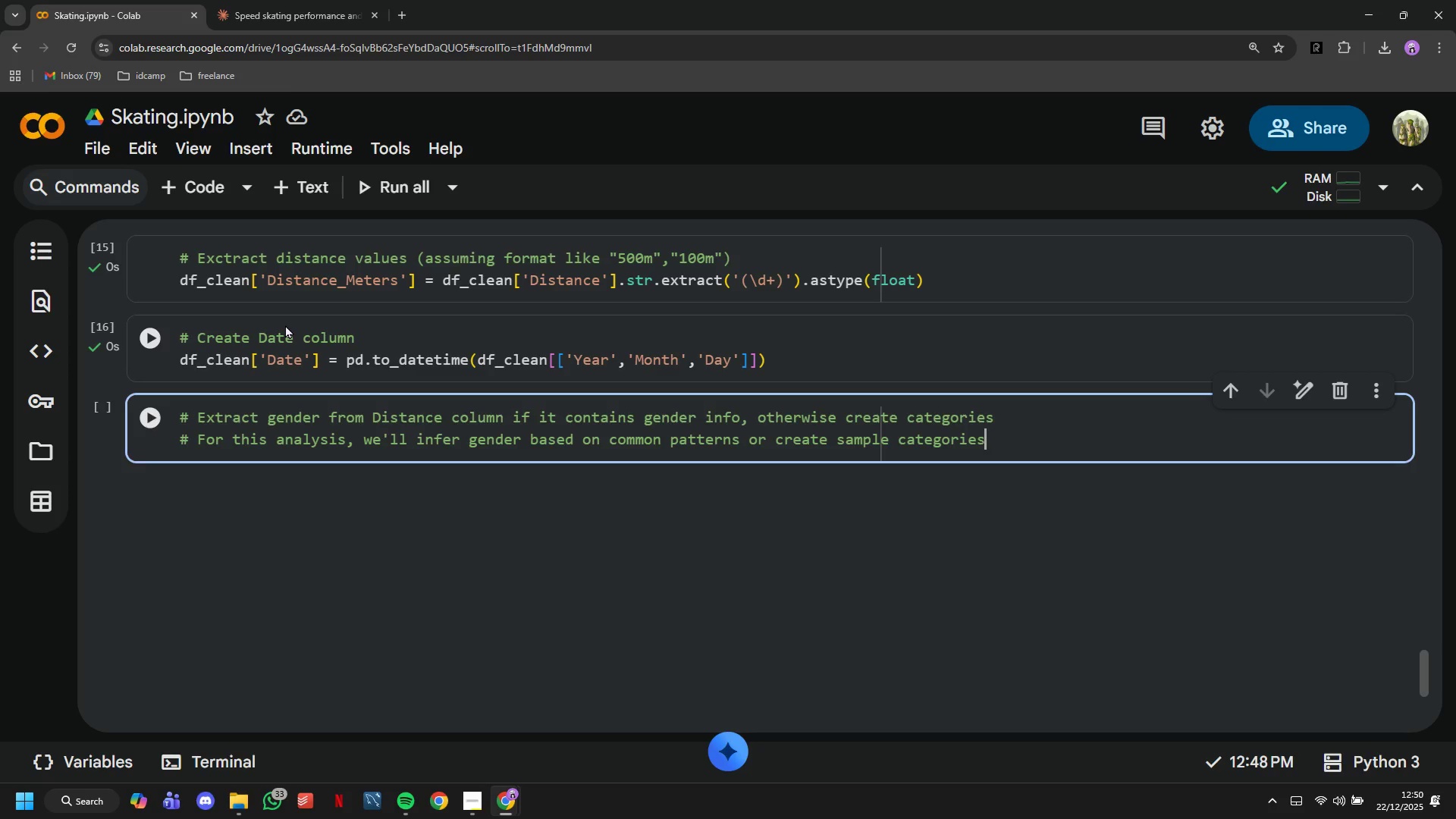 
key(Enter)
 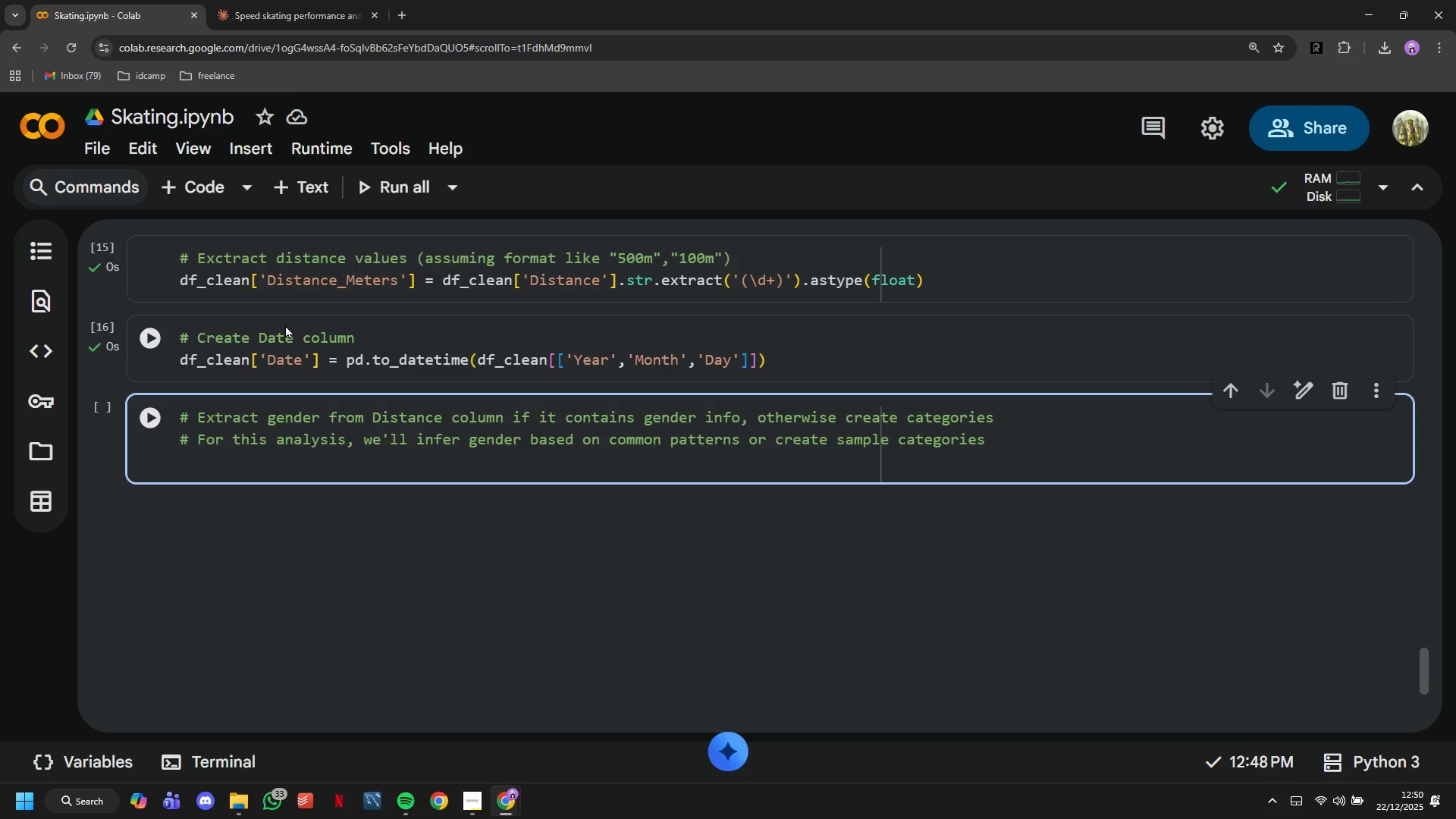 
key(Shift+3)
 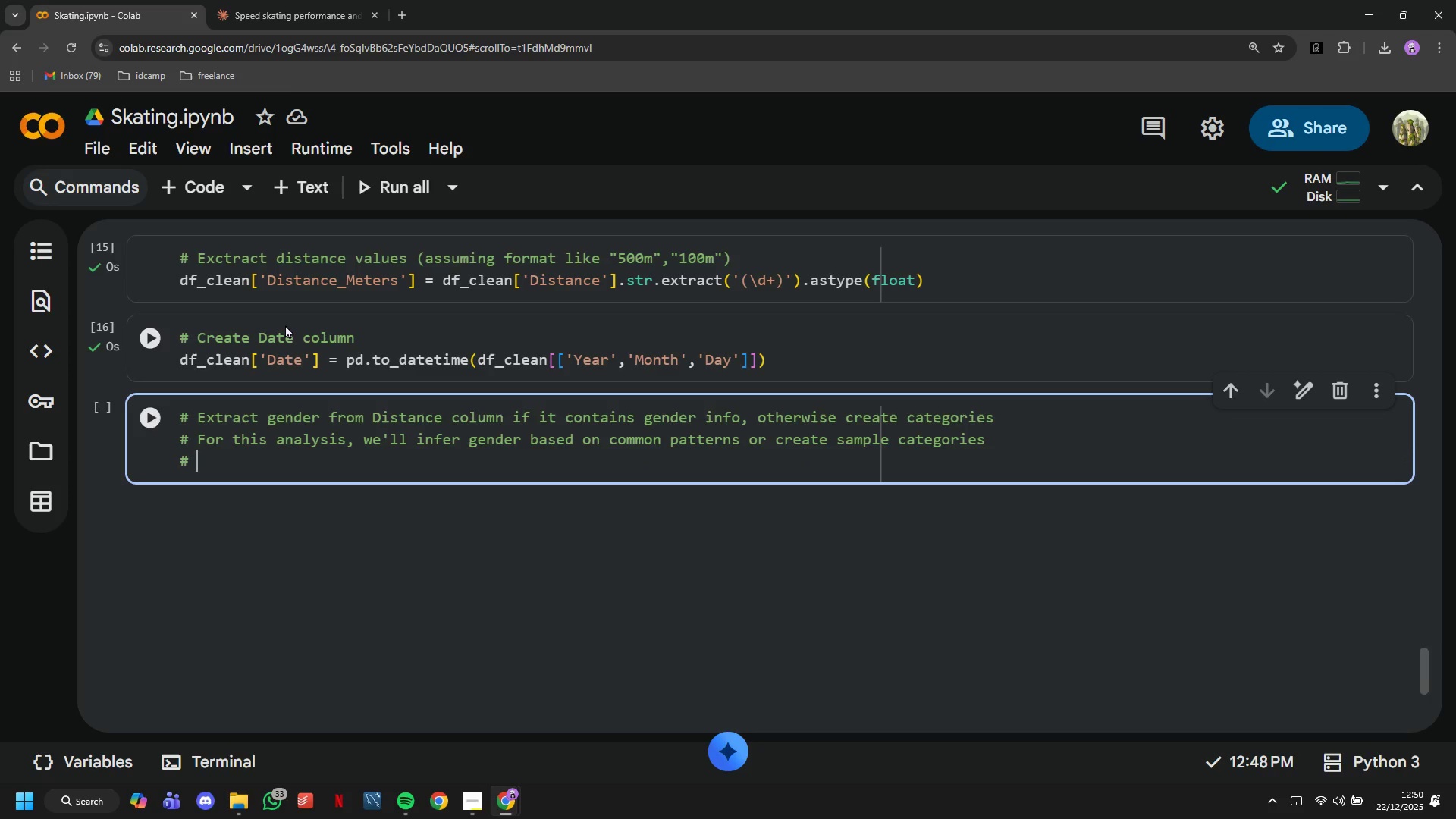 
key(Space)
 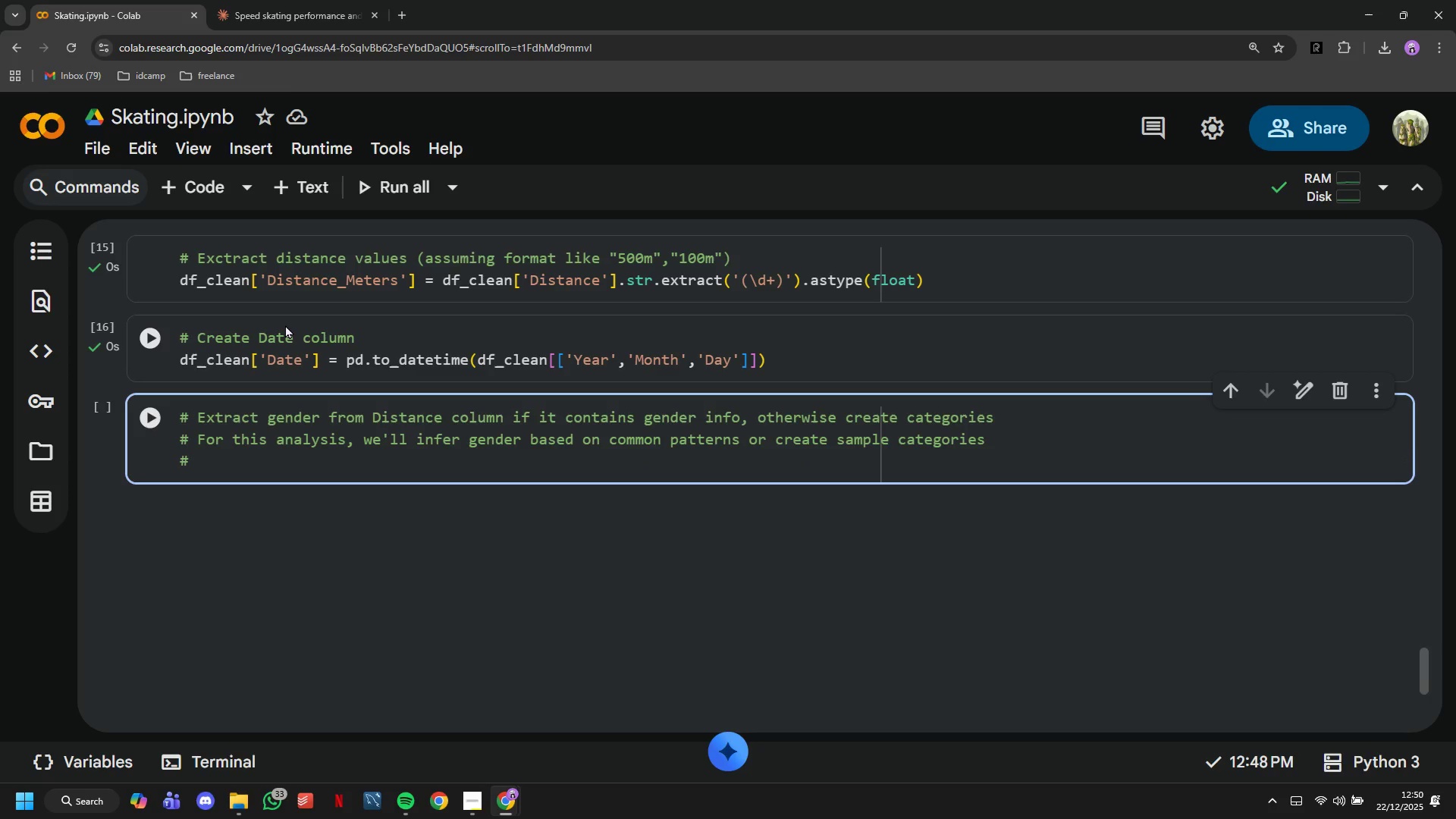 
type(Since we don'y )
key(Backspace)
key(Backspace)
type(t hac)
key(Backspace)
type(ve explicit )
 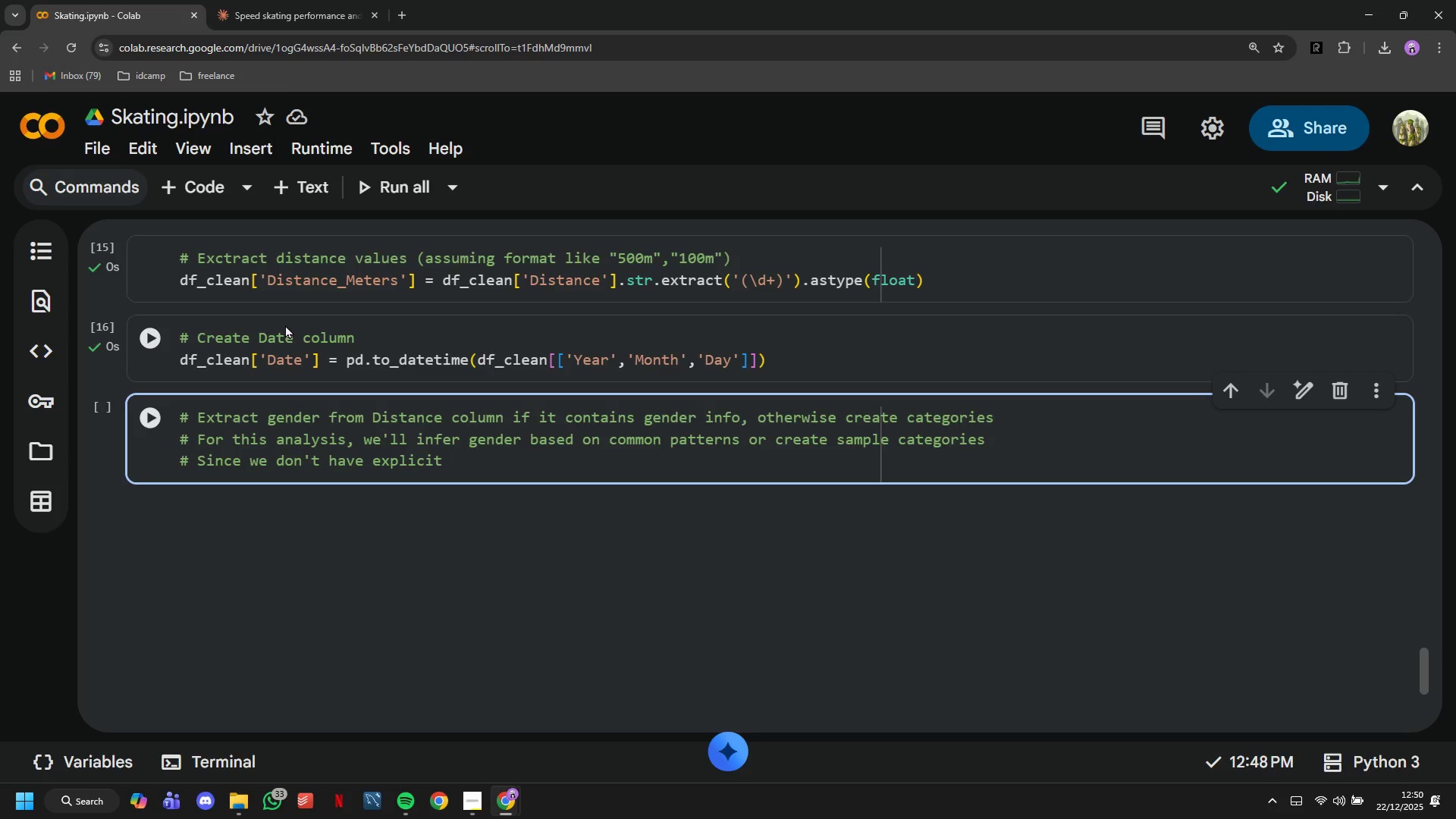 
type(genderm)
key(Backspace)
type(, we'll analyze by other factors)
 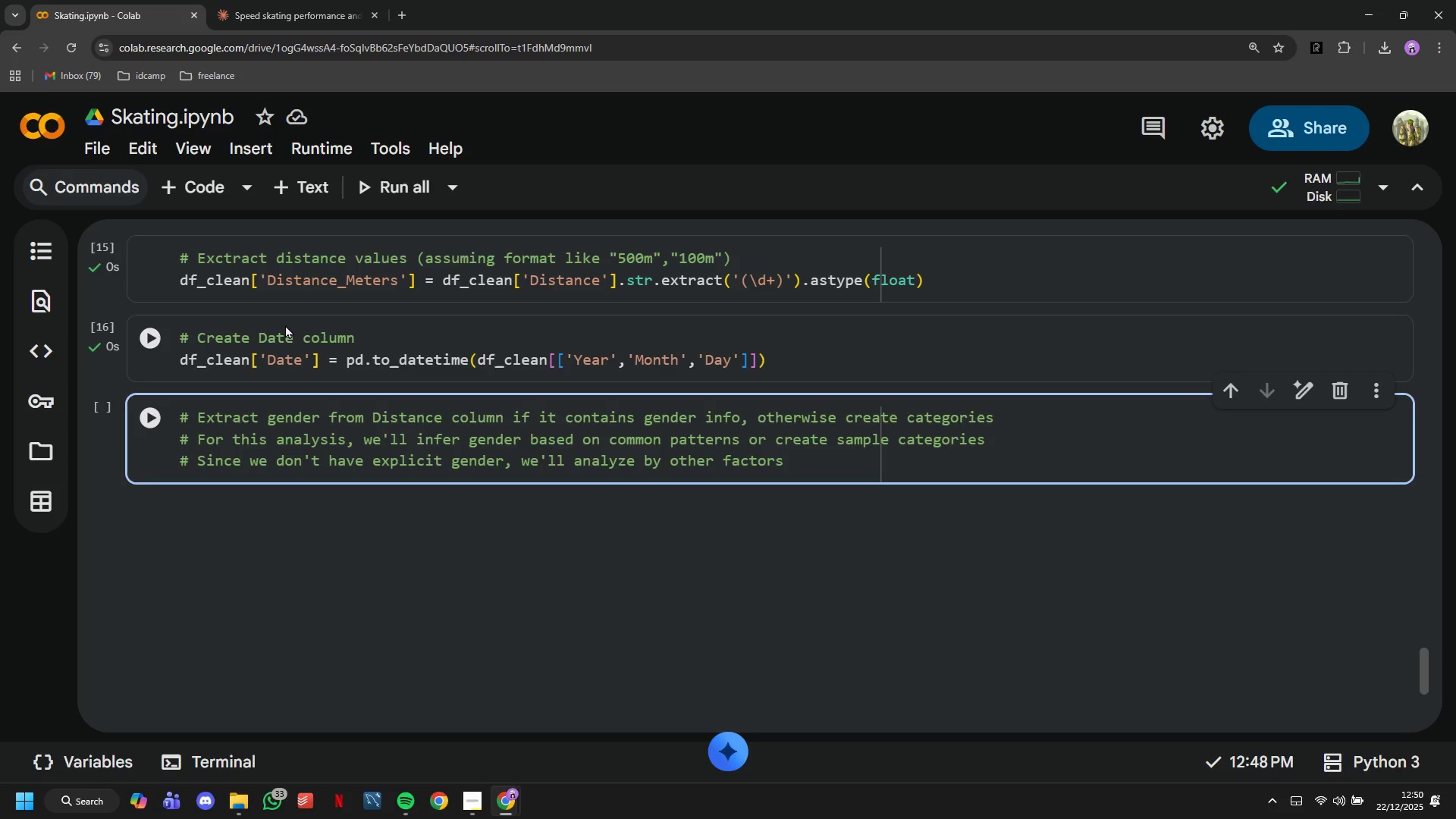 
key(Enter)
 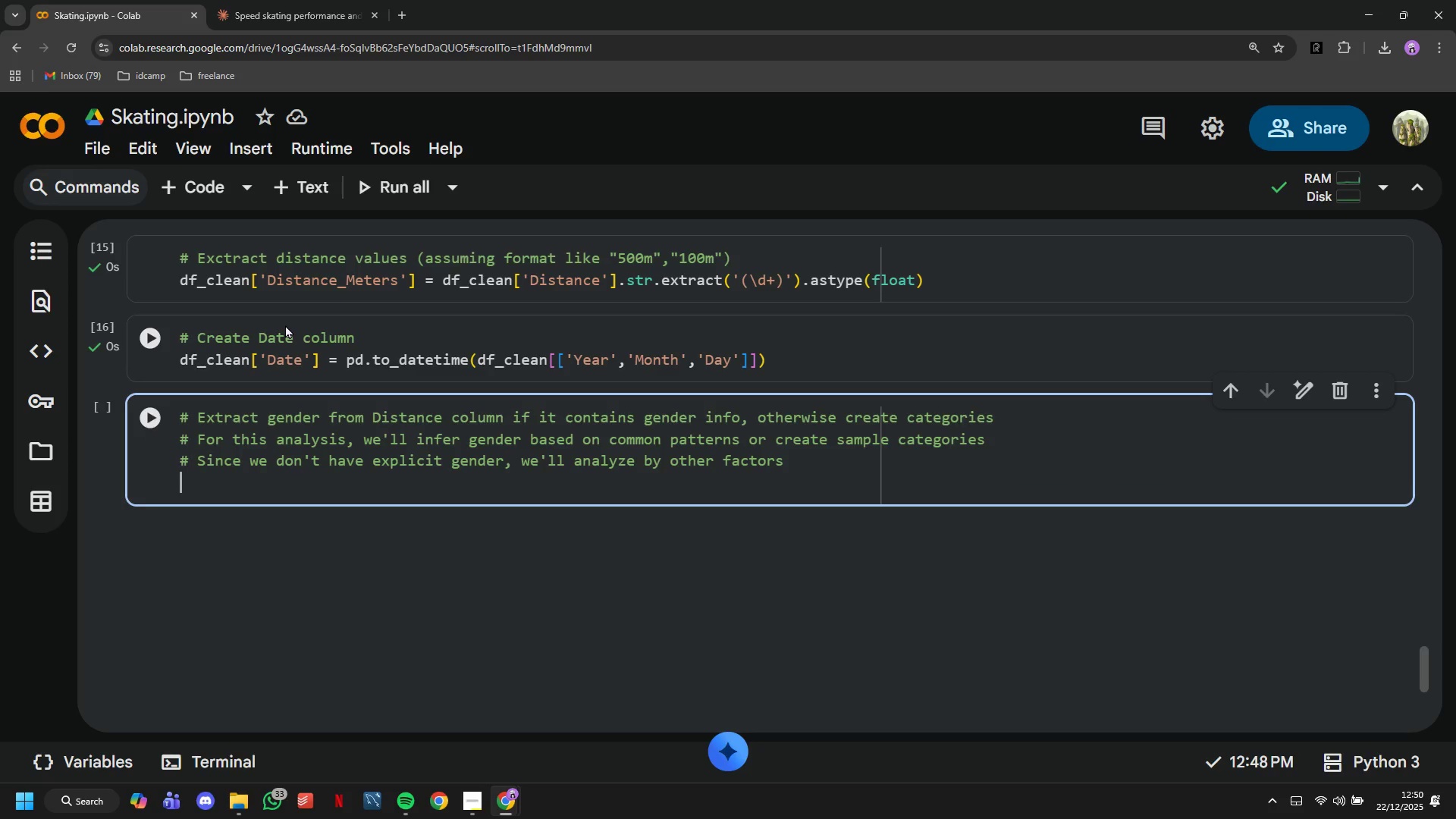 
key(Enter)
 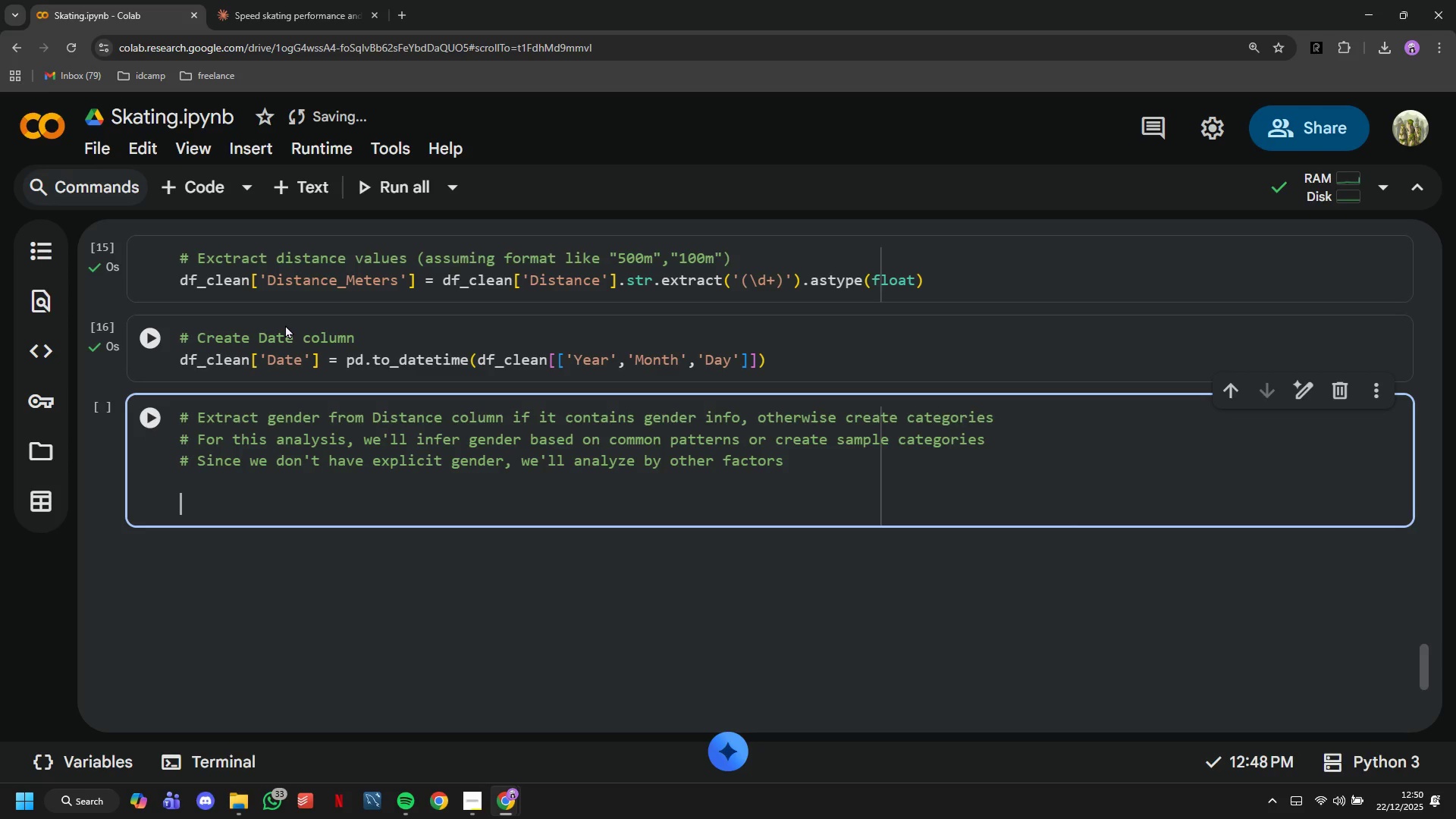 
wait(6.73)
 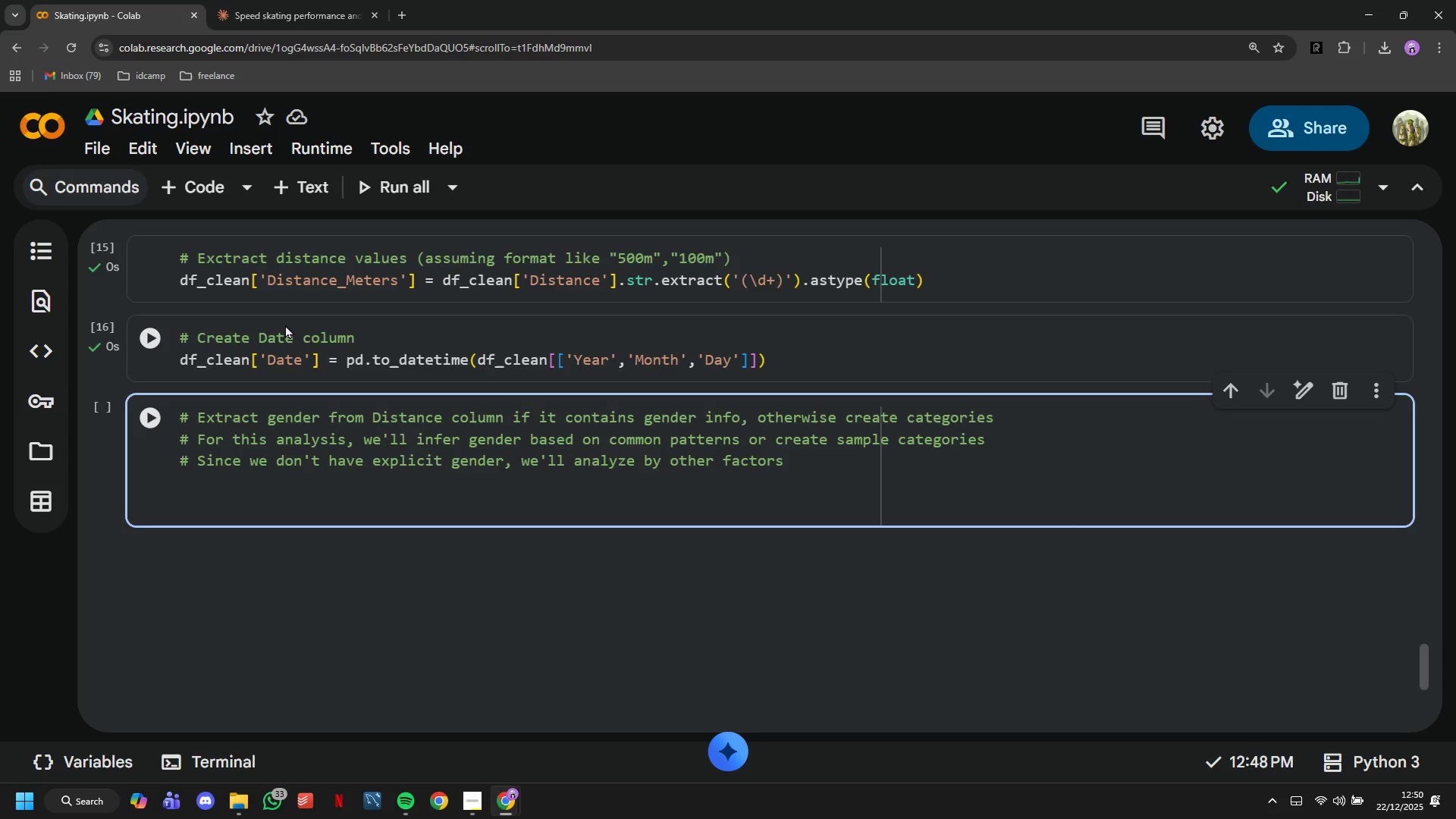 
type(print("Unique Distances)
 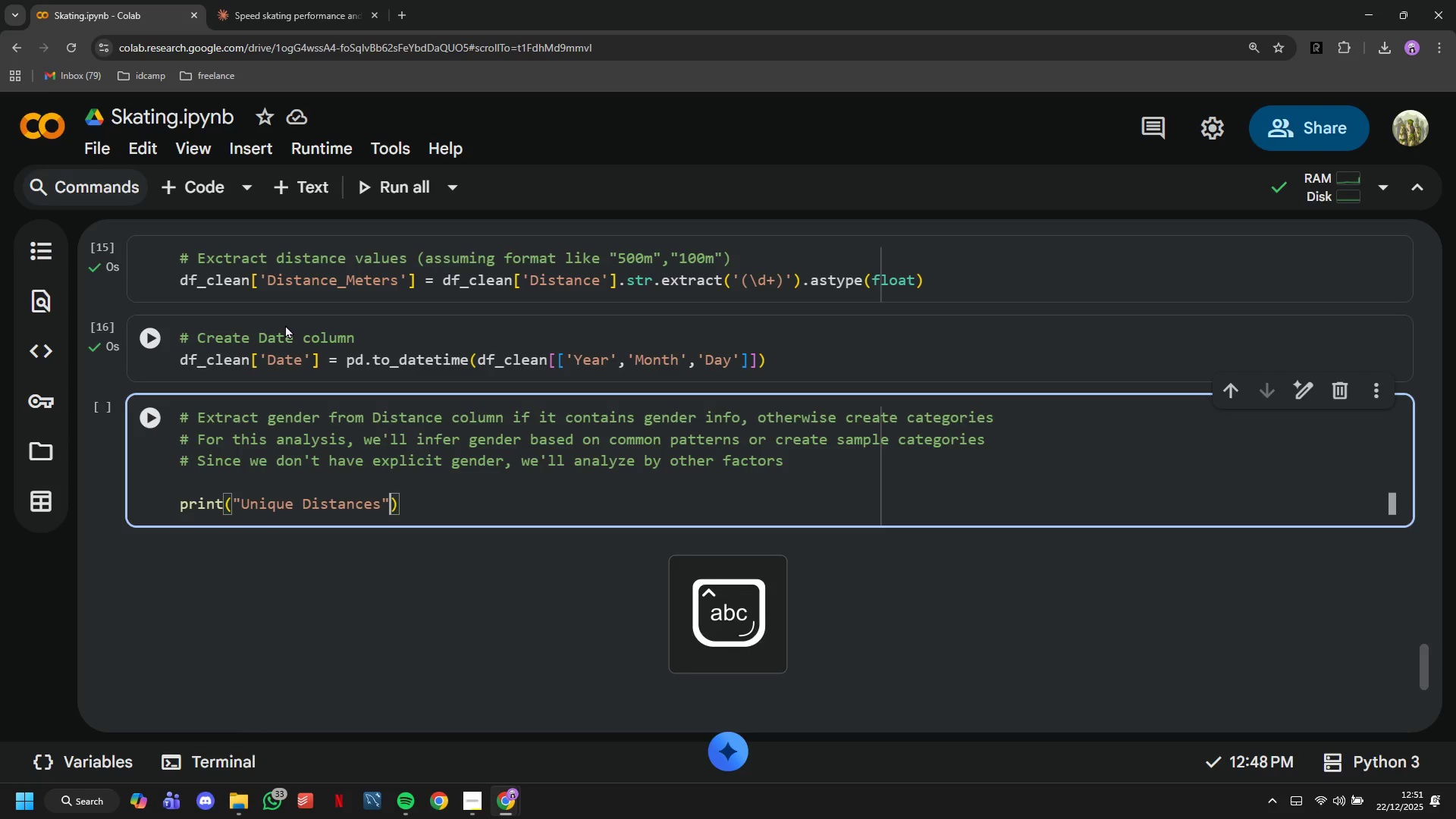 
 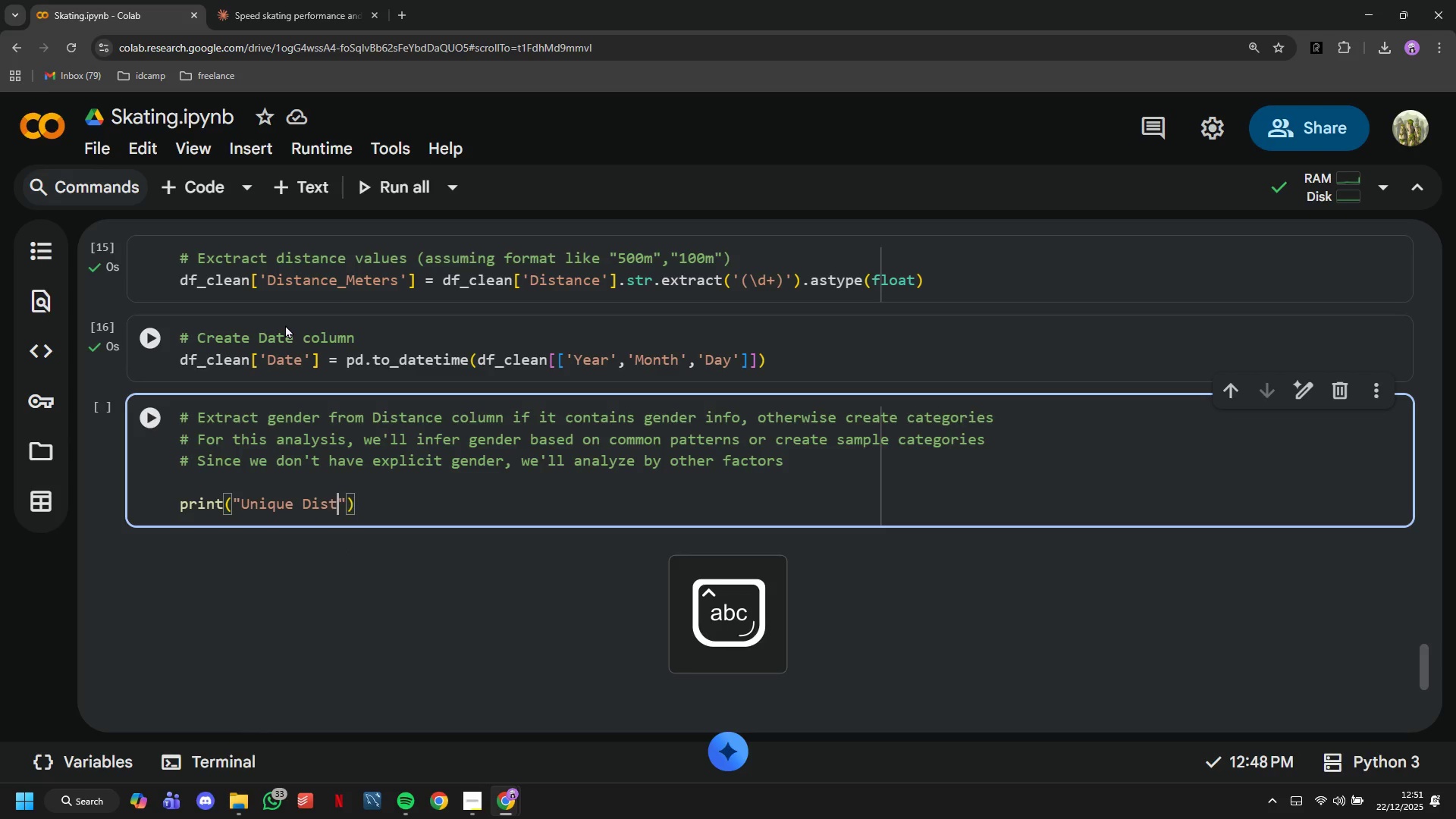 
key(ArrowRight)
 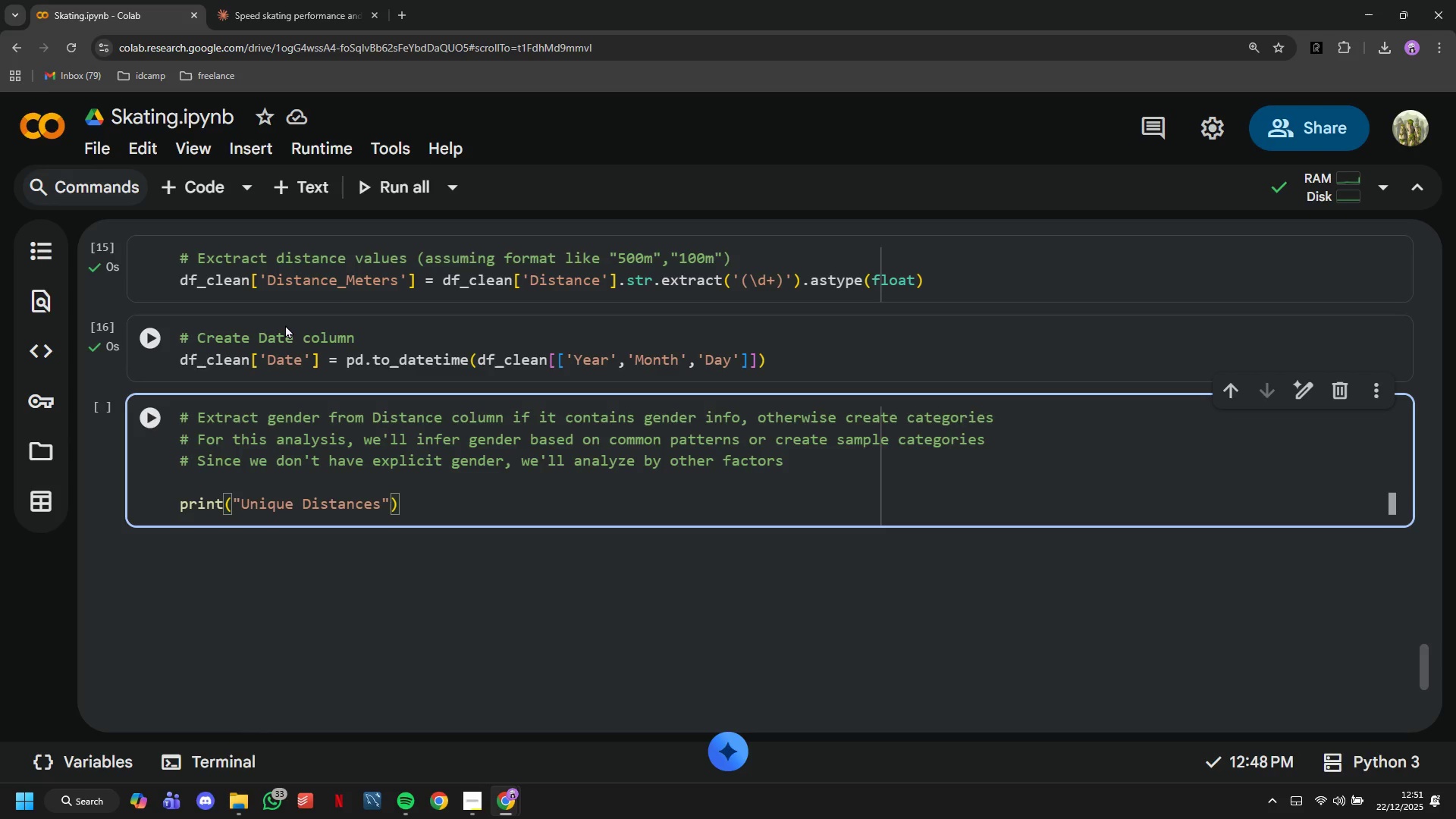 
type(, df_clean['S)
key(Backspace)
type(Distance)
 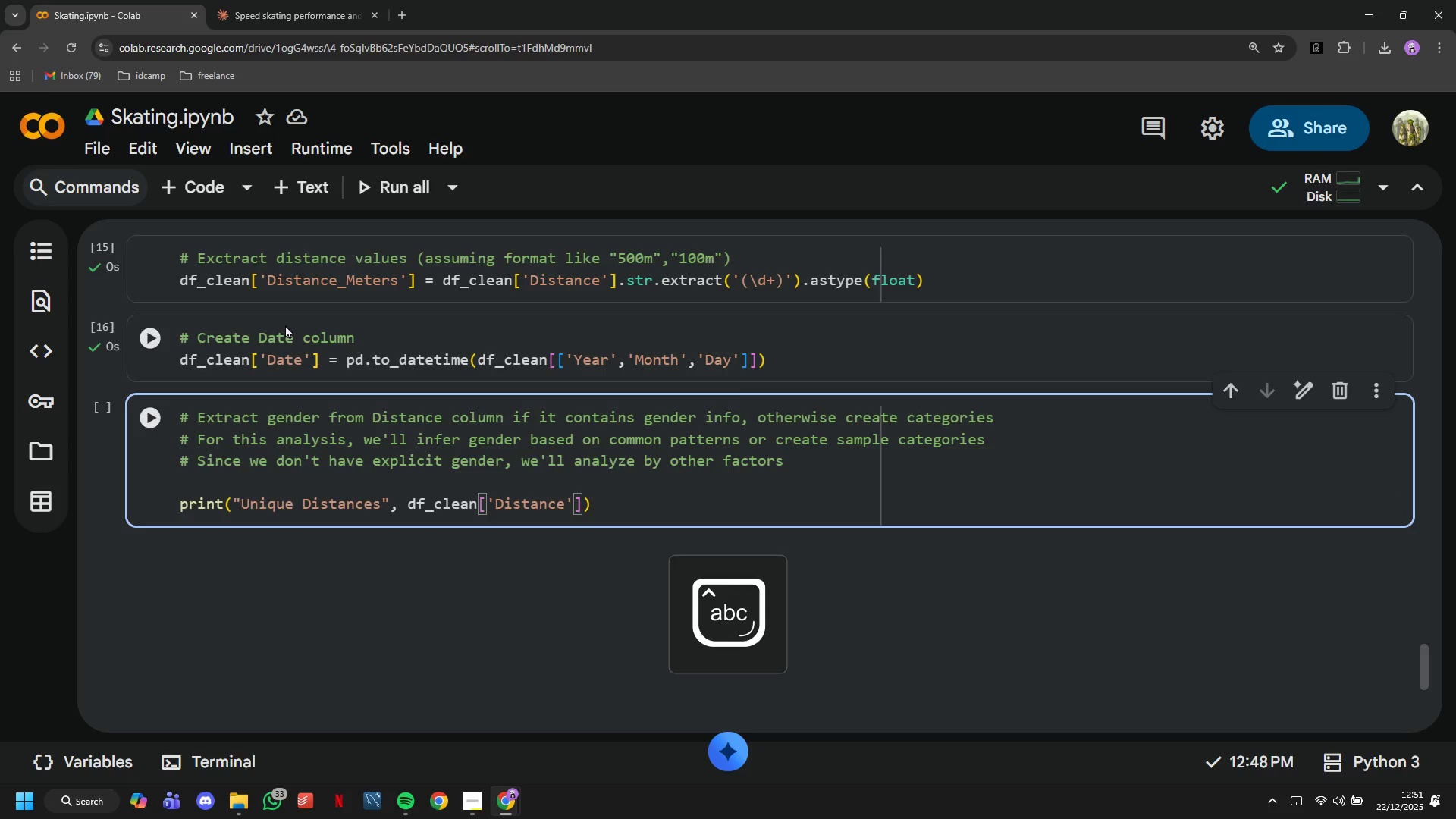 
key(ArrowRight)
 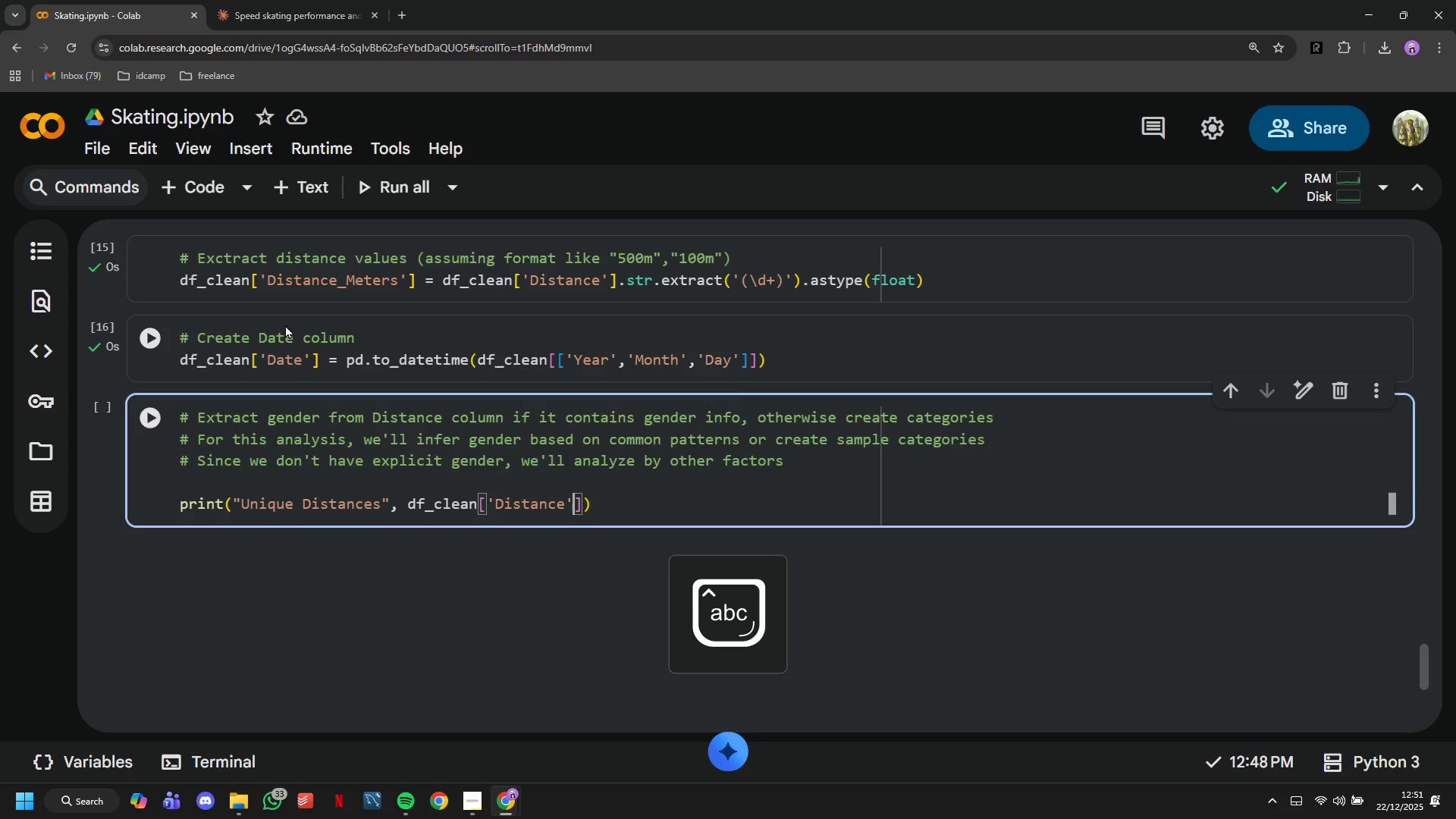 
key(ArrowRight)
 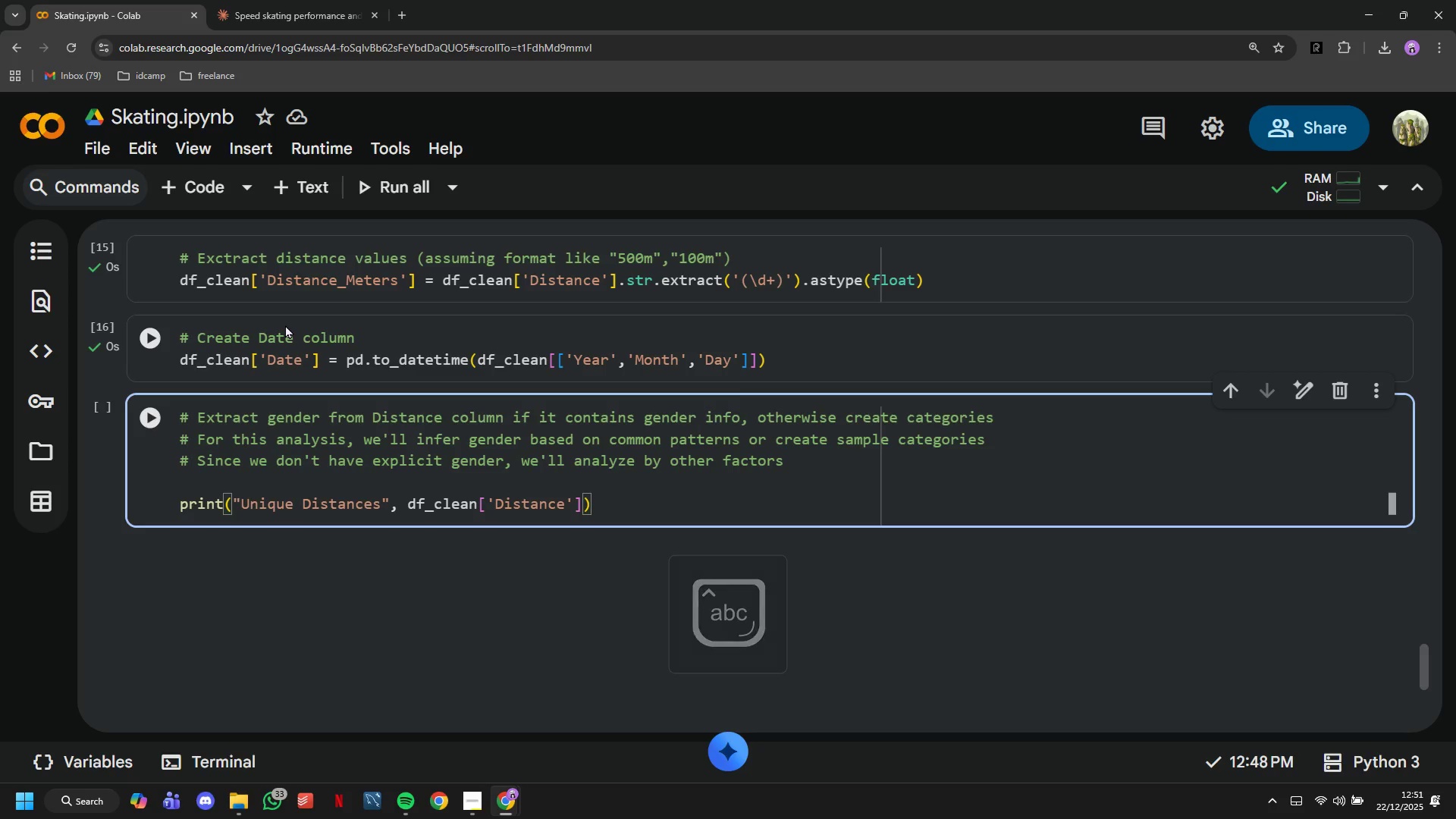 
type(.unique()
 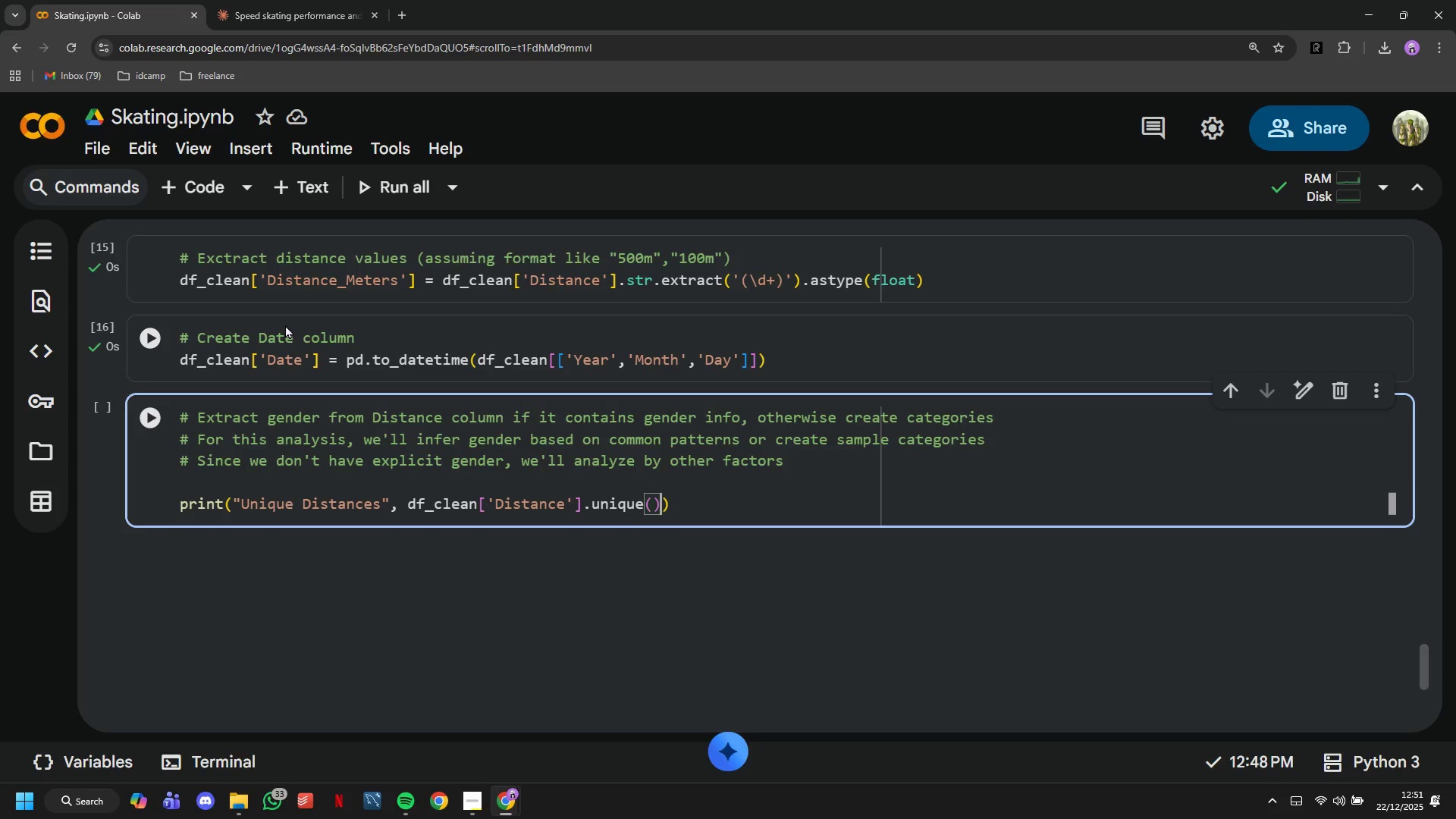 
 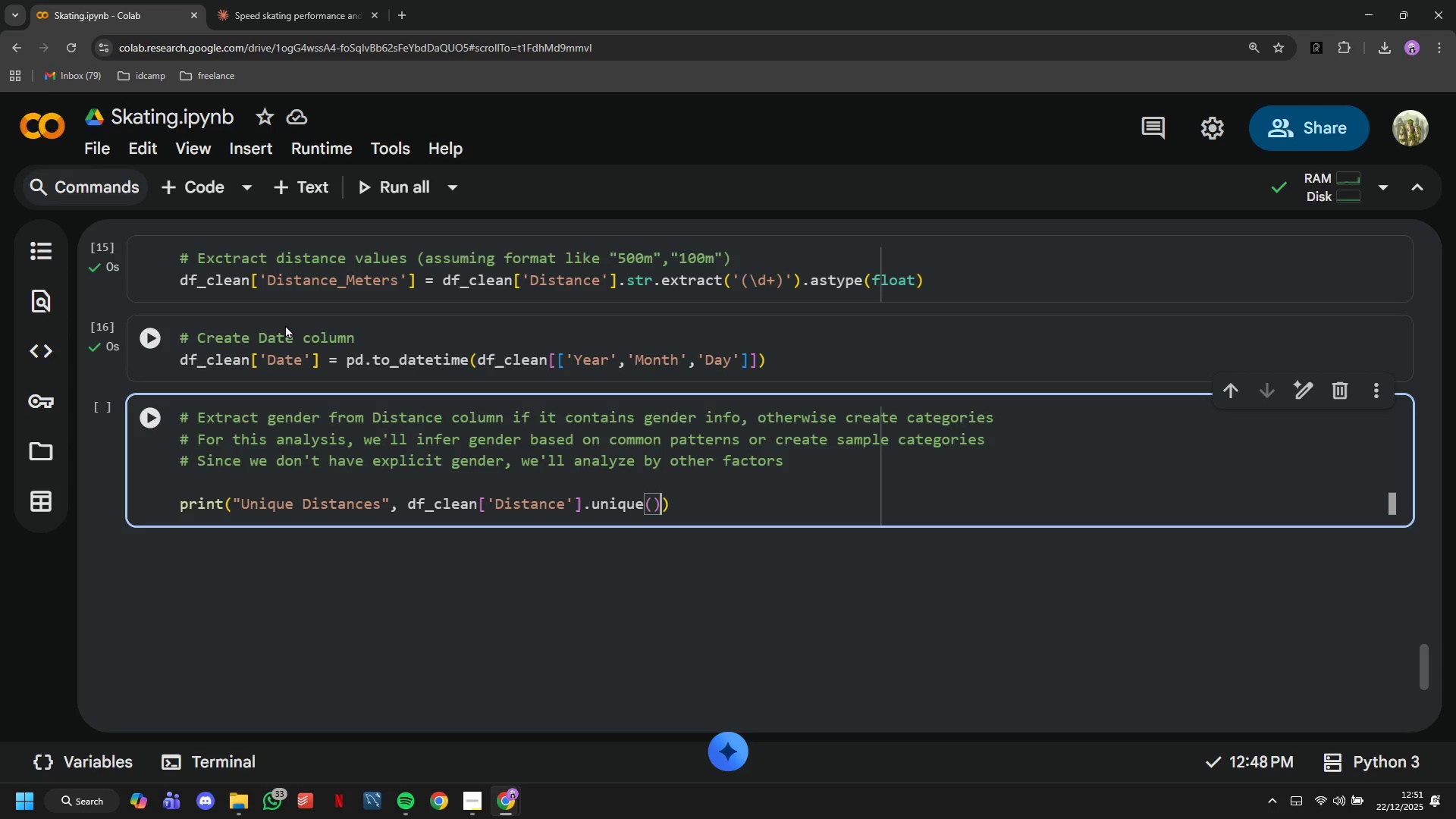 
key(ArrowRight)
 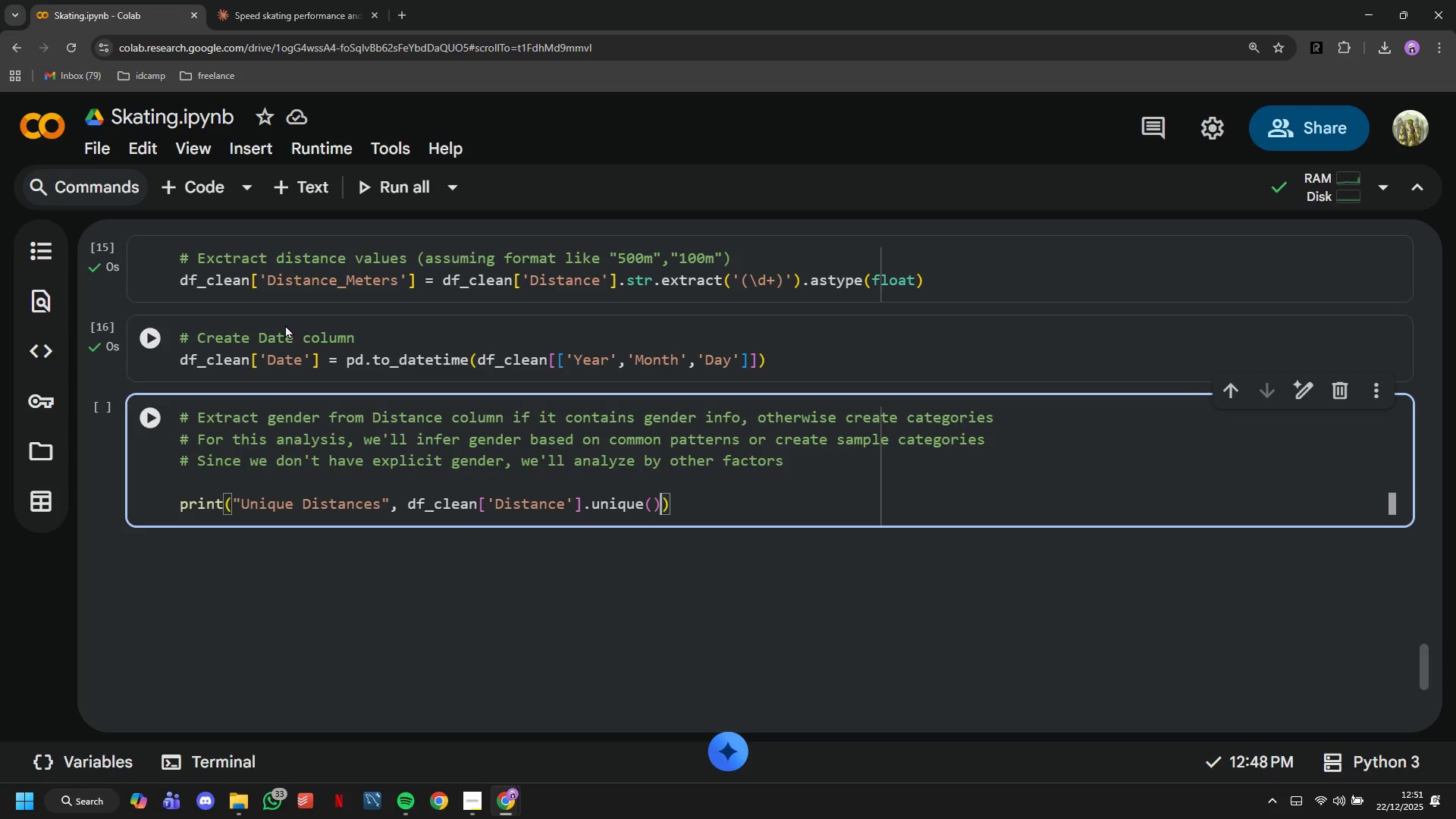 
key(ArrowRight)
 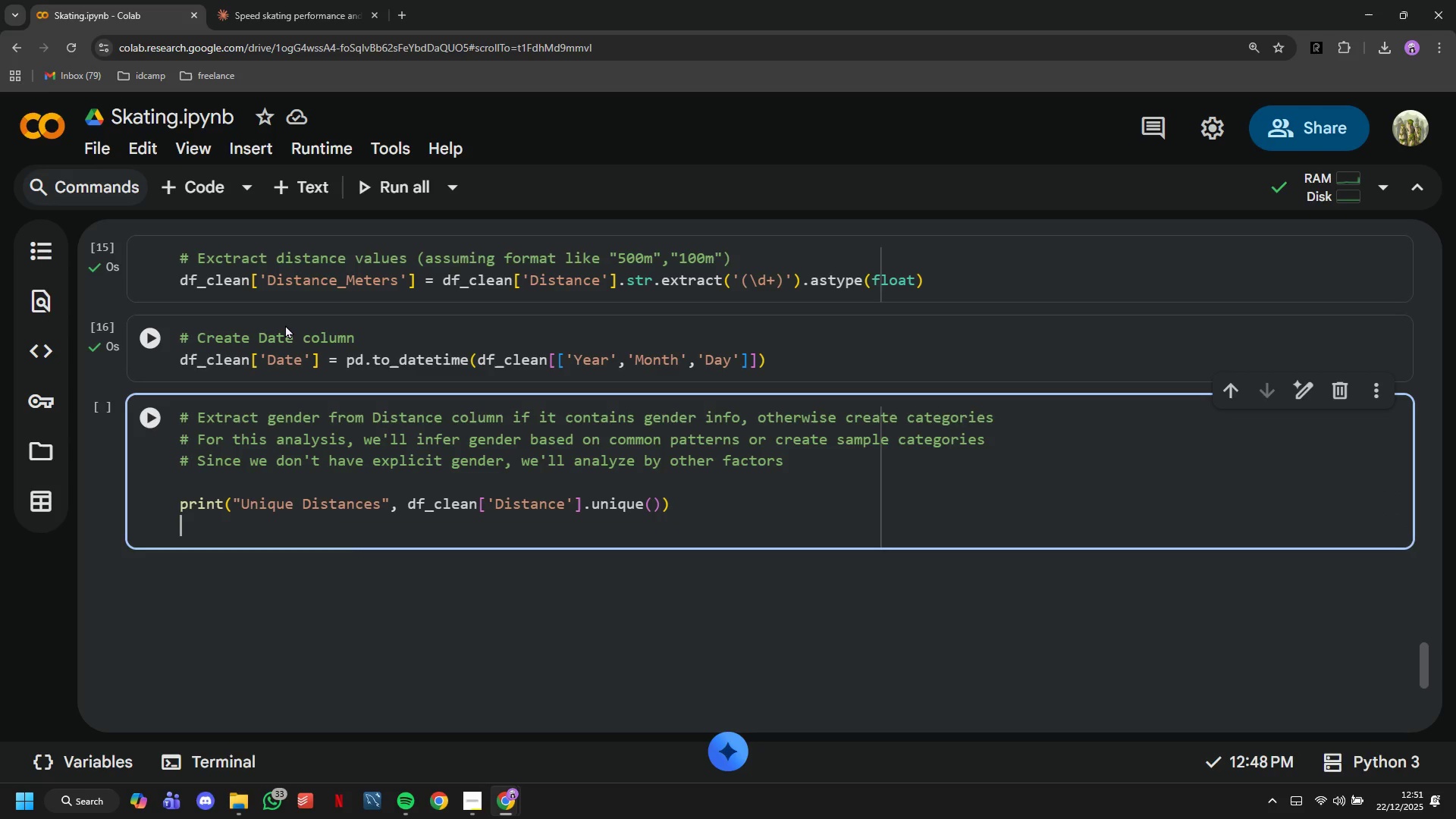 
key(Enter)
 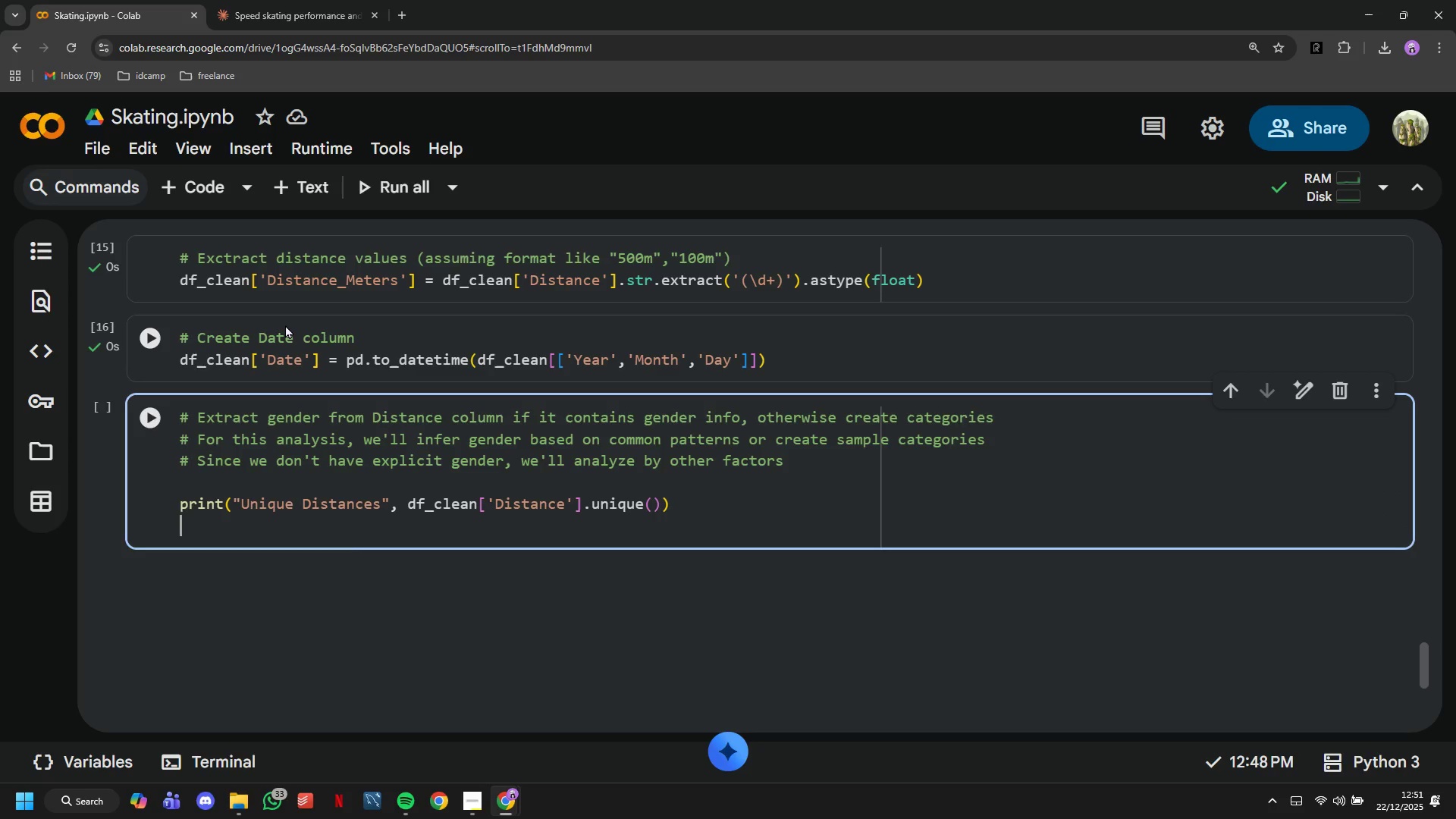 
wait(5.78)
 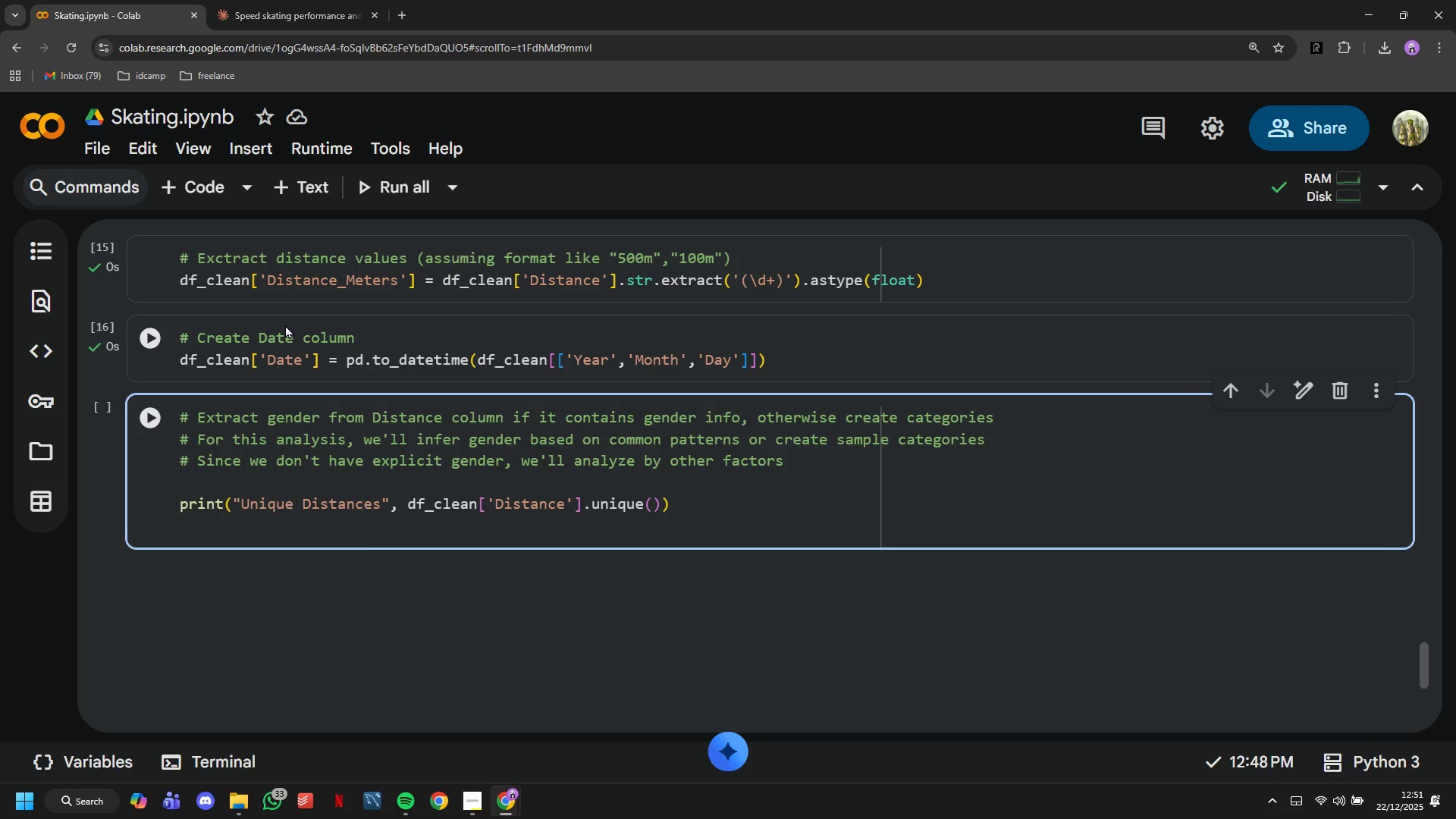 
type(print("\nUnique Cities: )
 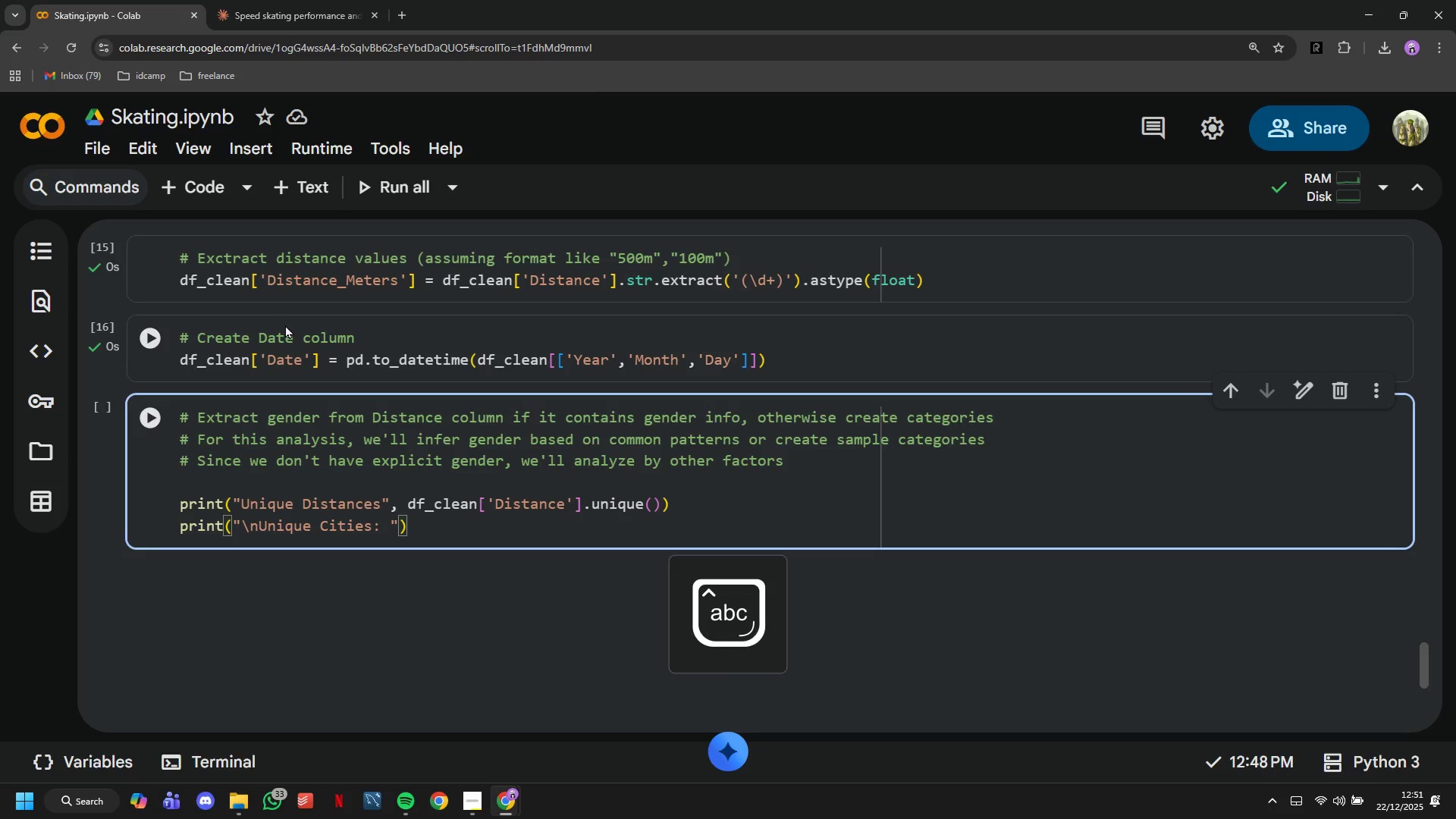 
wait(7.83)
 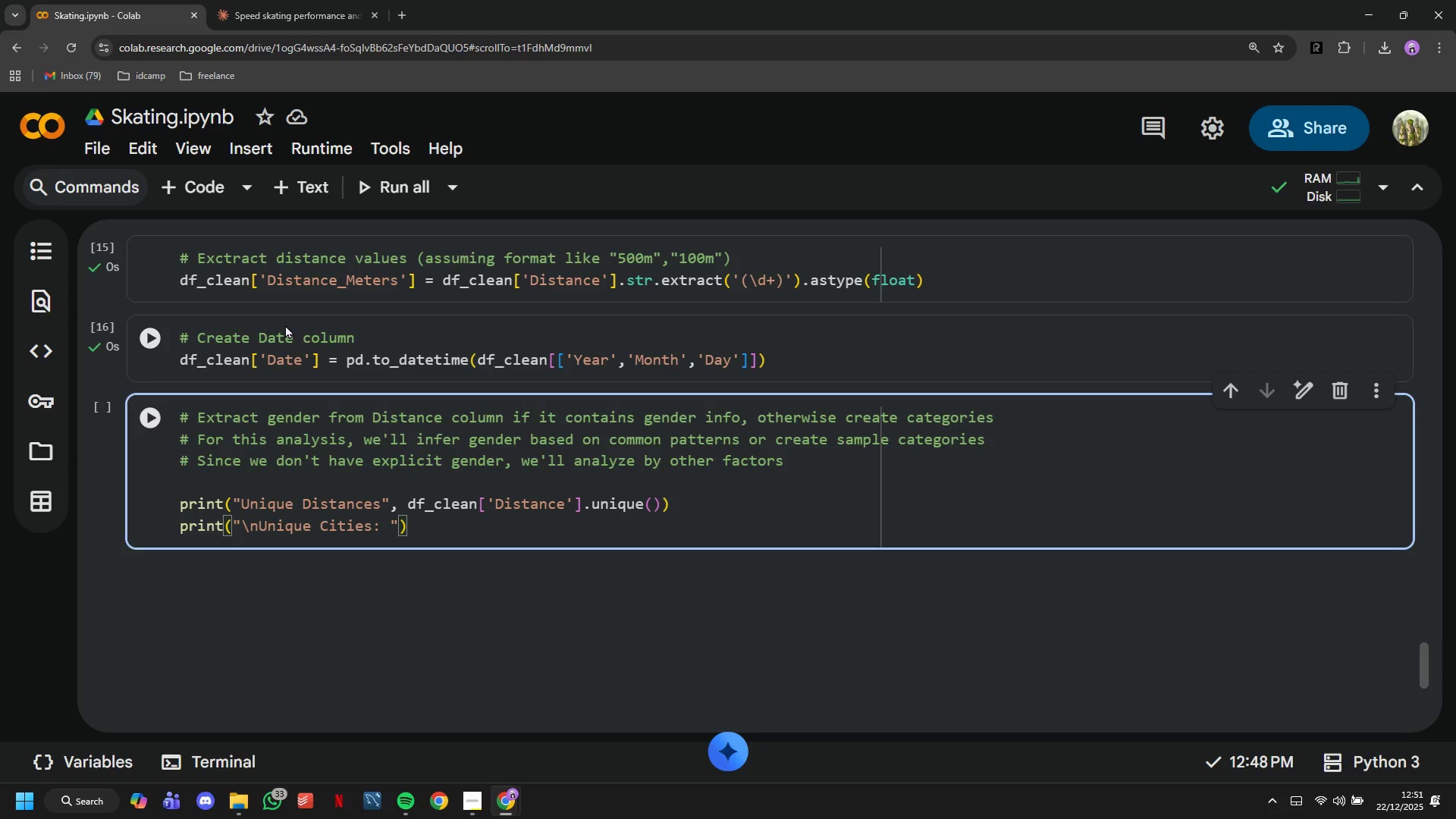 
key(ArrowRight)
 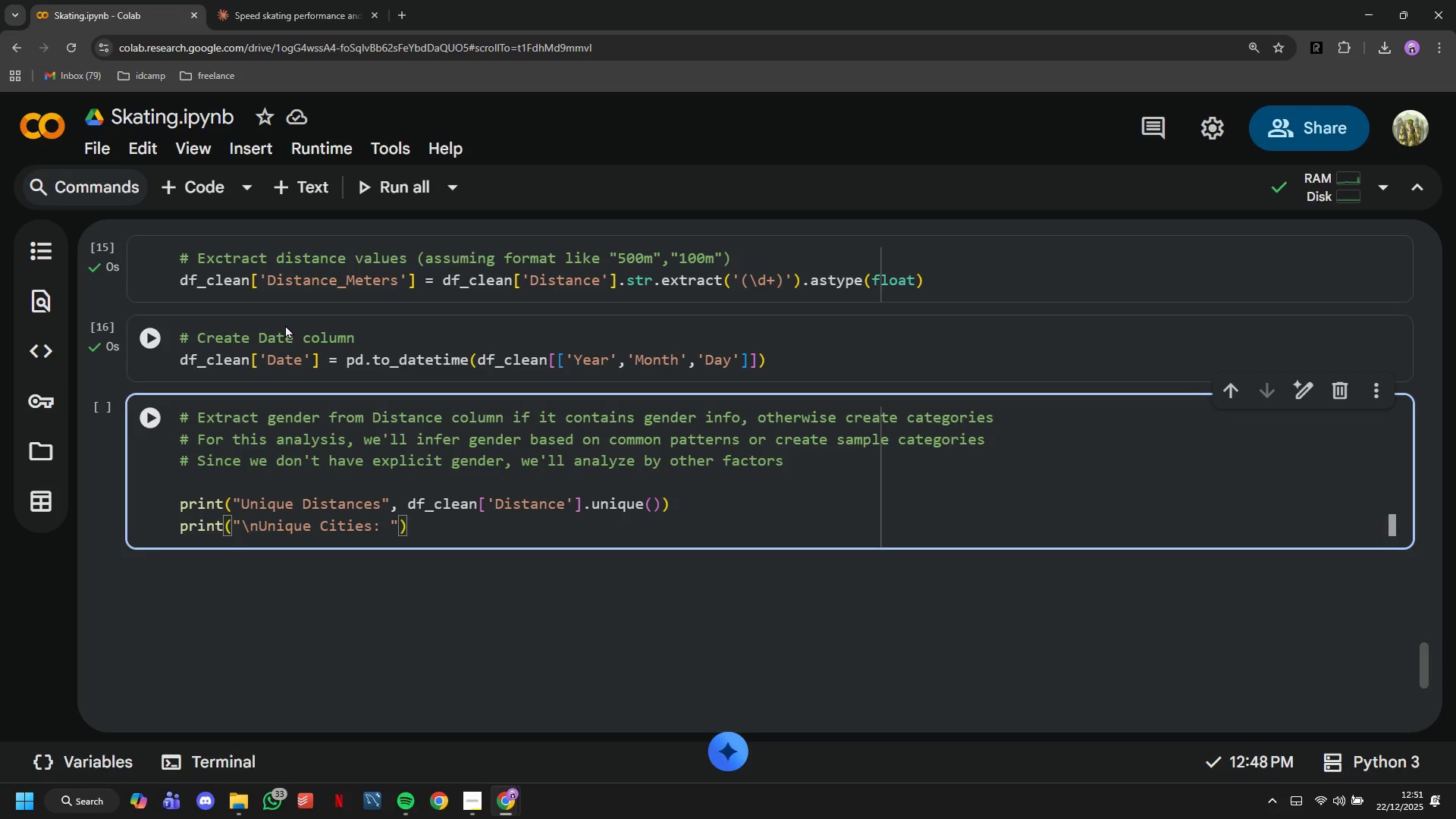 
type(,df_)
 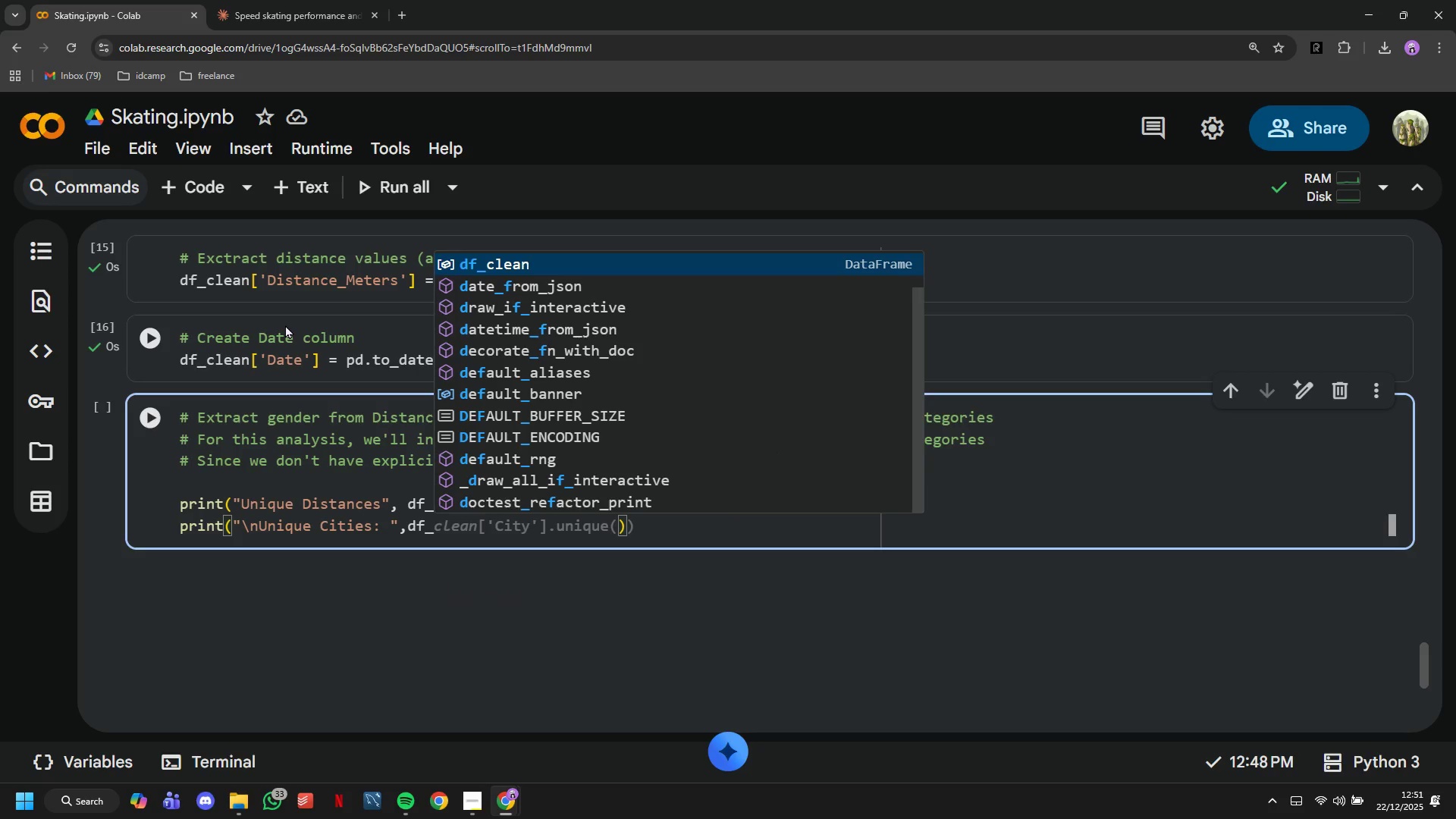 
wait(6.88)
 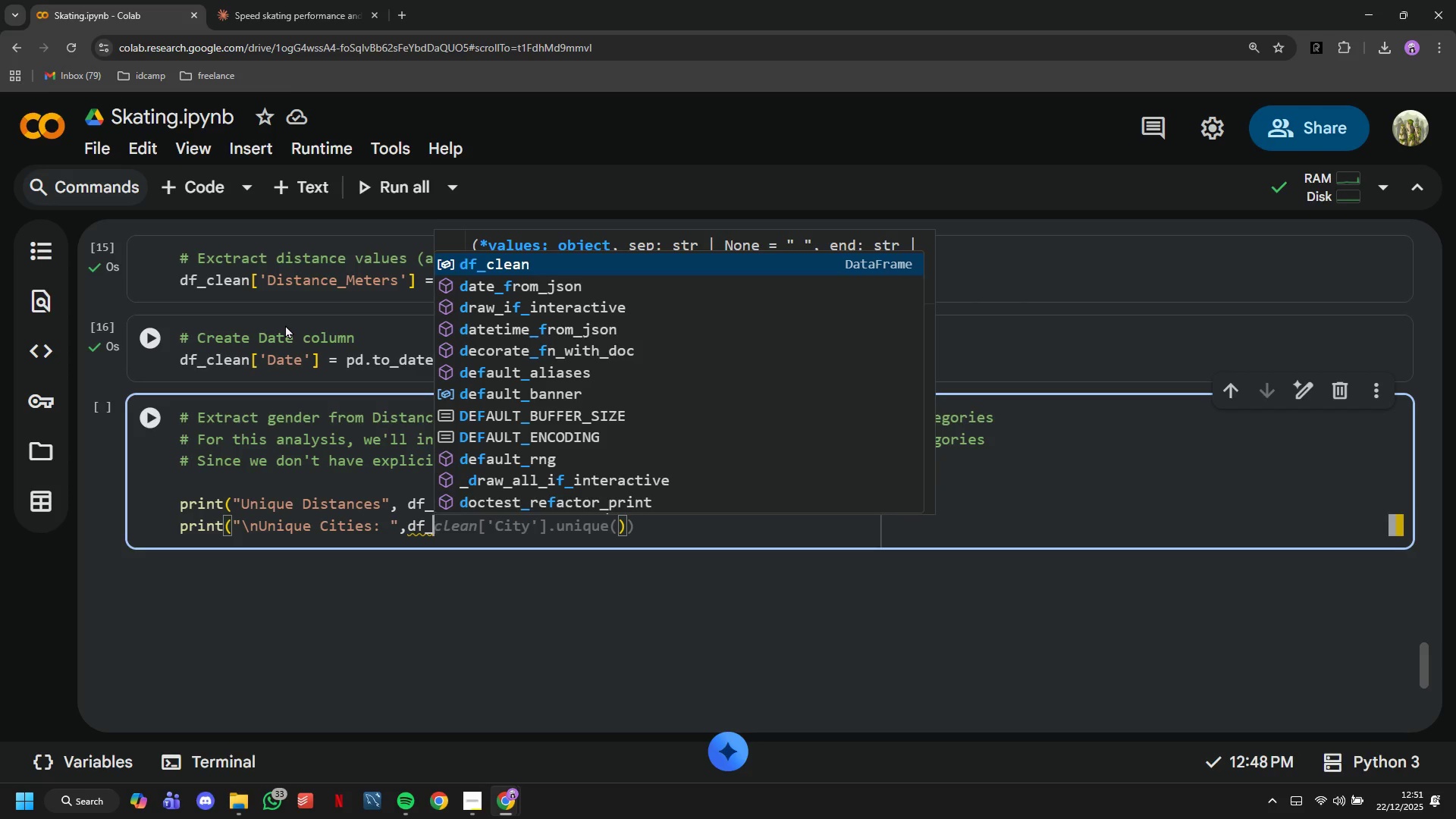 
type(Clean)
 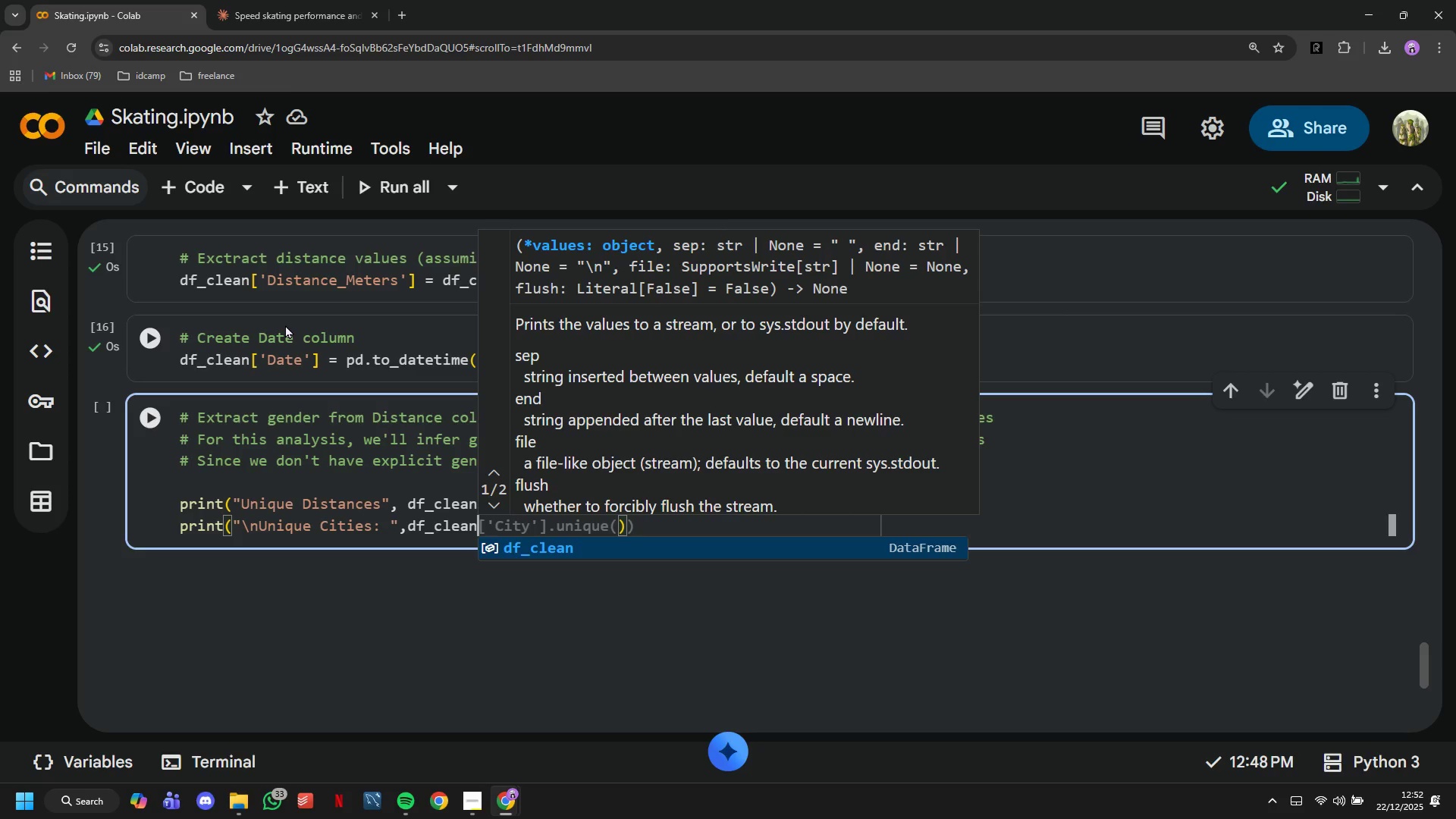 
wait(13.22)
 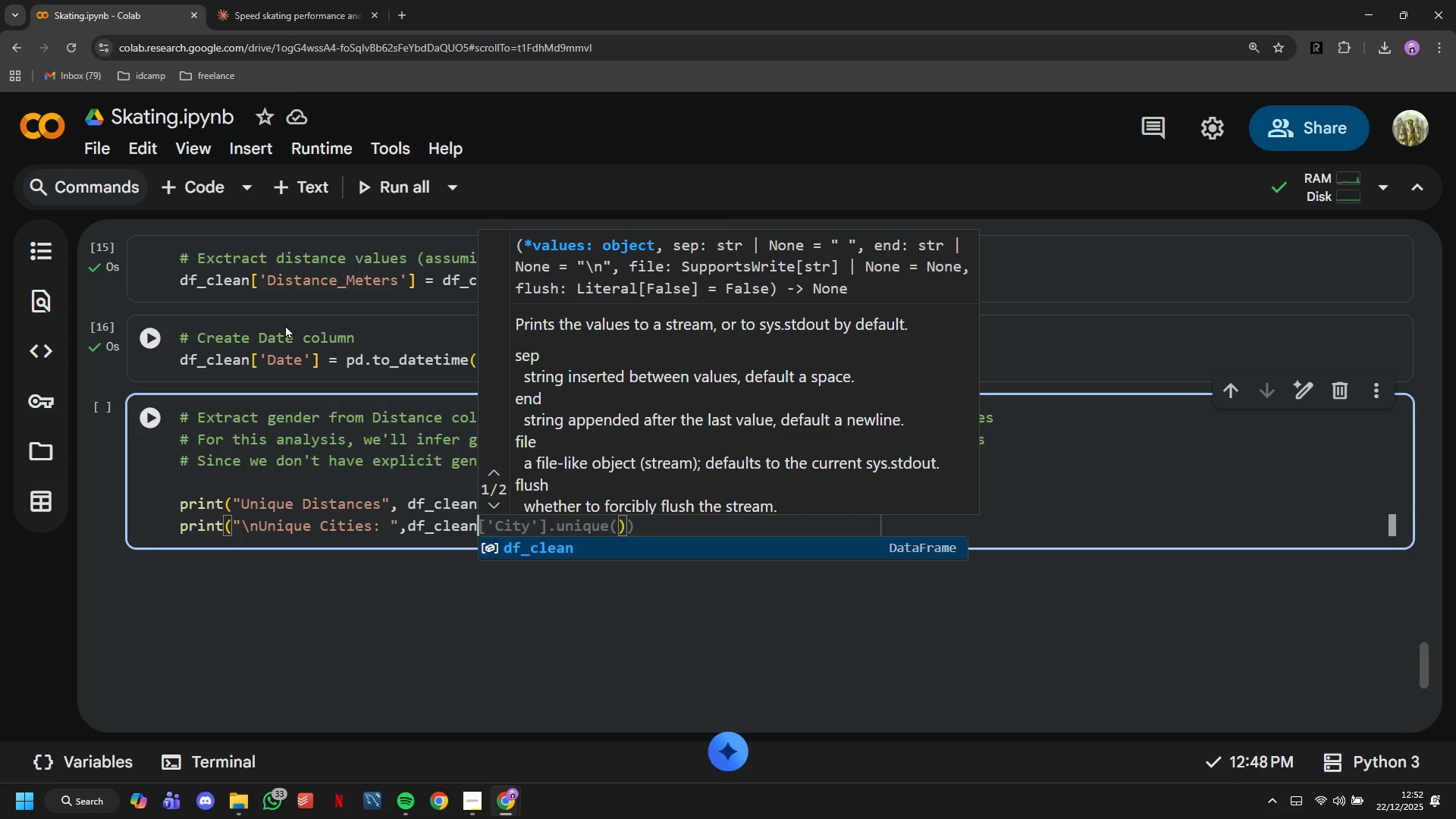 
key(BracketRight)
 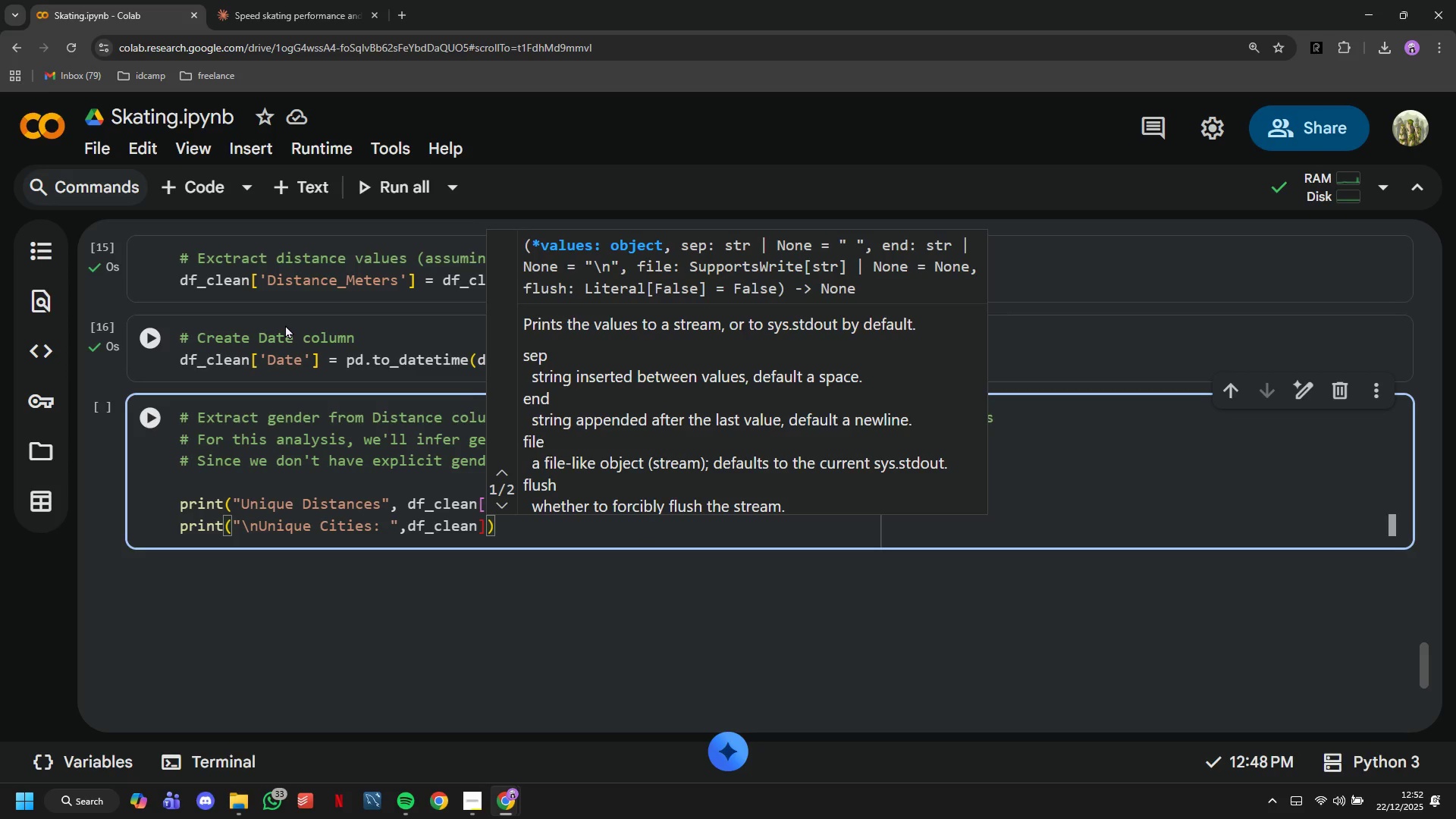 
key(Backspace)
 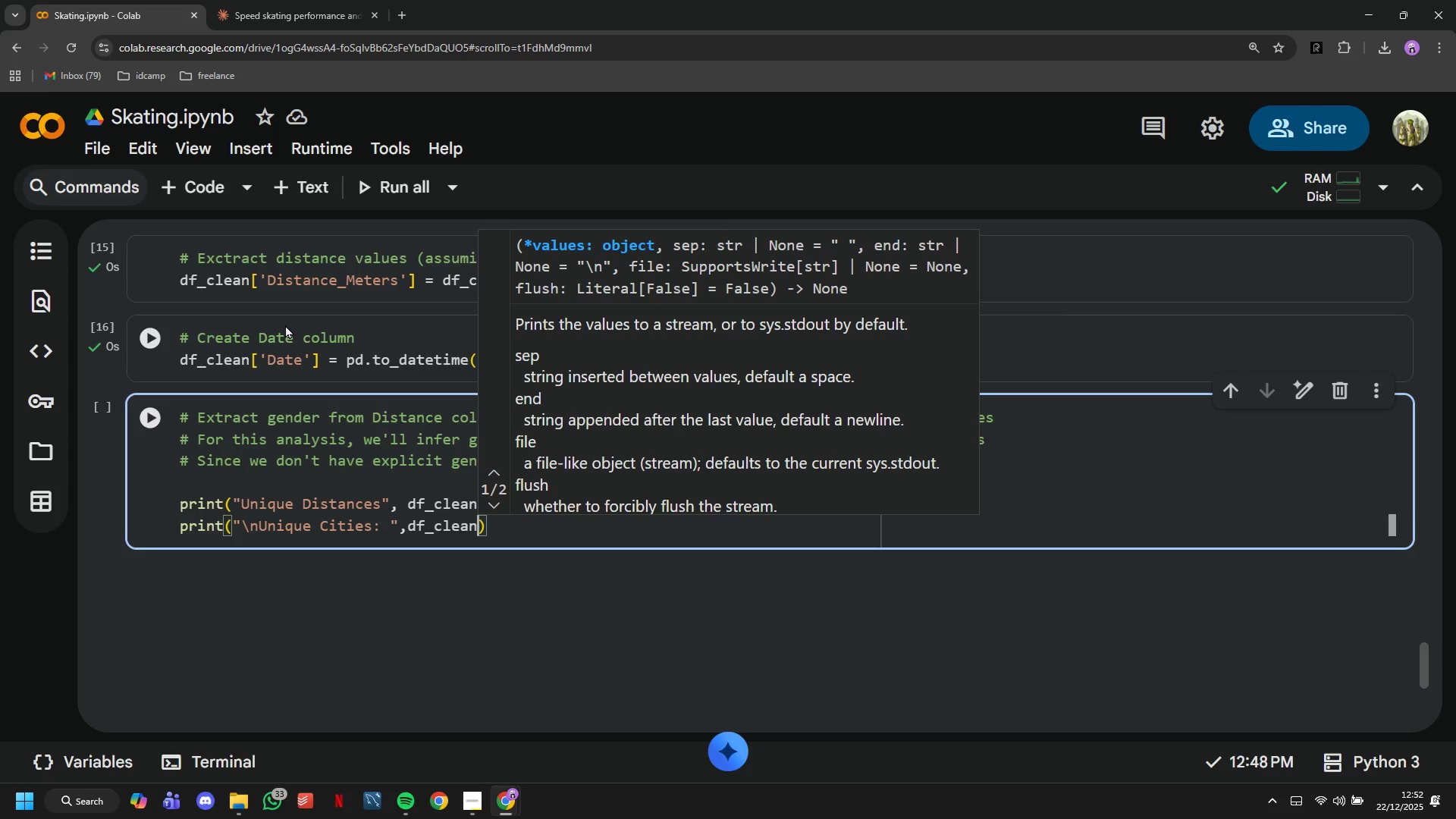 
key(BracketLeft)
 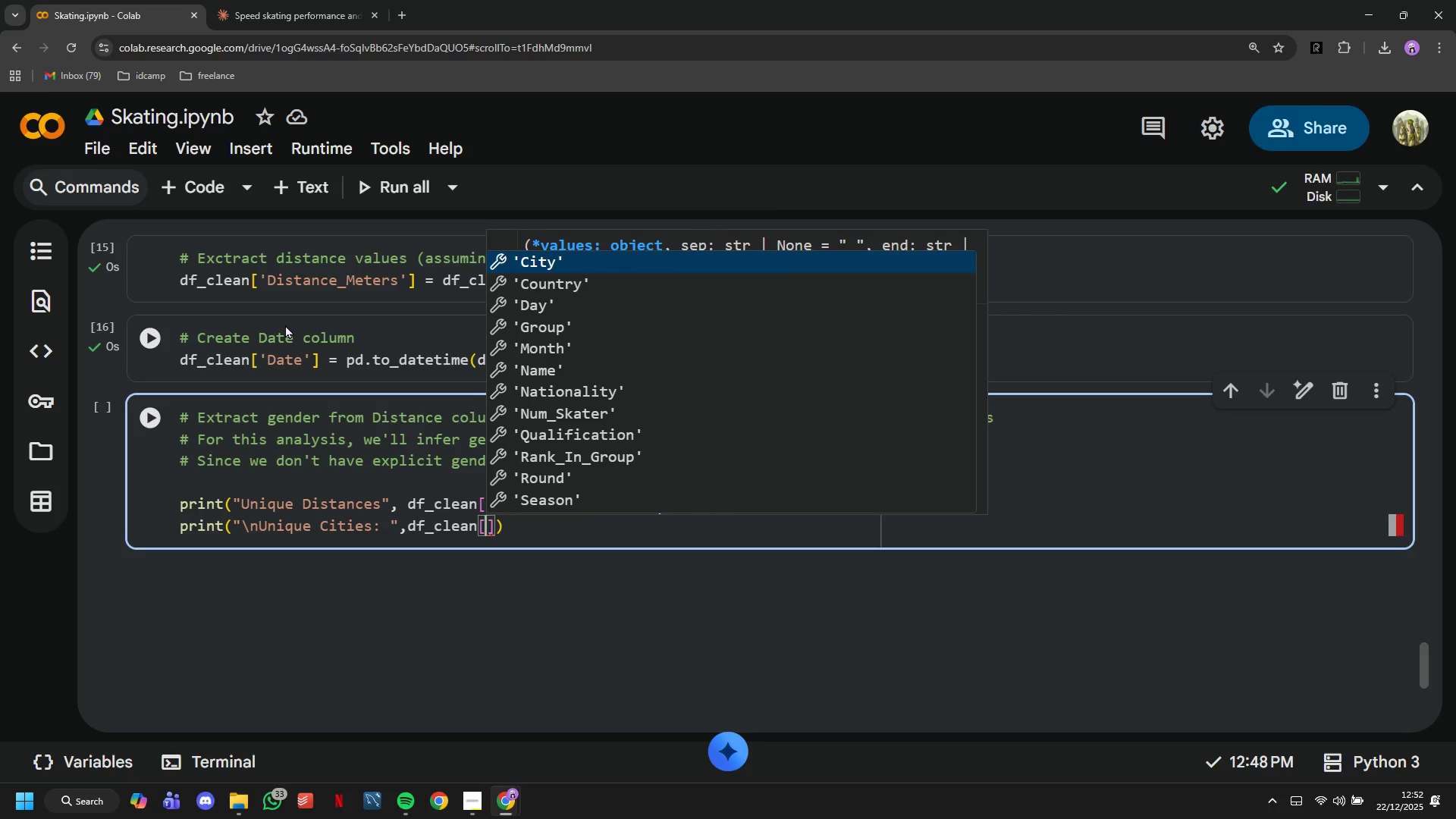 
key(Quote)
 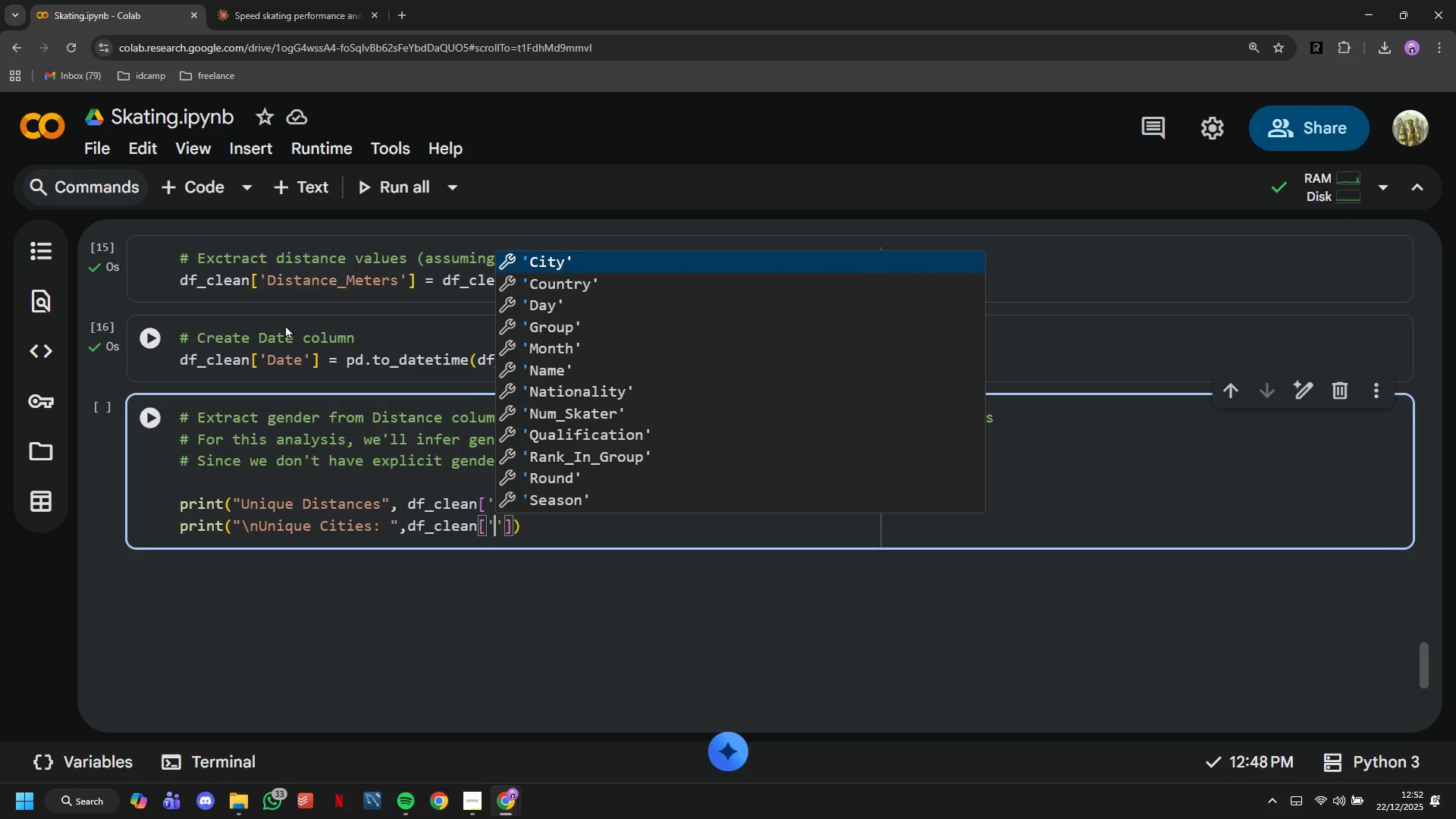 
type(City)
 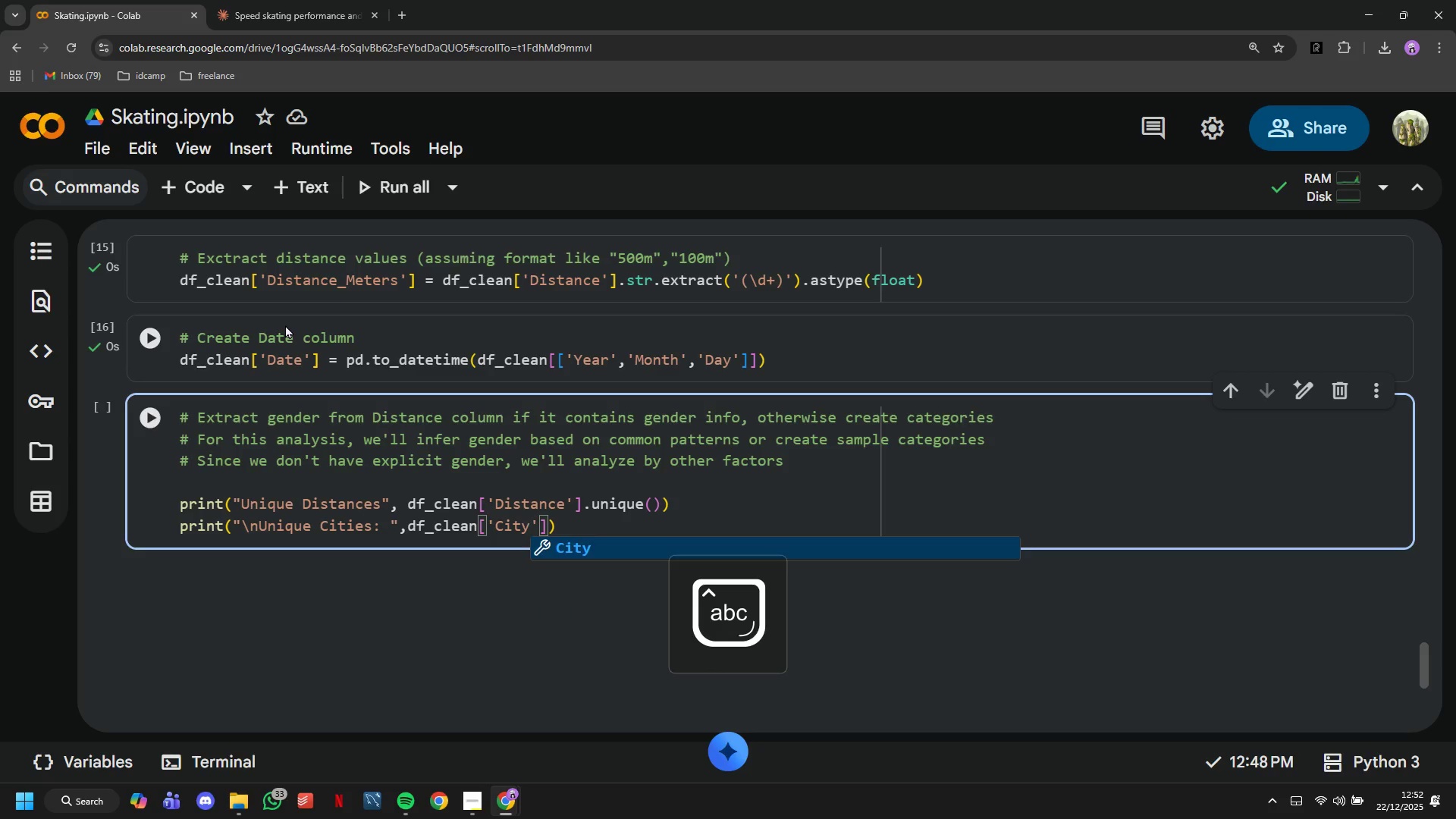 
key(ArrowRight)
 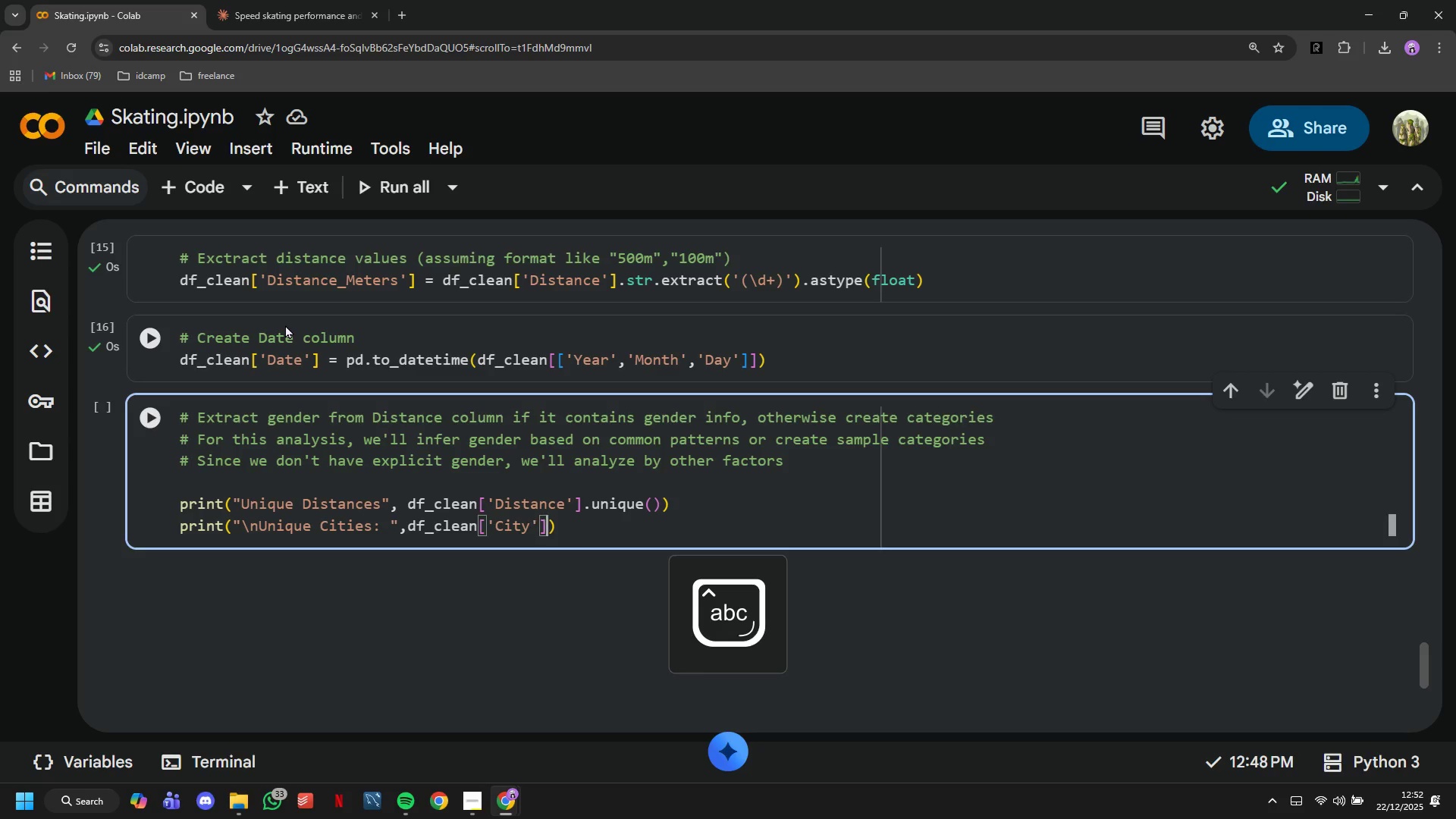 
key(ArrowRight)
 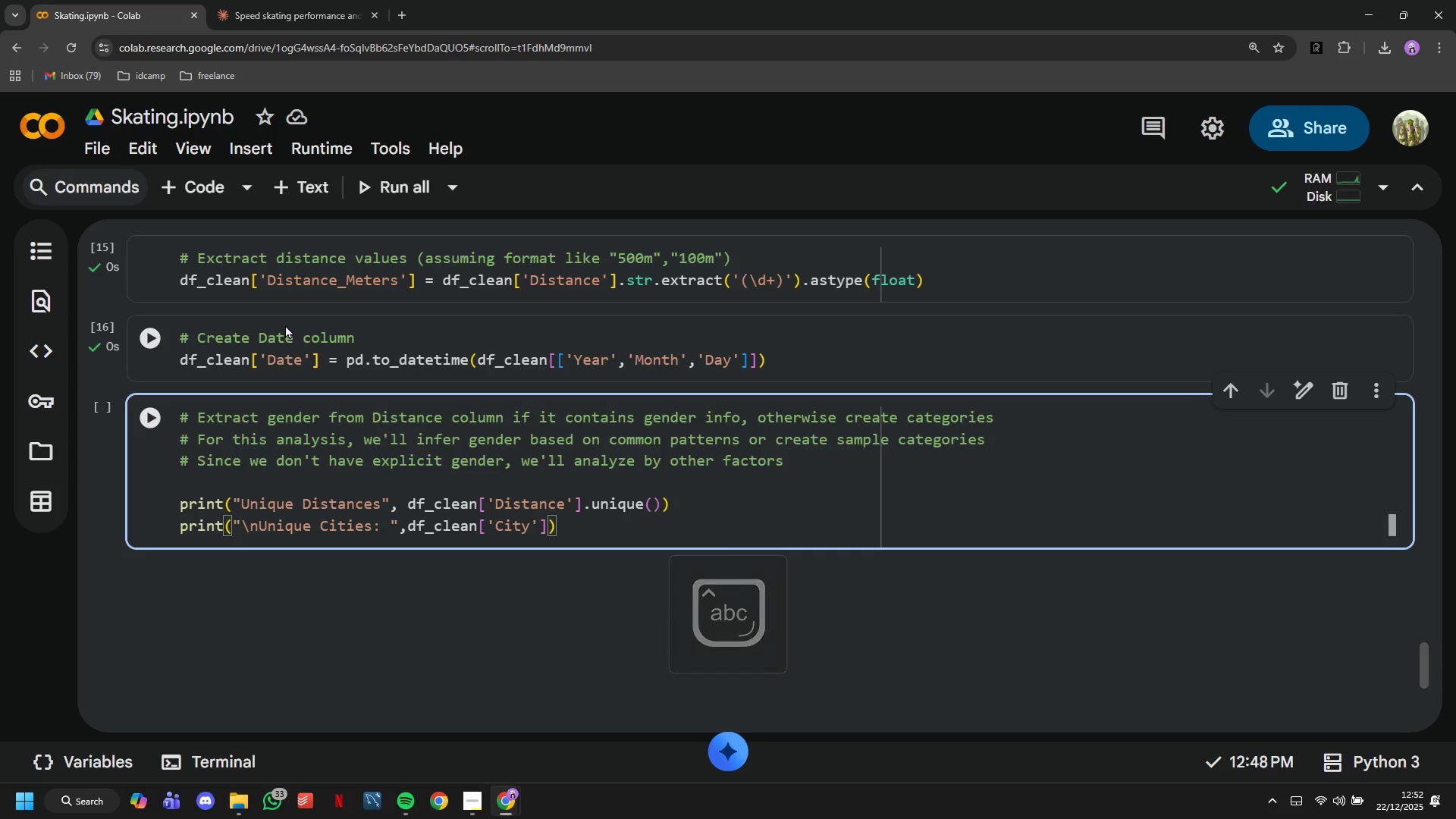 
type(.unique()
 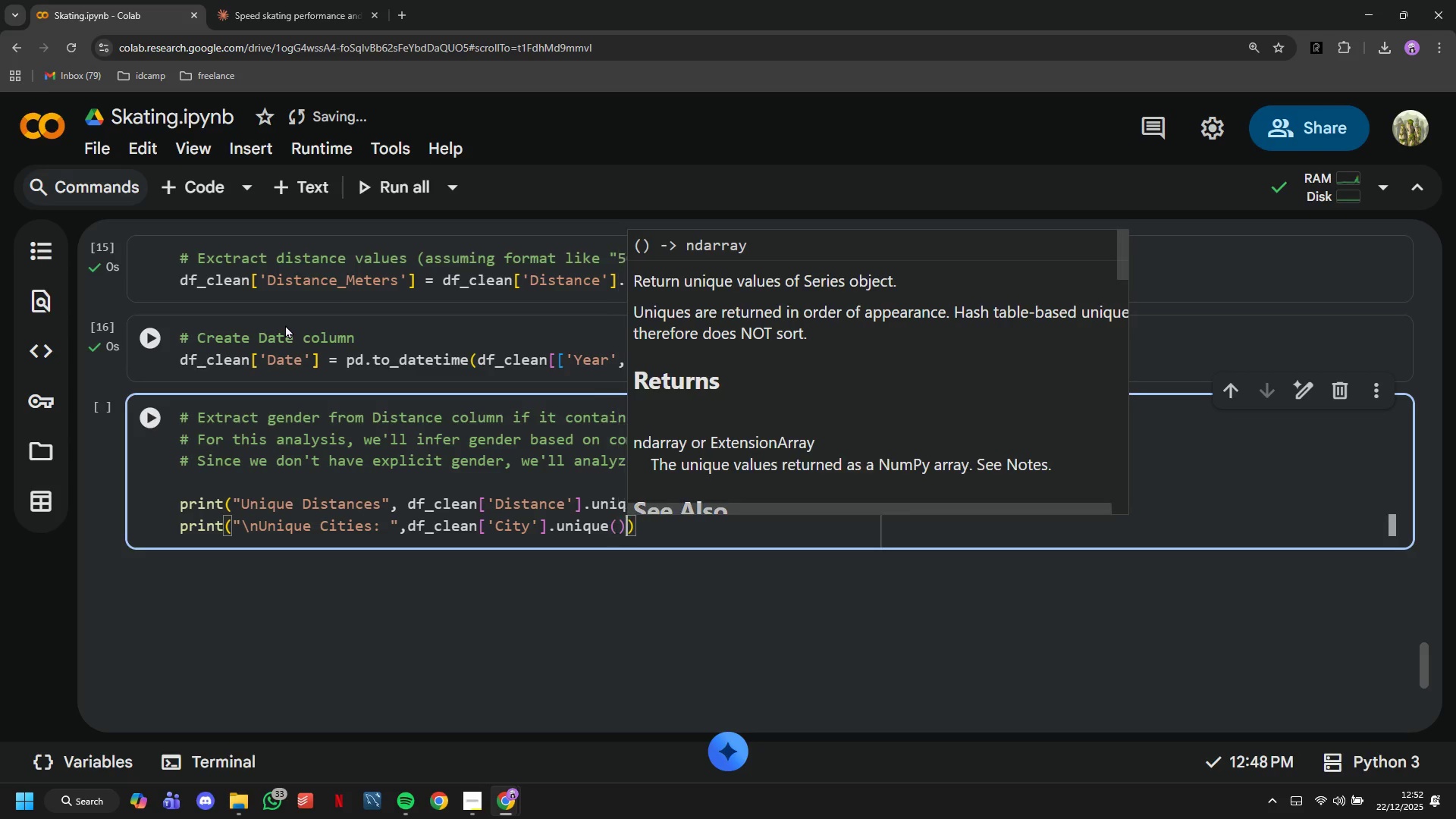 
 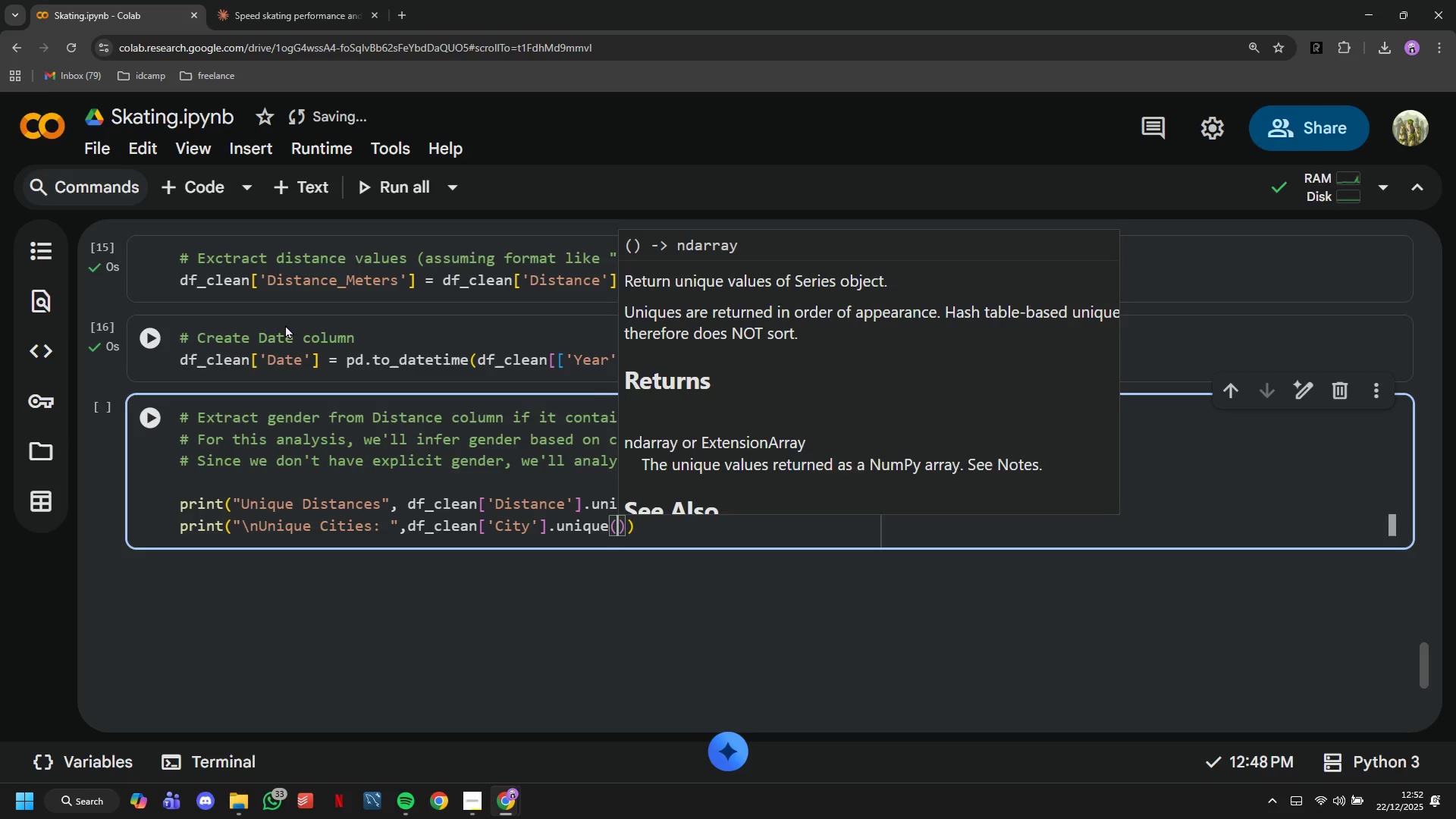 
key(ArrowRight)
 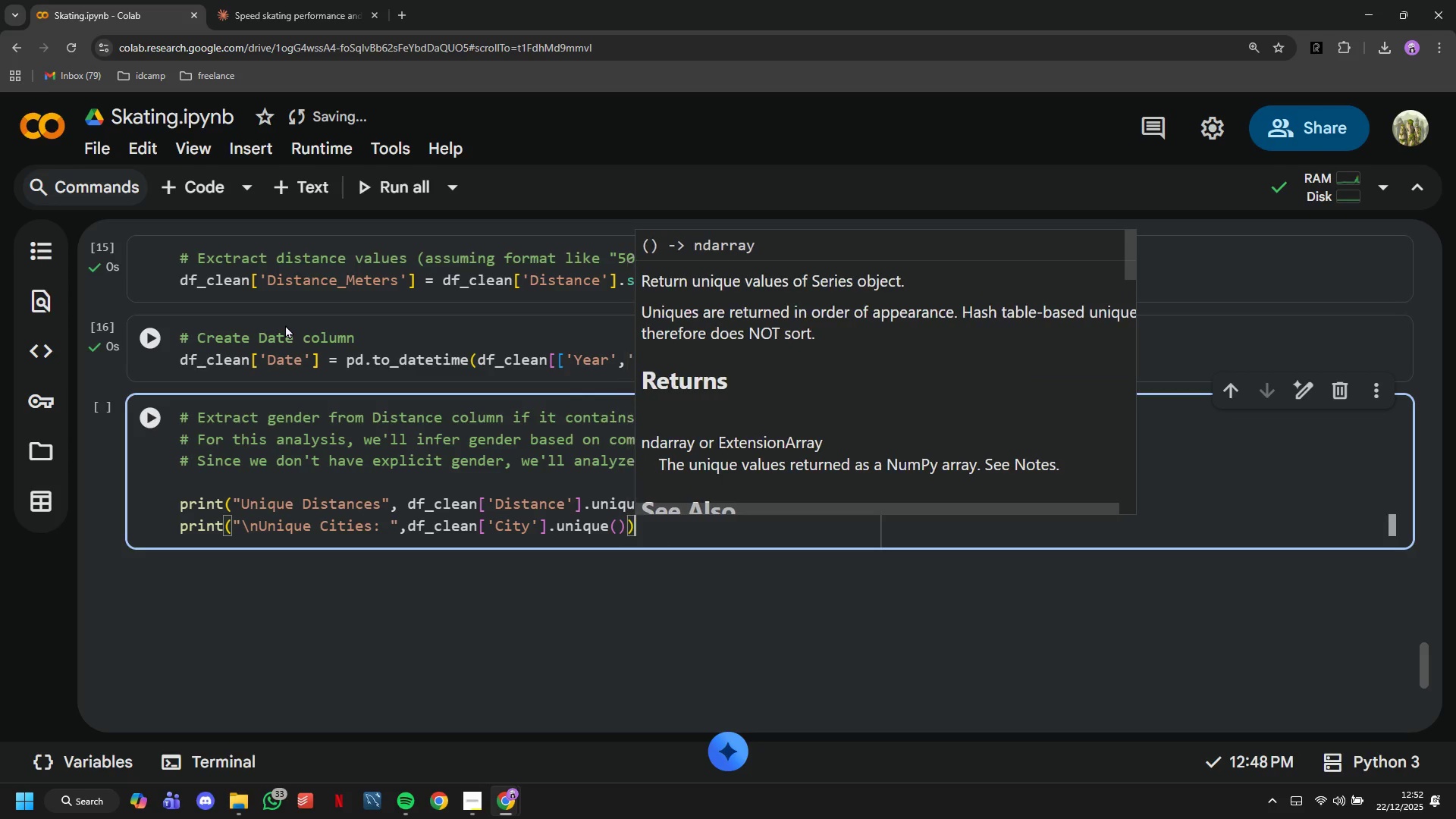 
key(ArrowRight)
 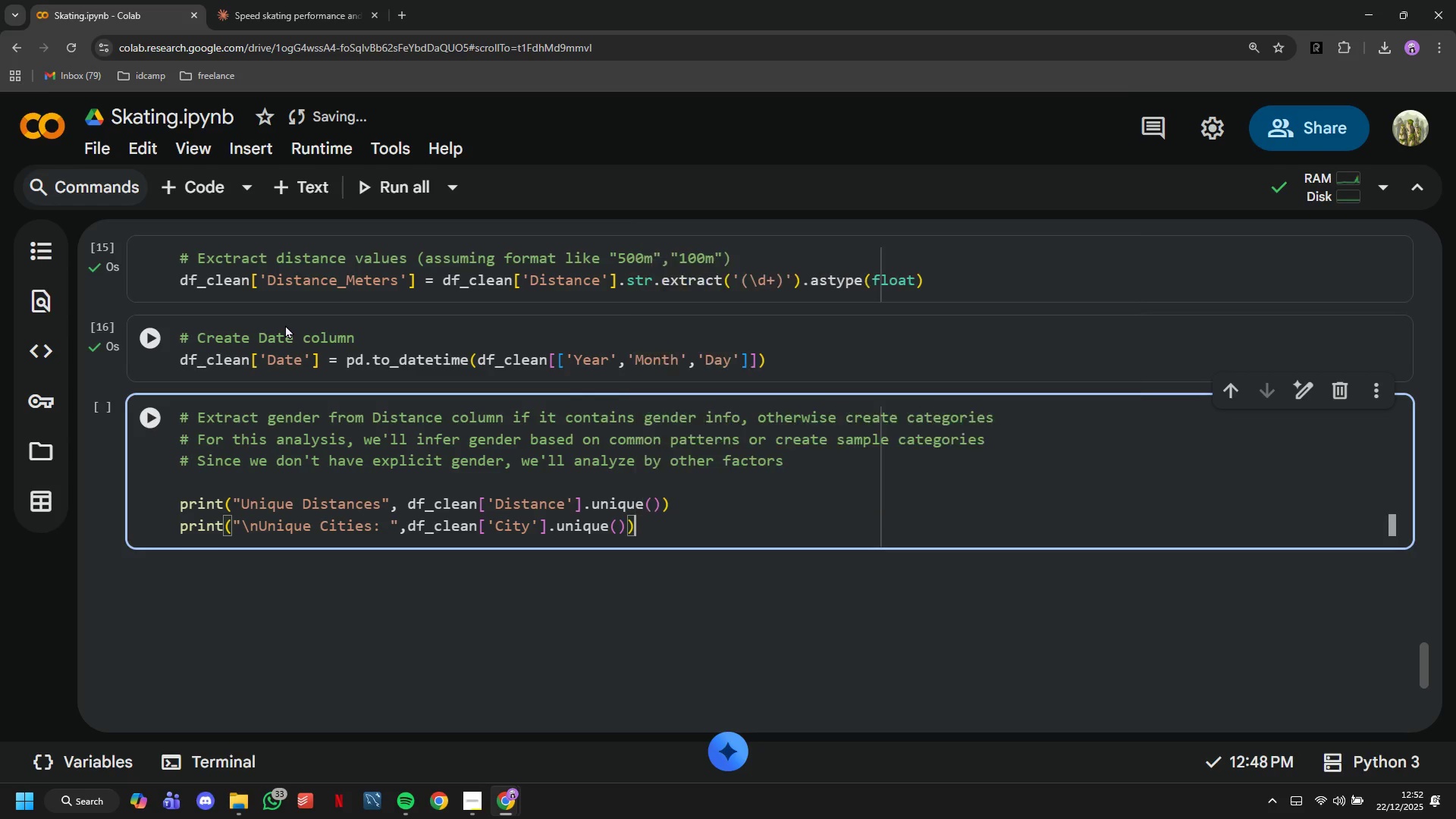 
key(Enter)
 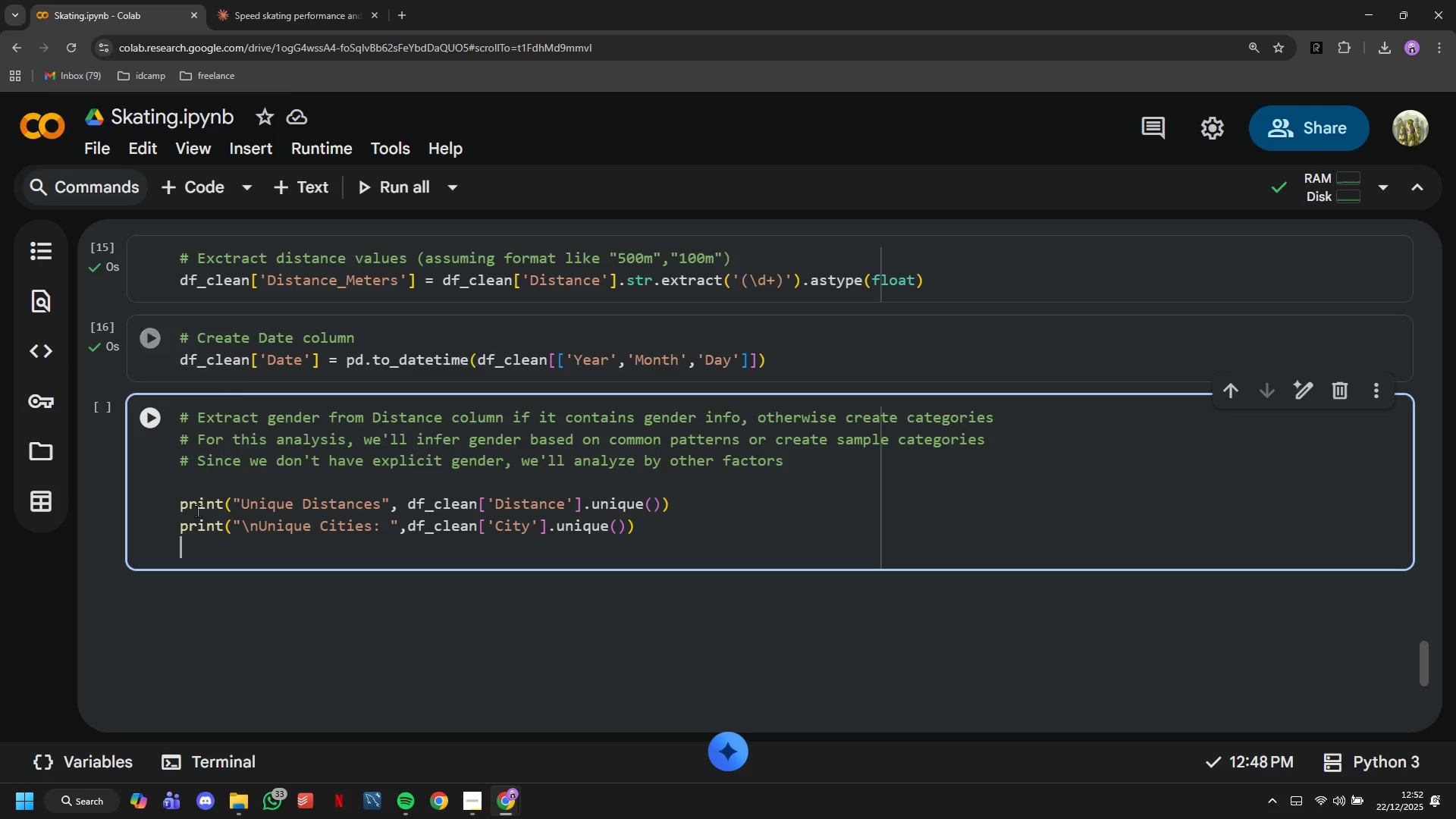 
wait(5.75)
 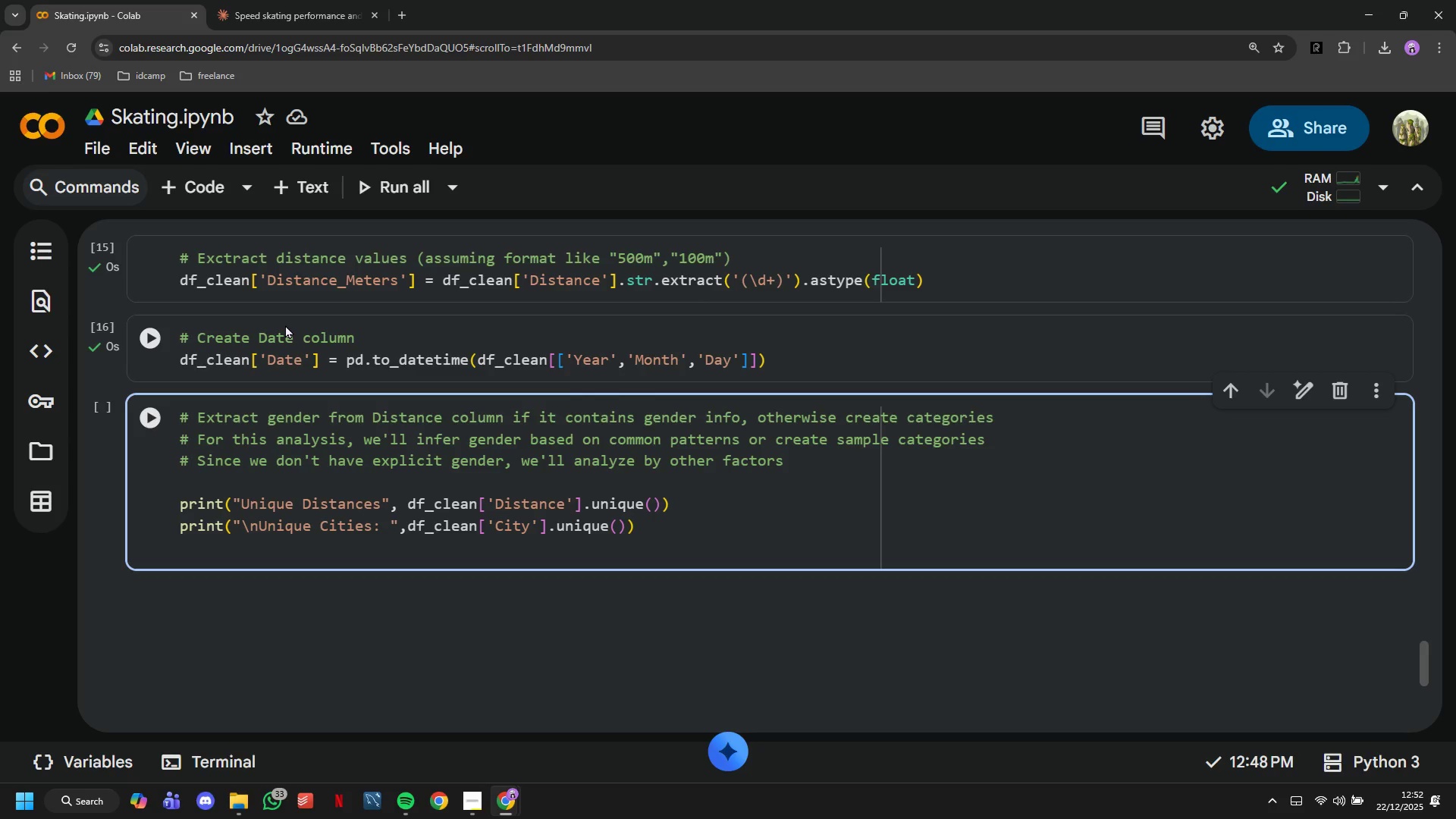 
double_click([322, 526])
 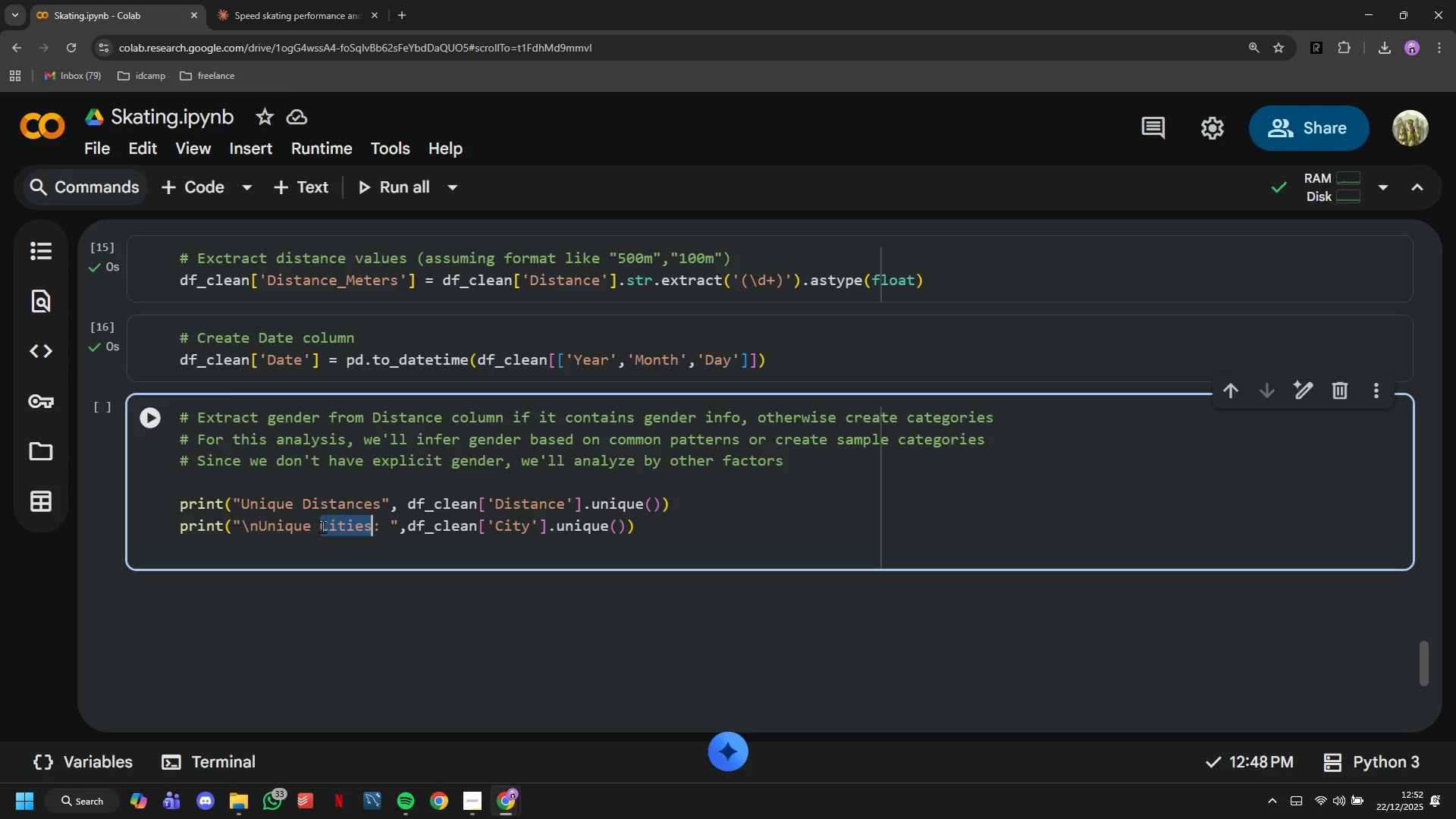 
triple_click([322, 526])
 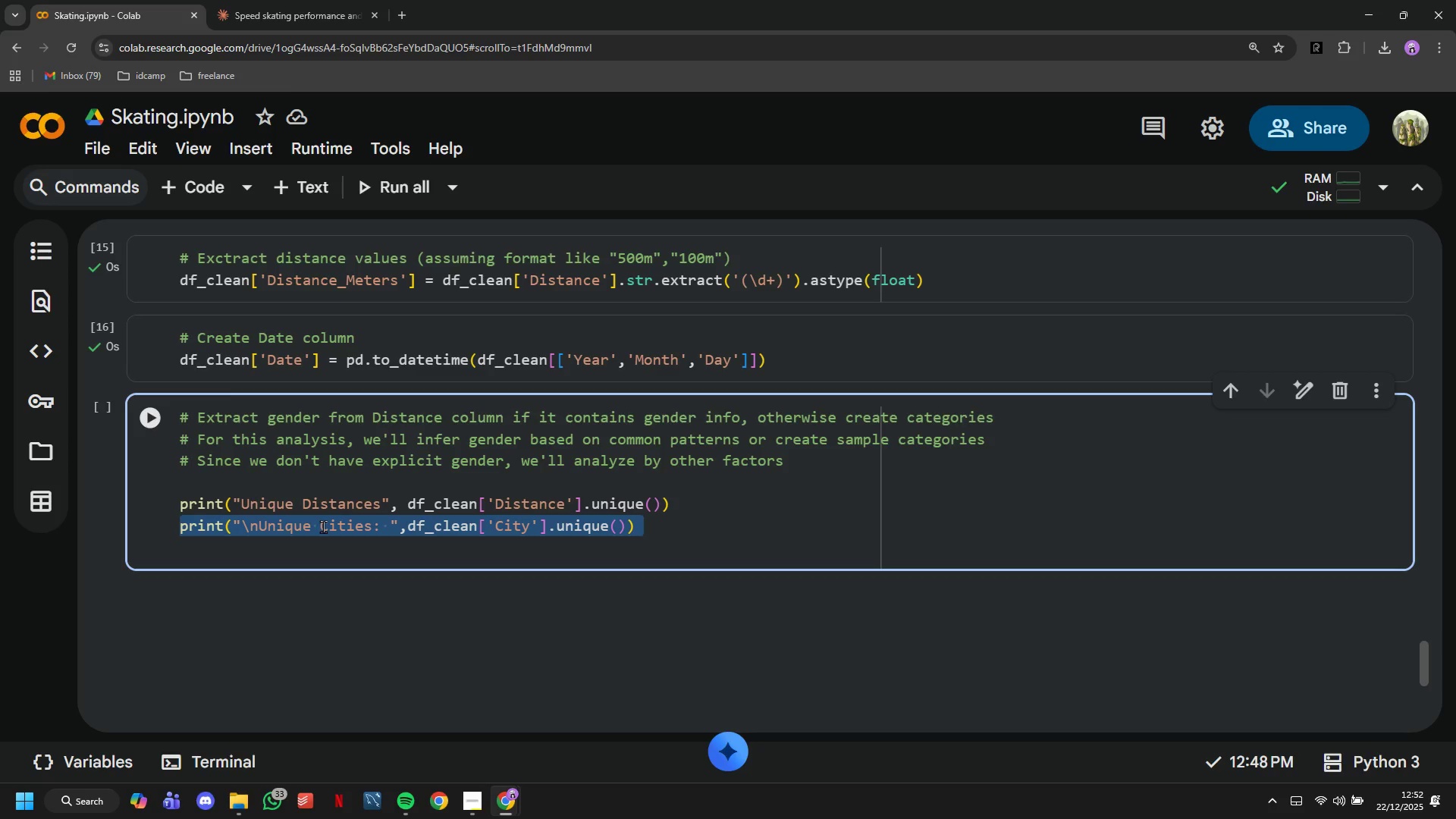 
key(Control+C)
 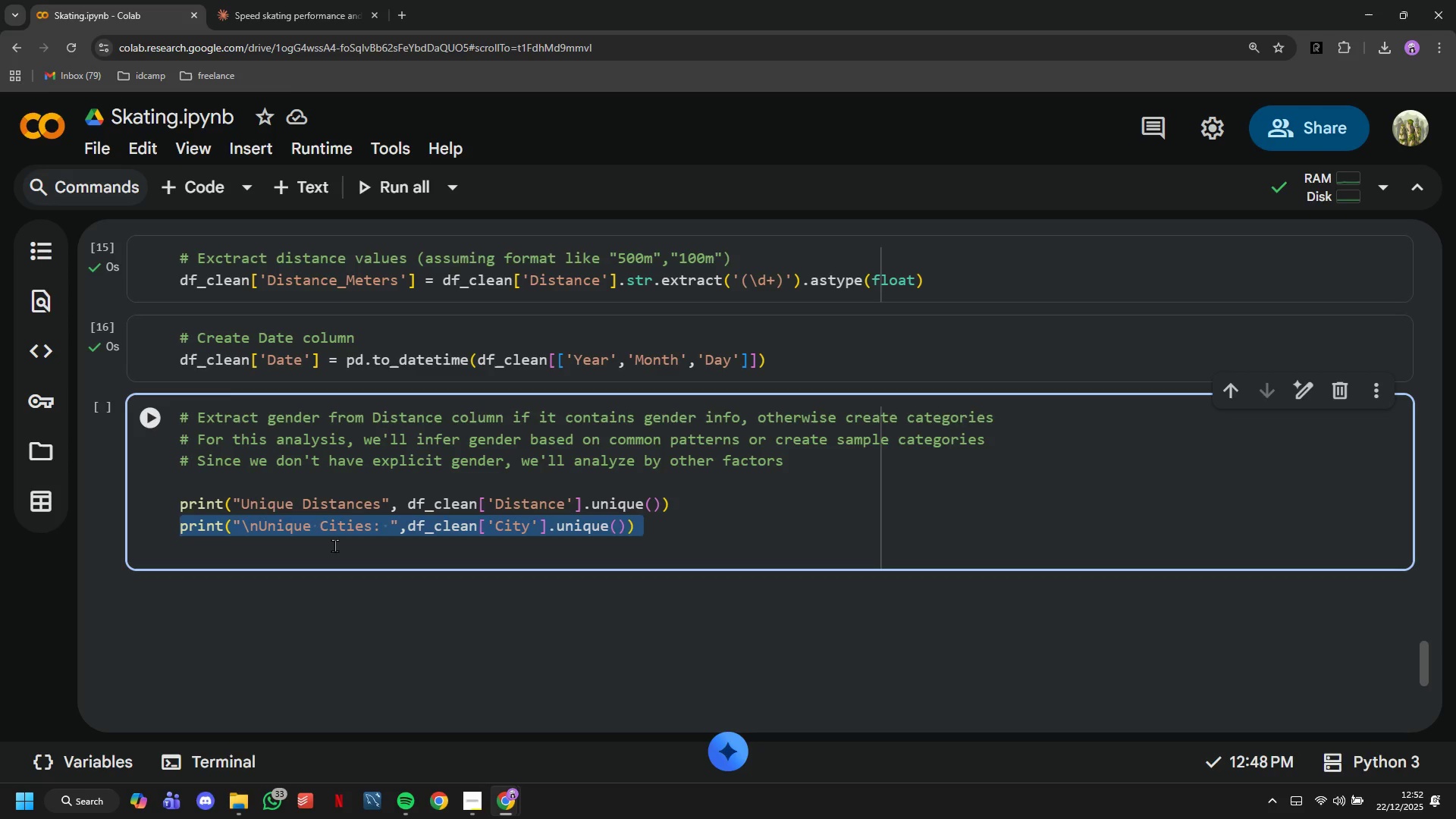 
left_click([334, 545])
 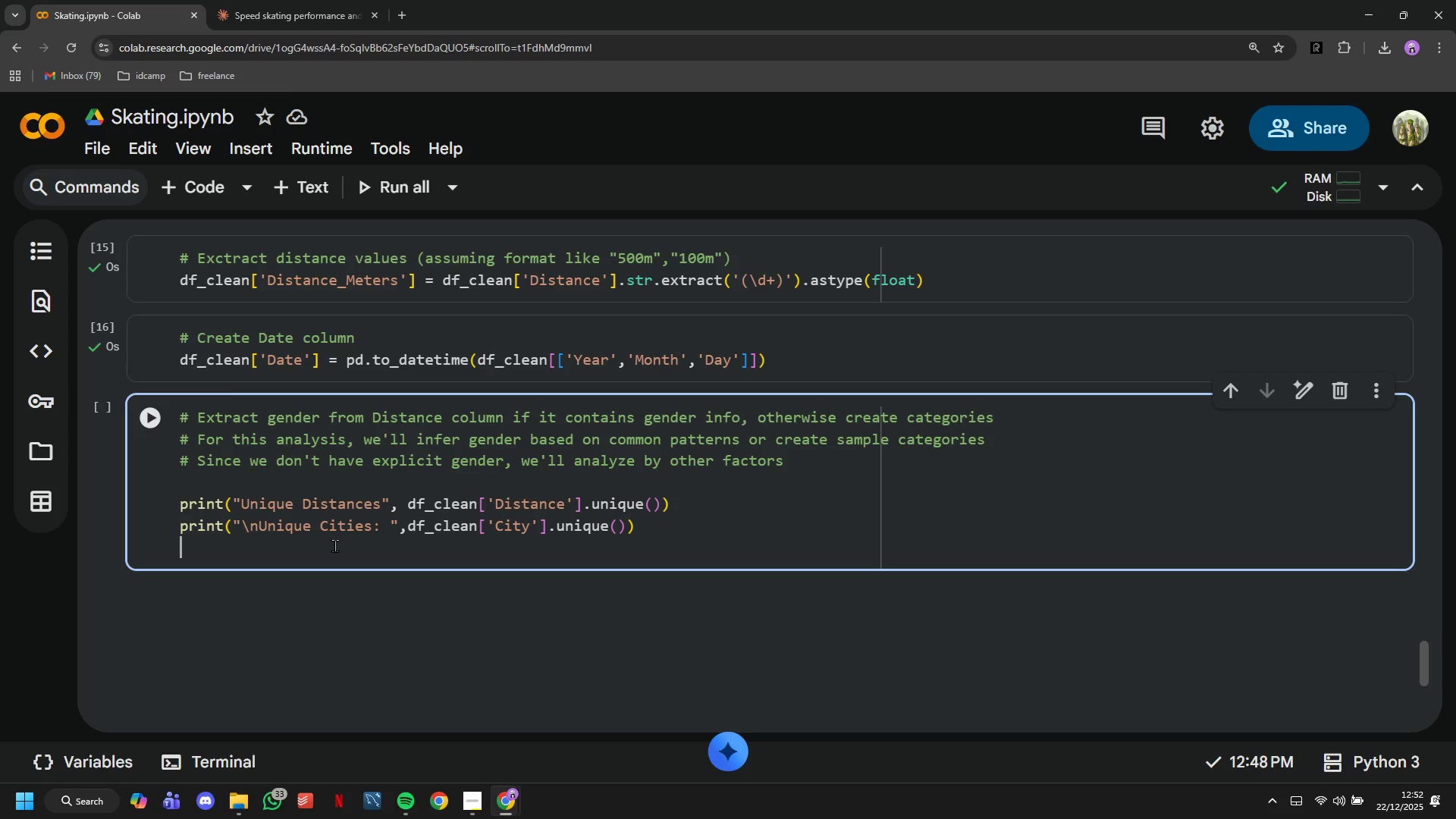 
key(Control+B)
 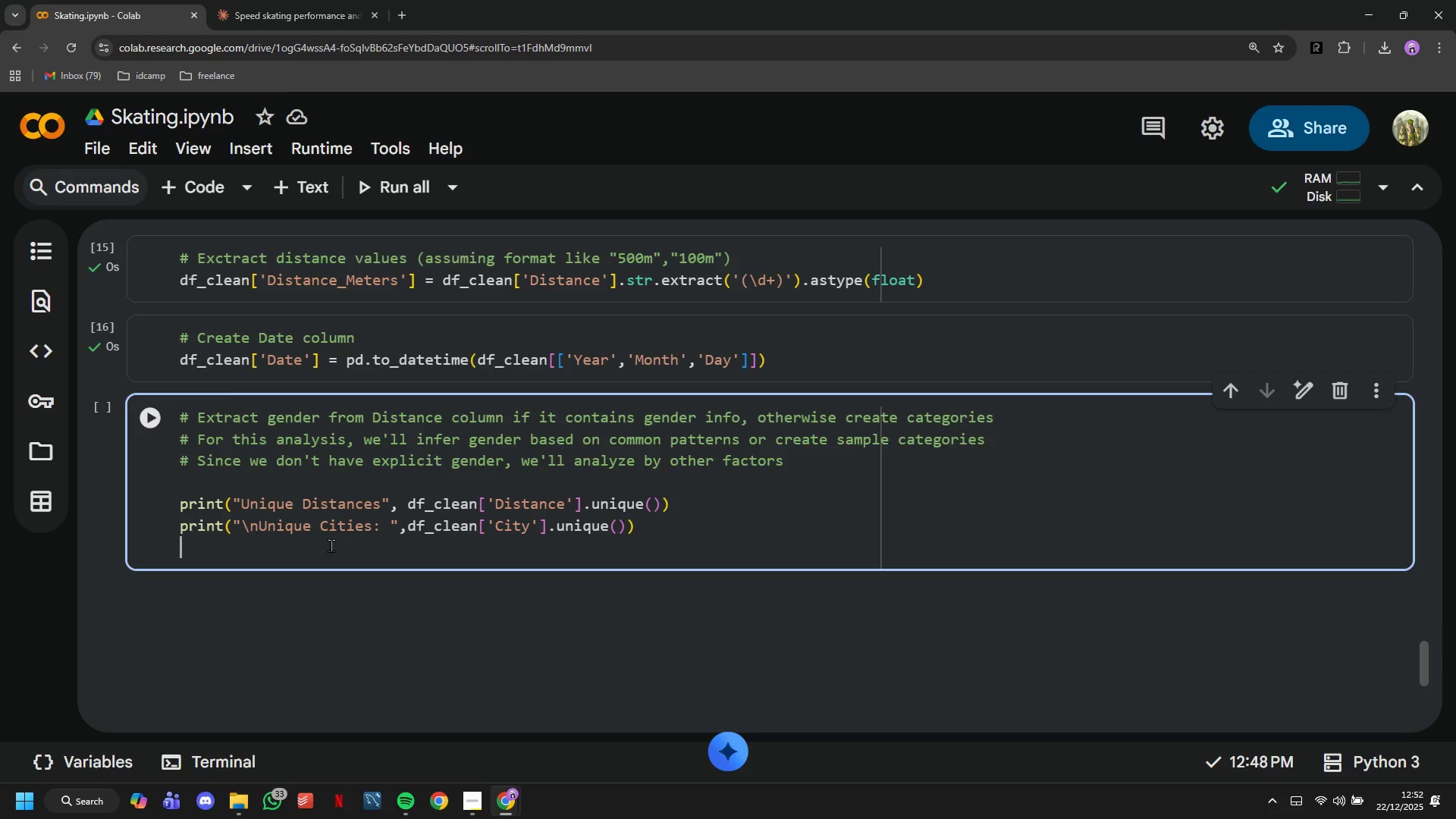 
key(Control+V)
 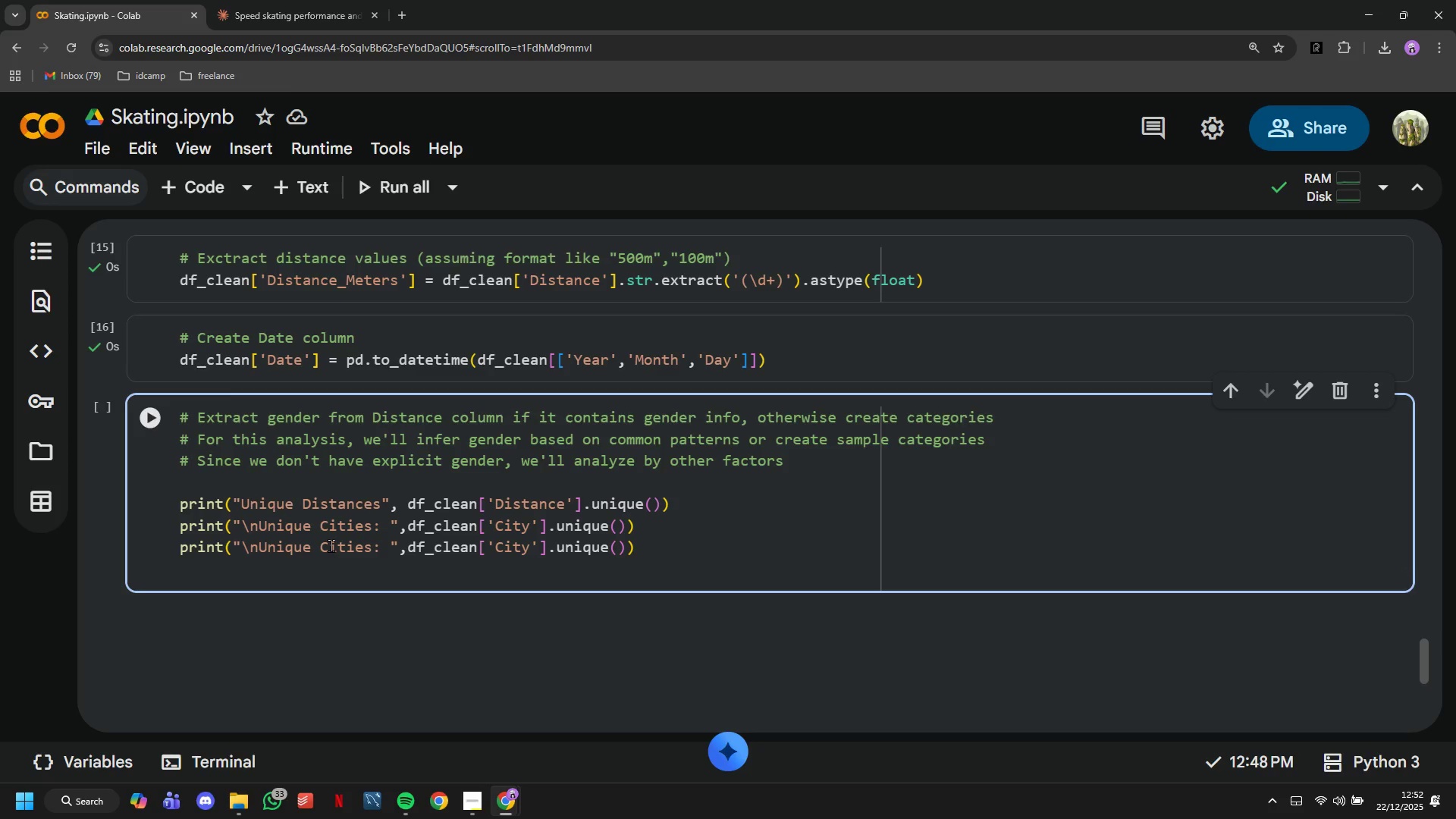 
key(Backspace)
key(Backspace)
key(Backspace)
key(Backspace)
type(ountry)
 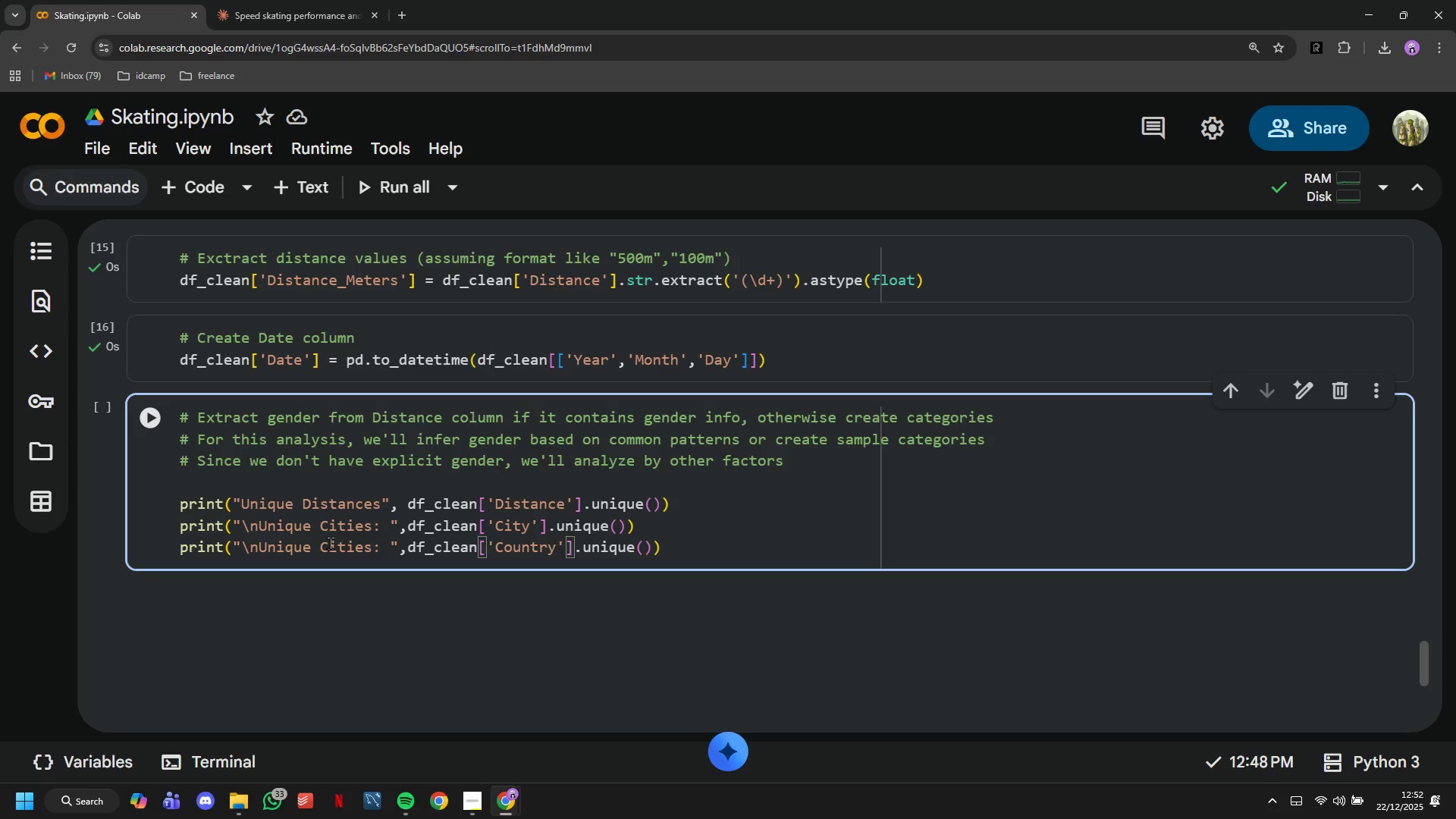 
hold_key(key=ArrowLeft, duration=0.83)
 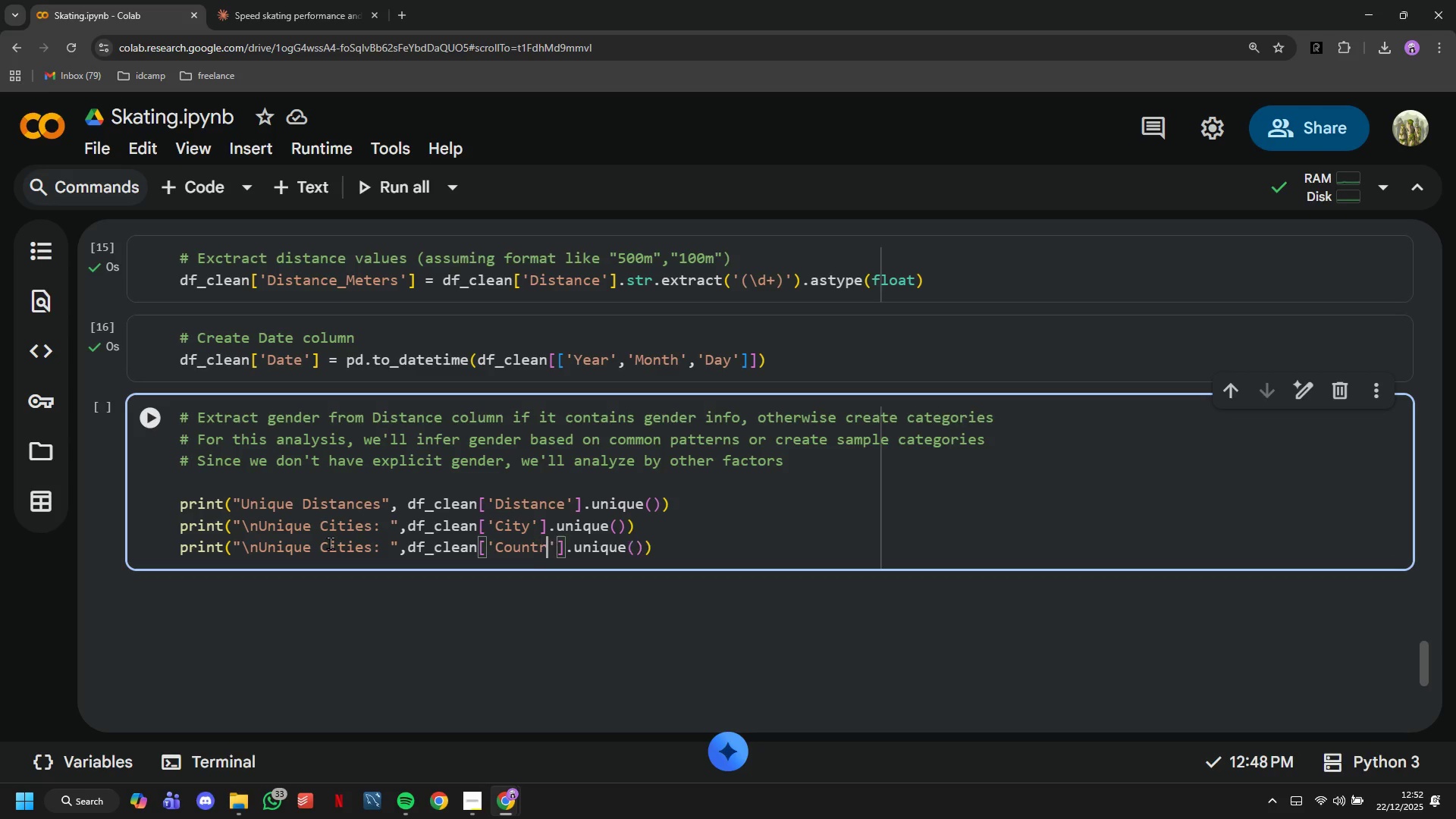 
hold_key(key=ArrowLeft, duration=1.12)
 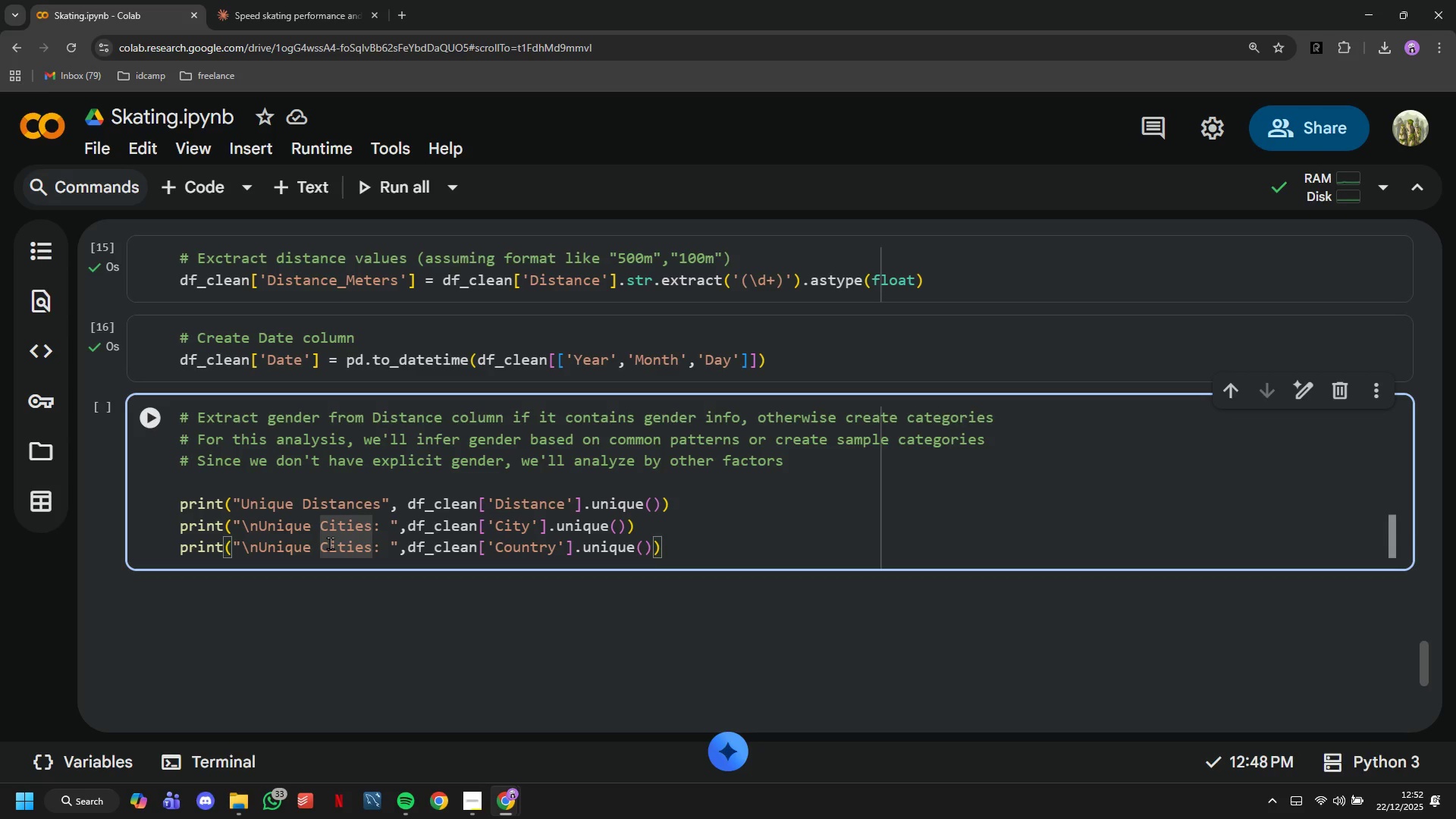 
key(ArrowRight)
 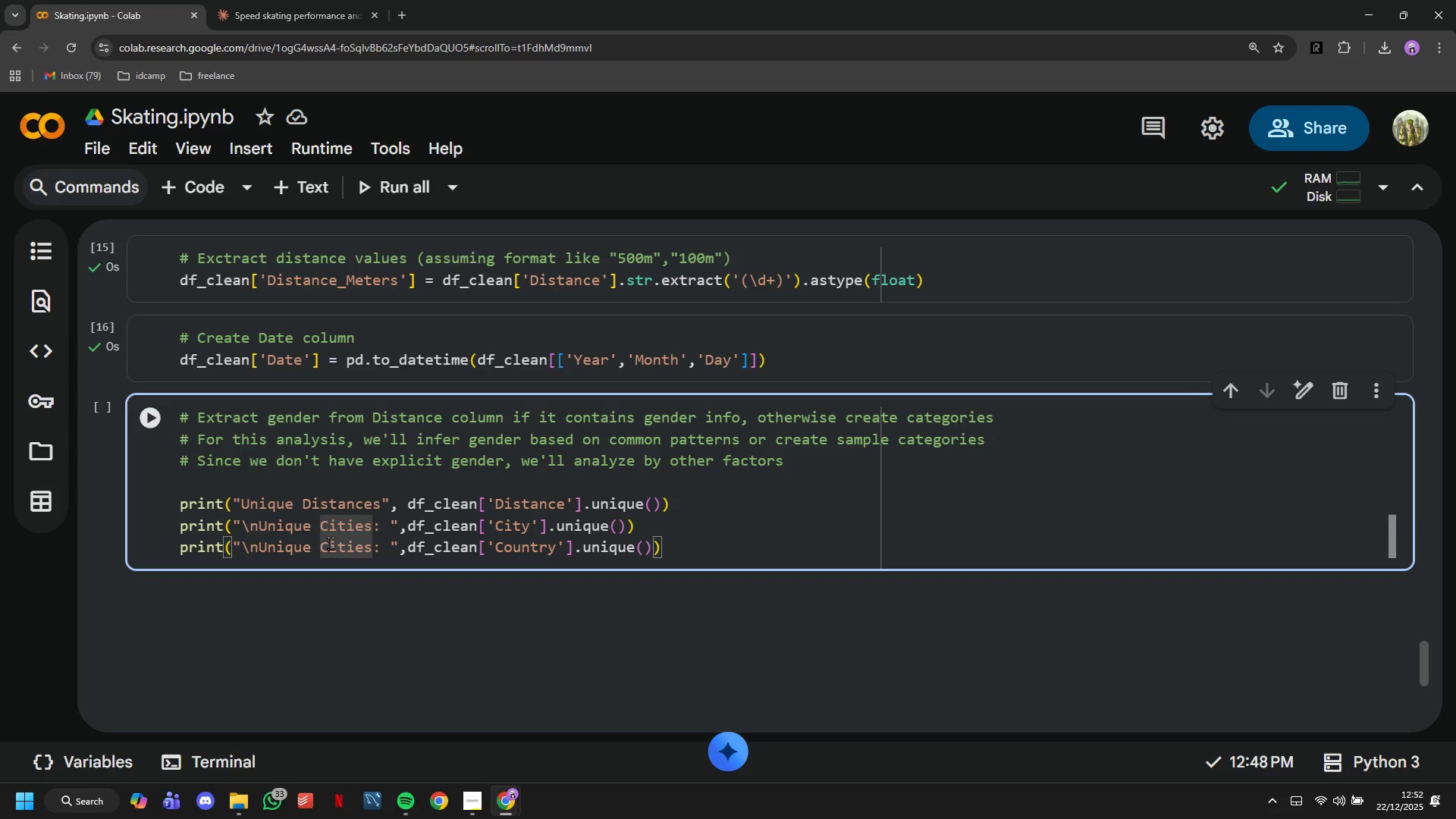 
key(Backspace)
key(Backspace)
key(Backspace)
key(Backspace)
key(Backspace)
type(ountry)
 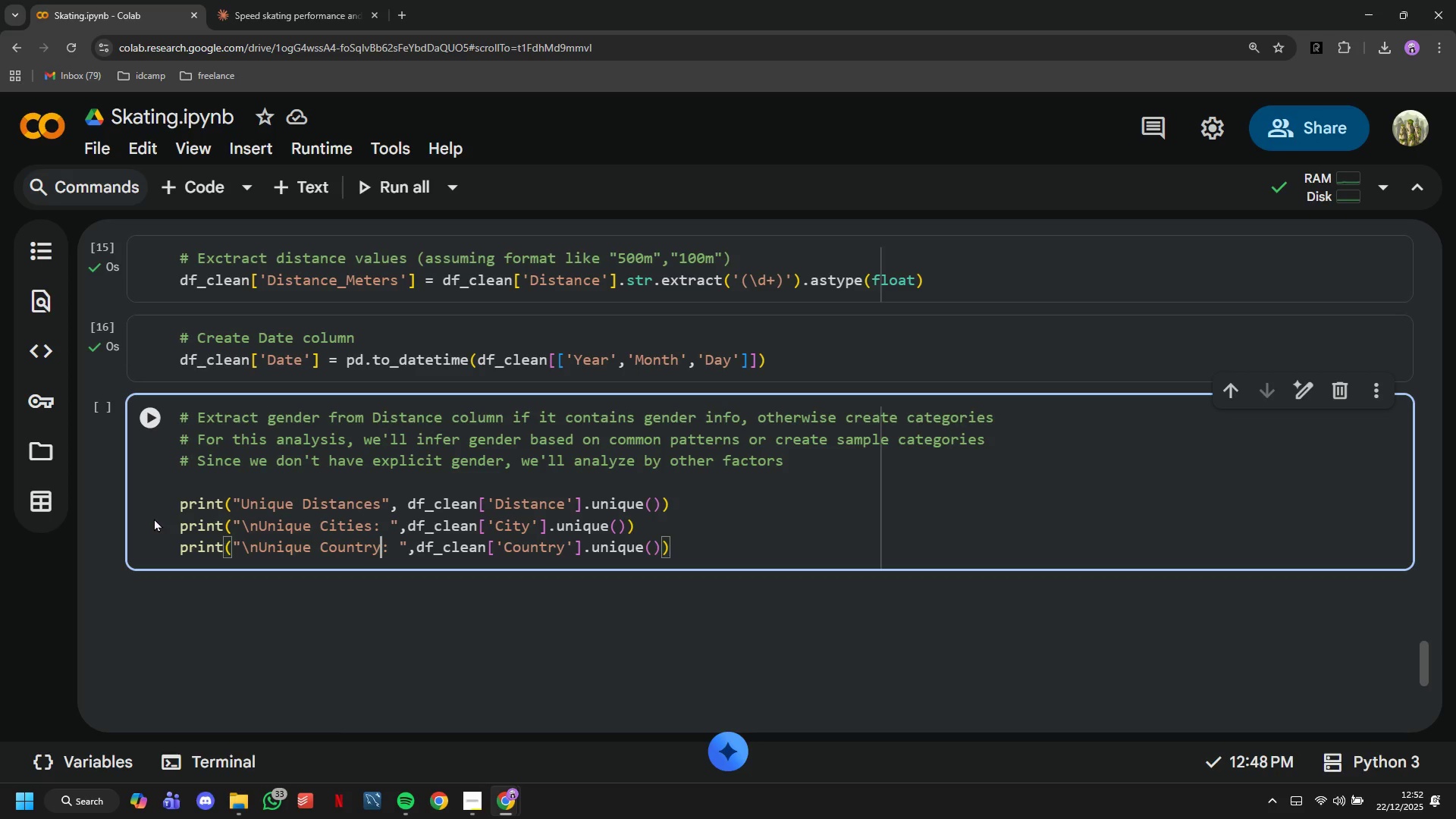 
left_click([156, 406])
 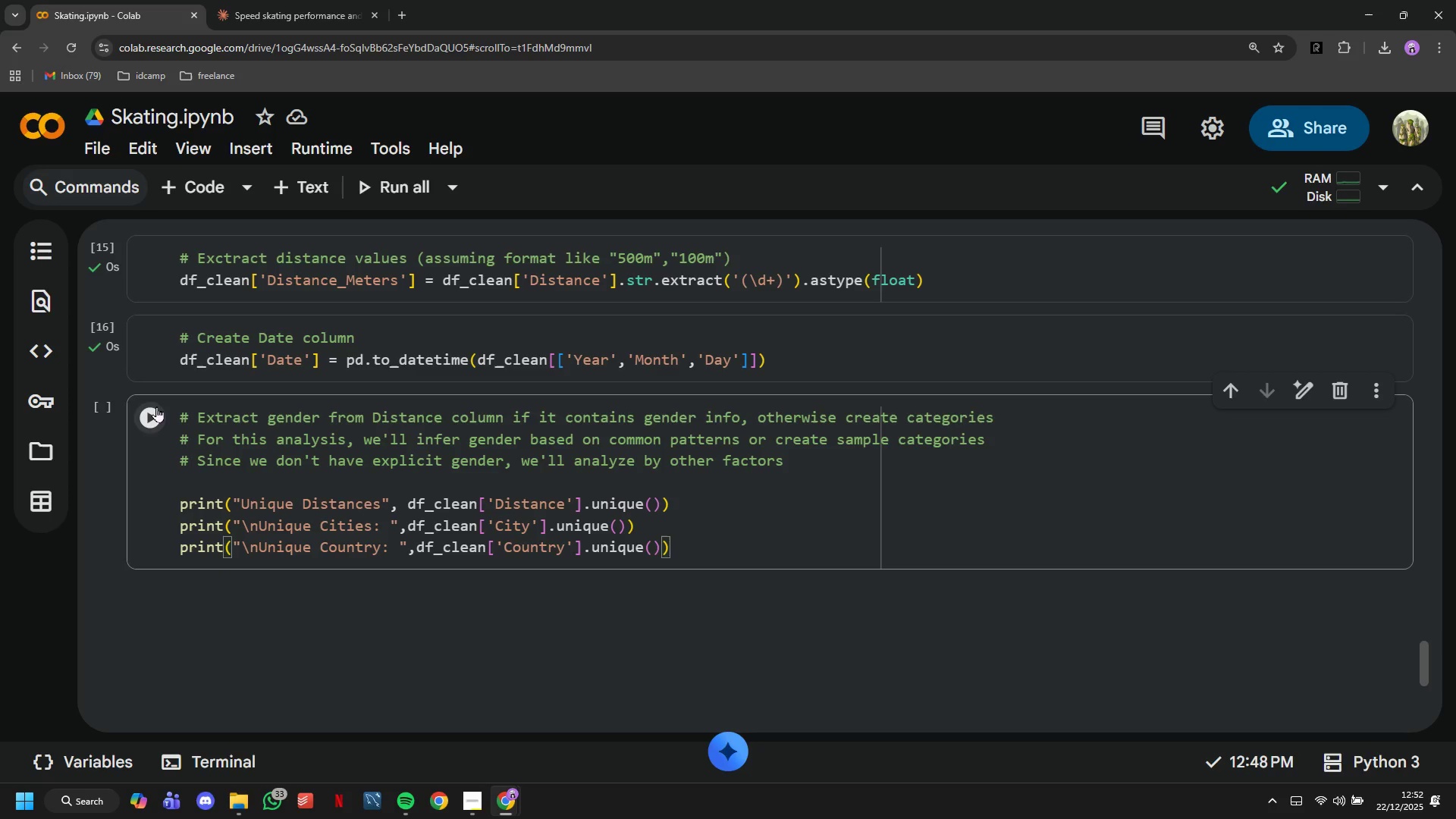 
scroll: coordinate [244, 460], scroll_direction: down, amount: 3.0
 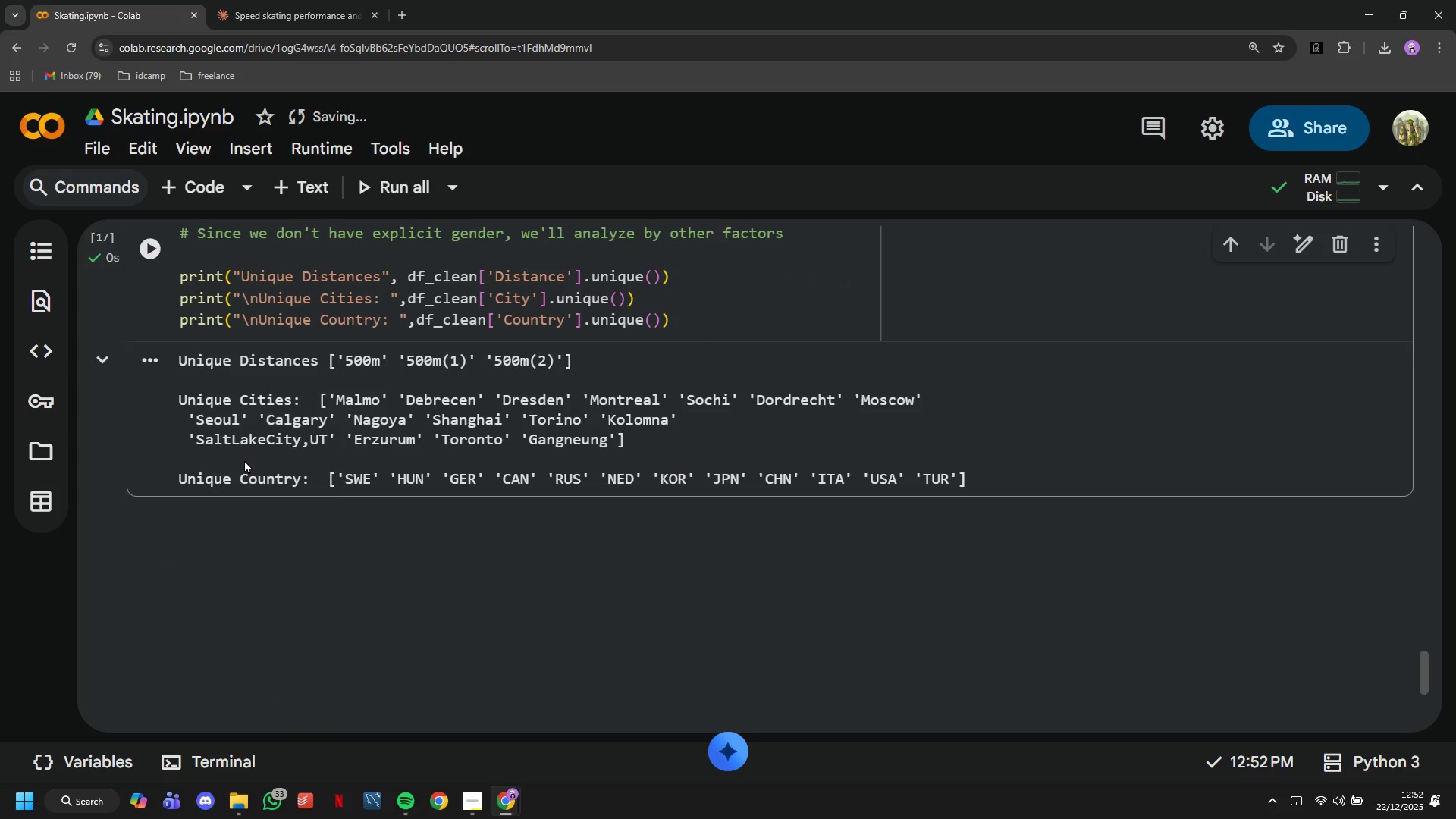 
scroll: coordinate [244, 460], scroll_direction: up, amount: 1.0
 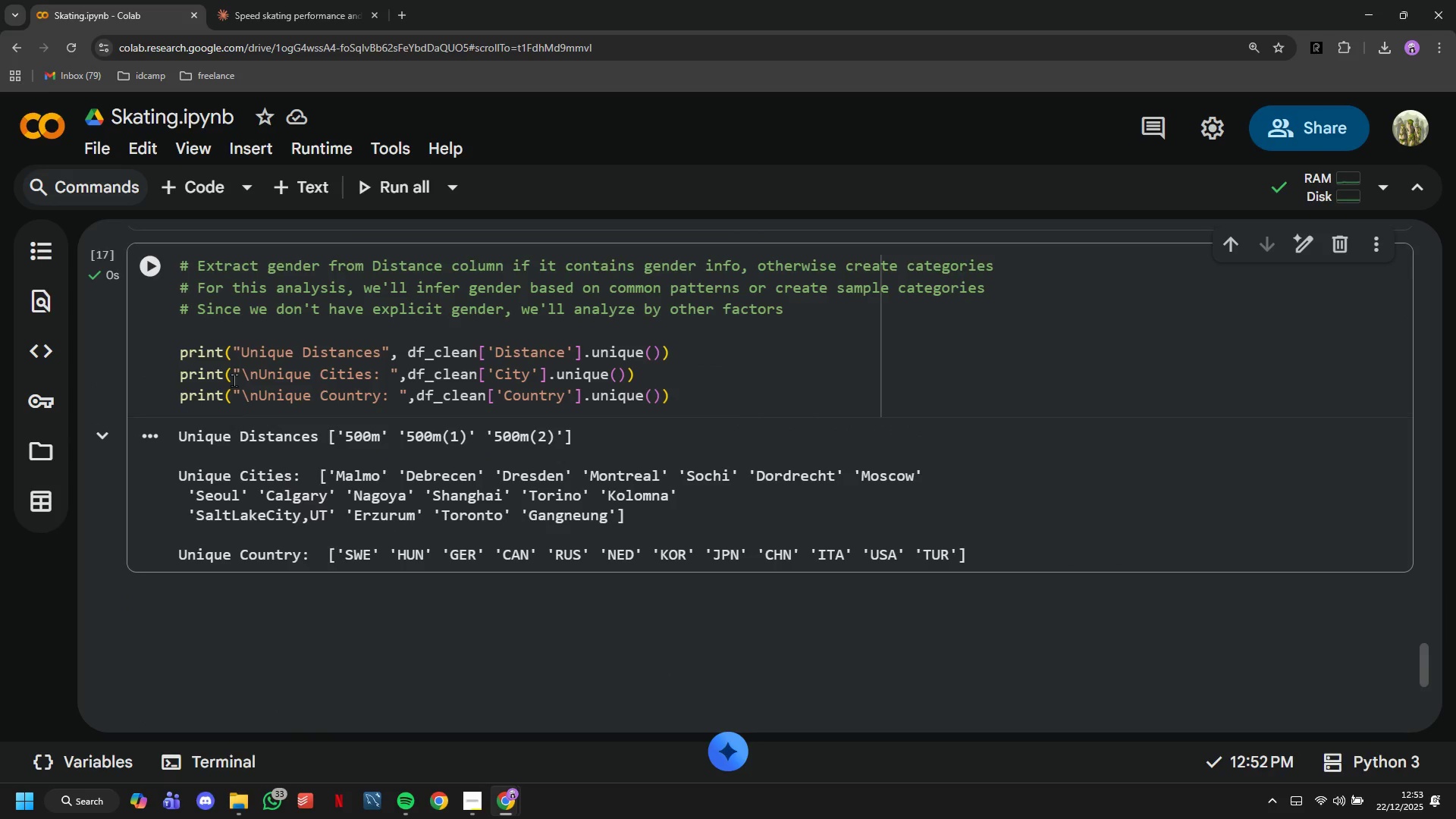 
left_click([186, 184])
 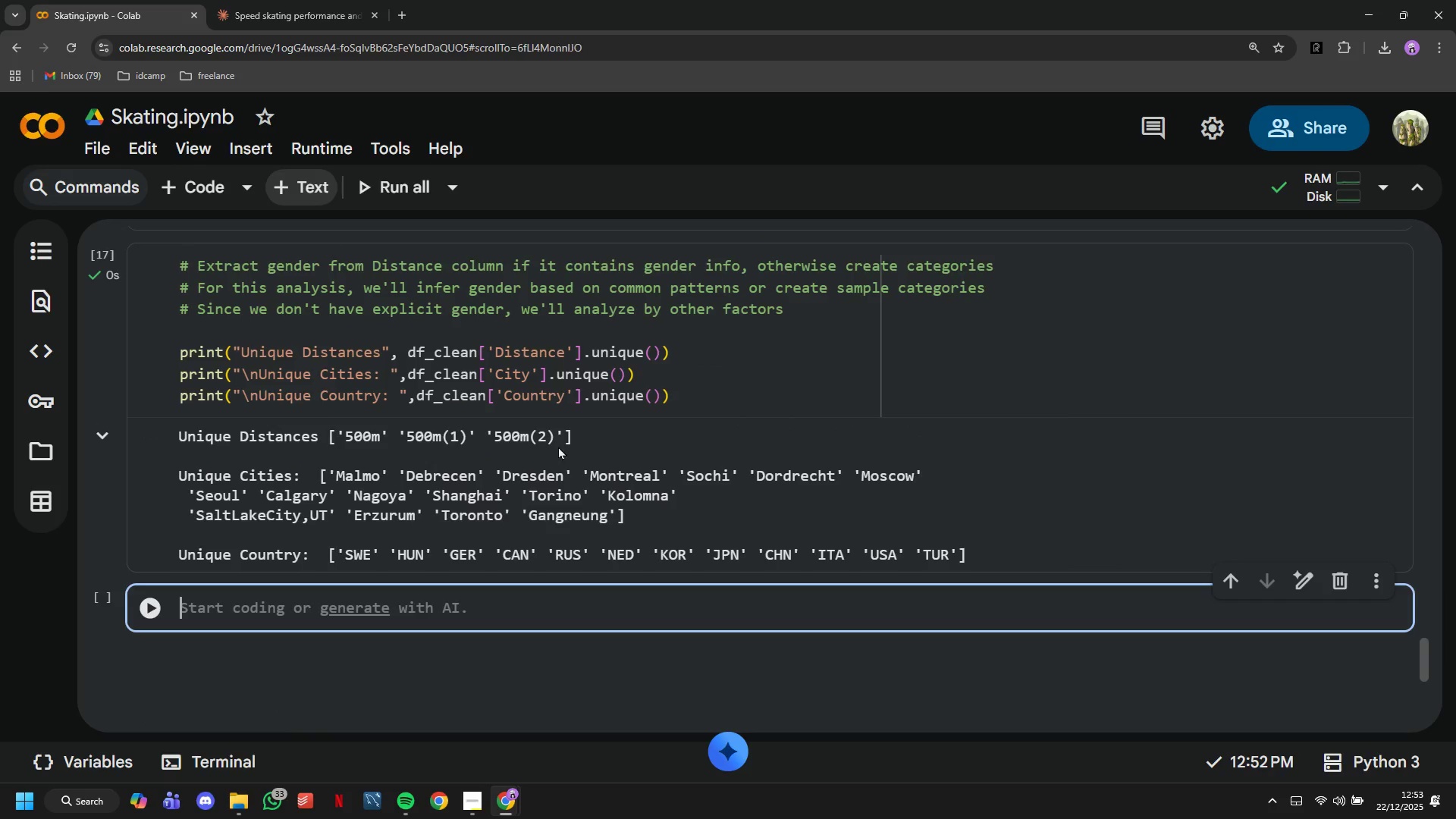 
left_click([1225, 626])
 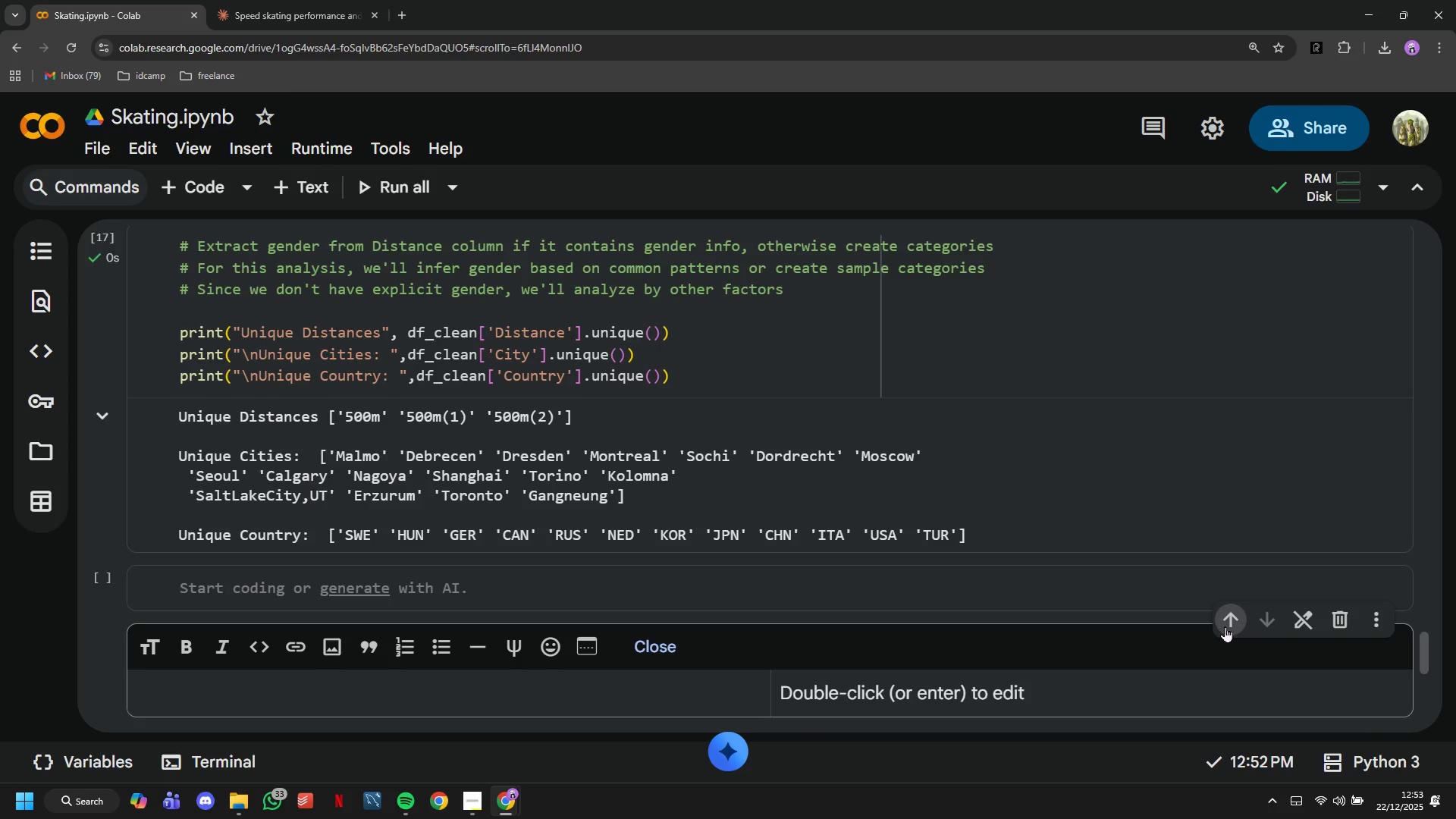 
double_click([244, 642])
 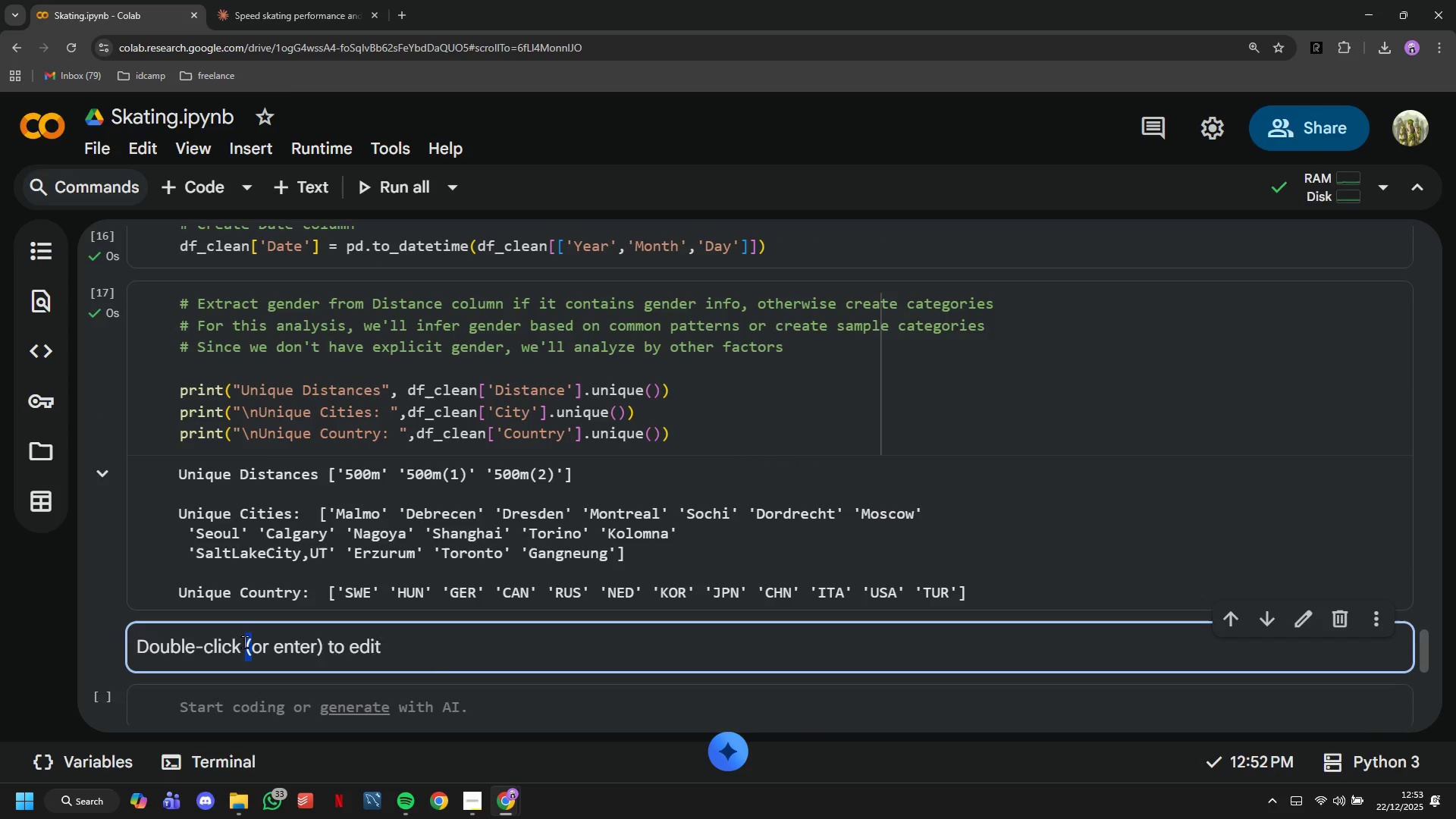 
type(## 4. Add Enviromental Val)
key(Backspace)
type(riables)
 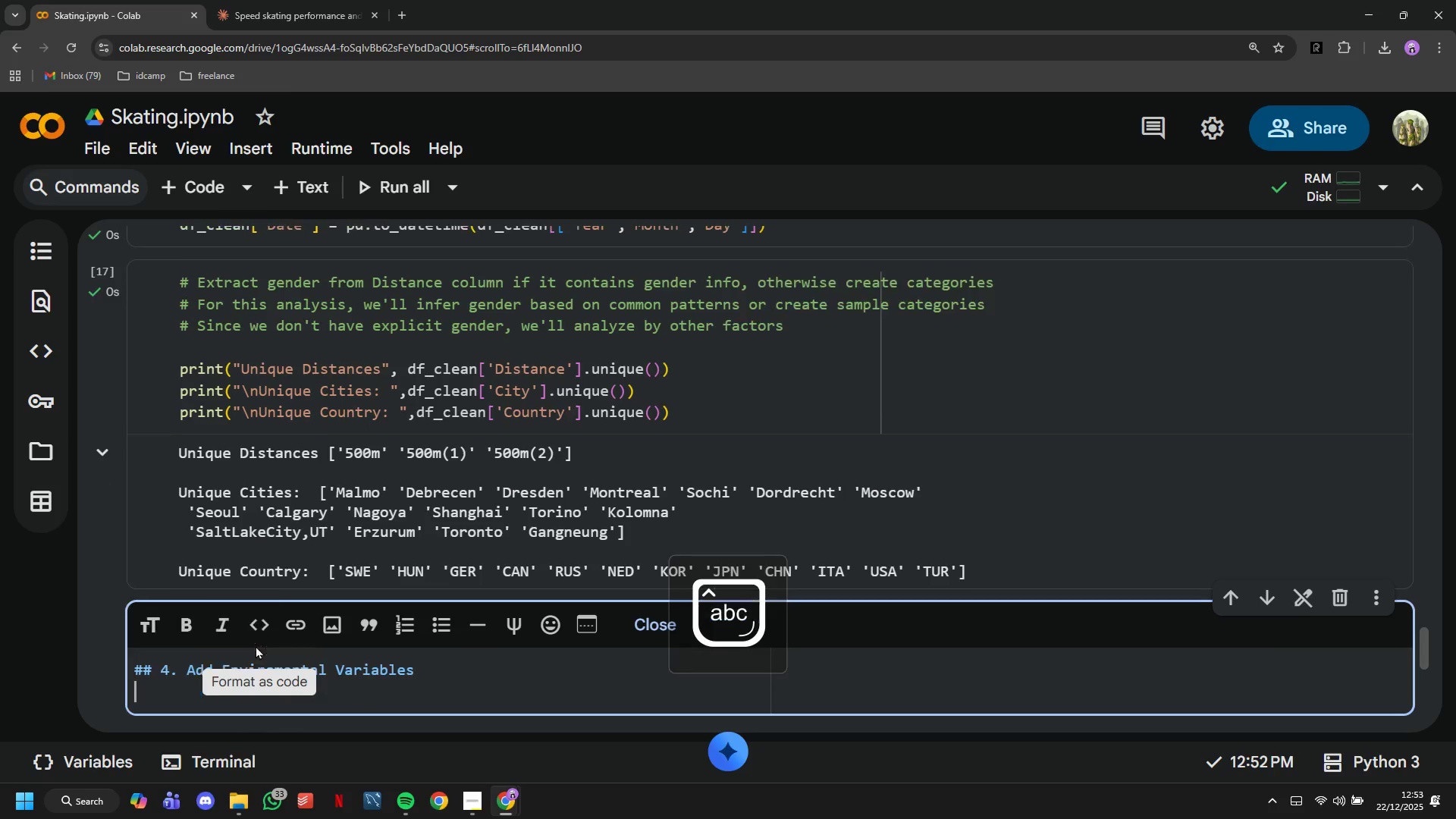 
key(Enter)
 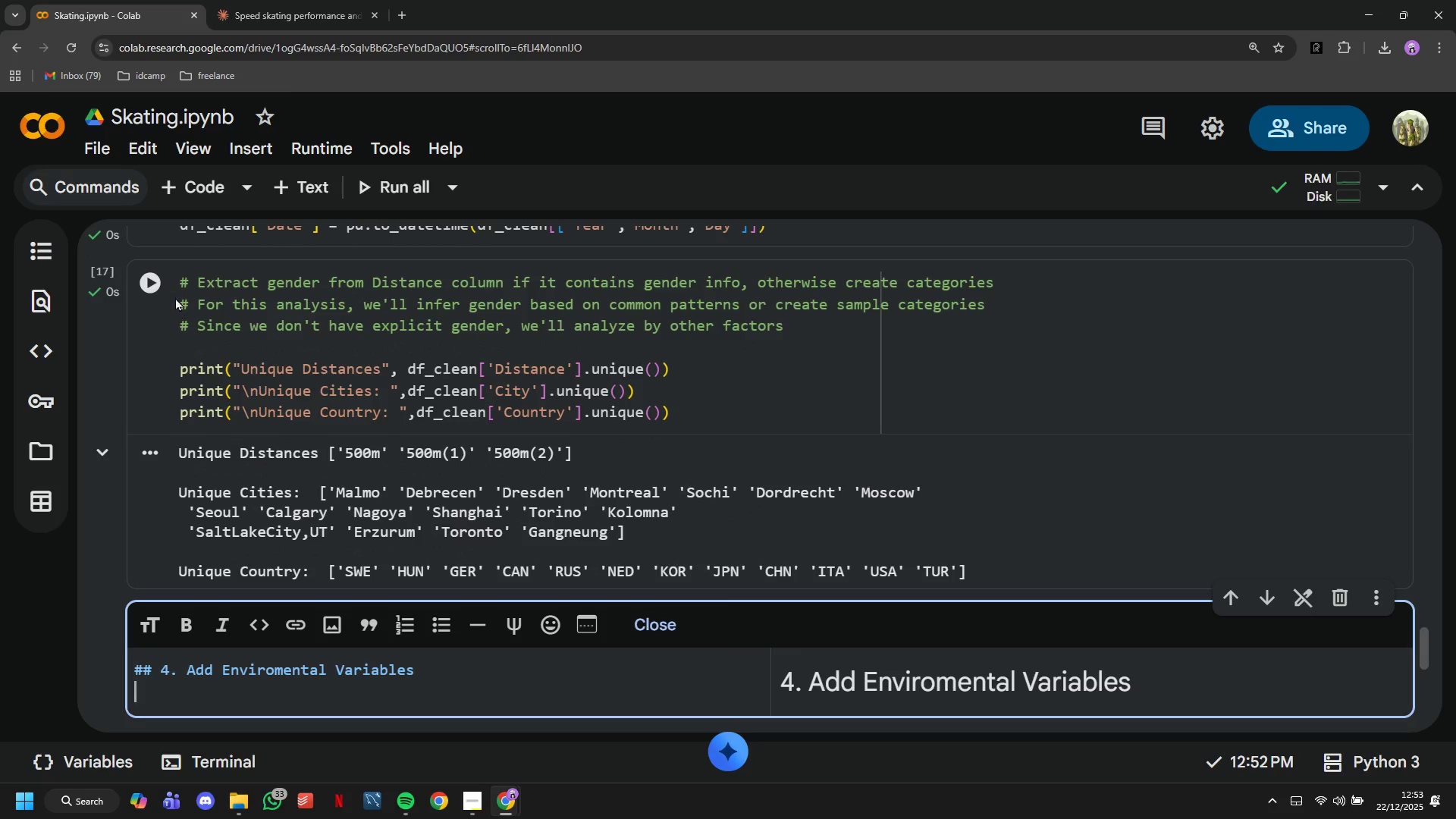 
scroll: coordinate [397, 442], scroll_direction: down, amount: 2.0
 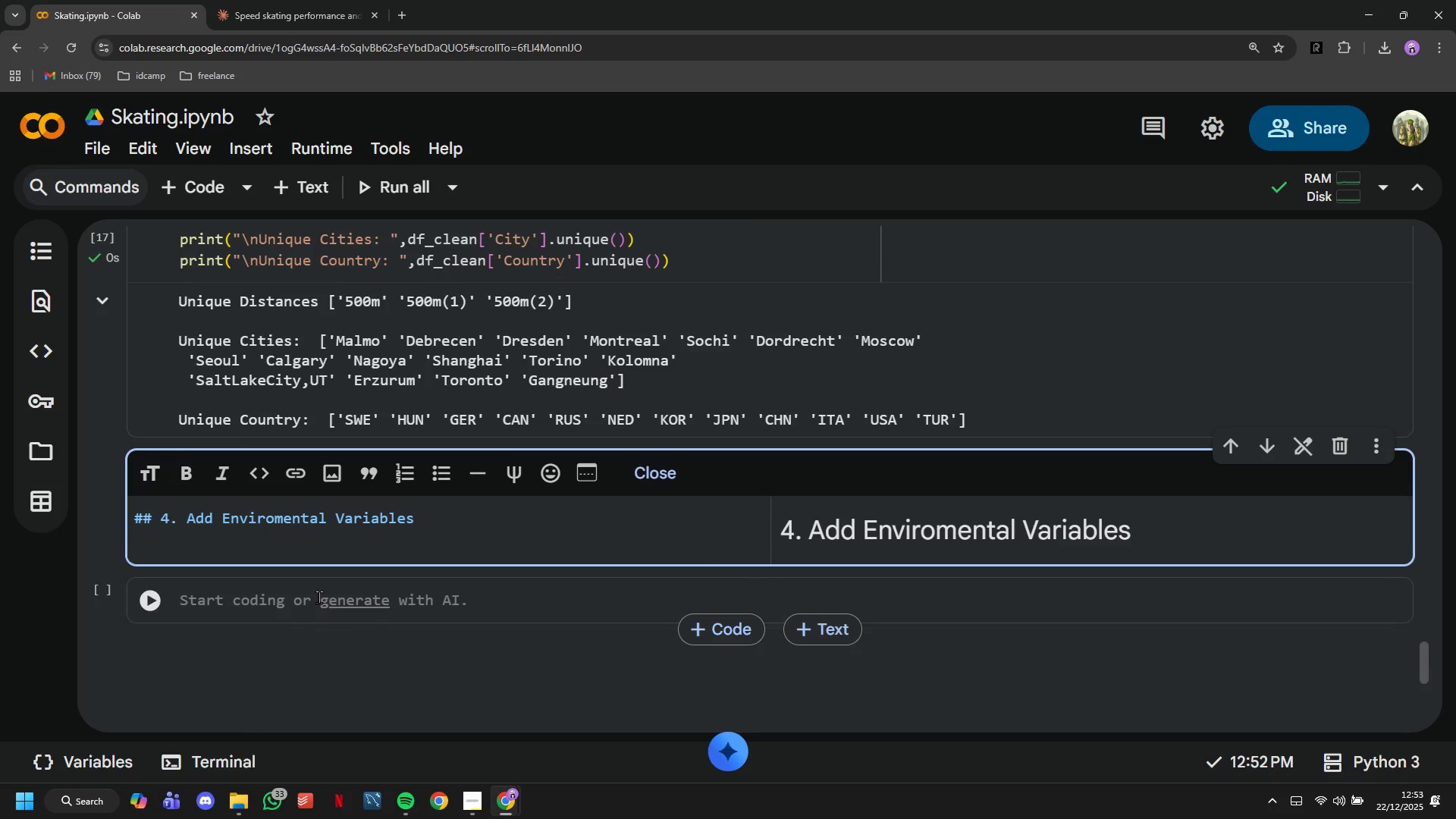 
double_click([318, 597])
 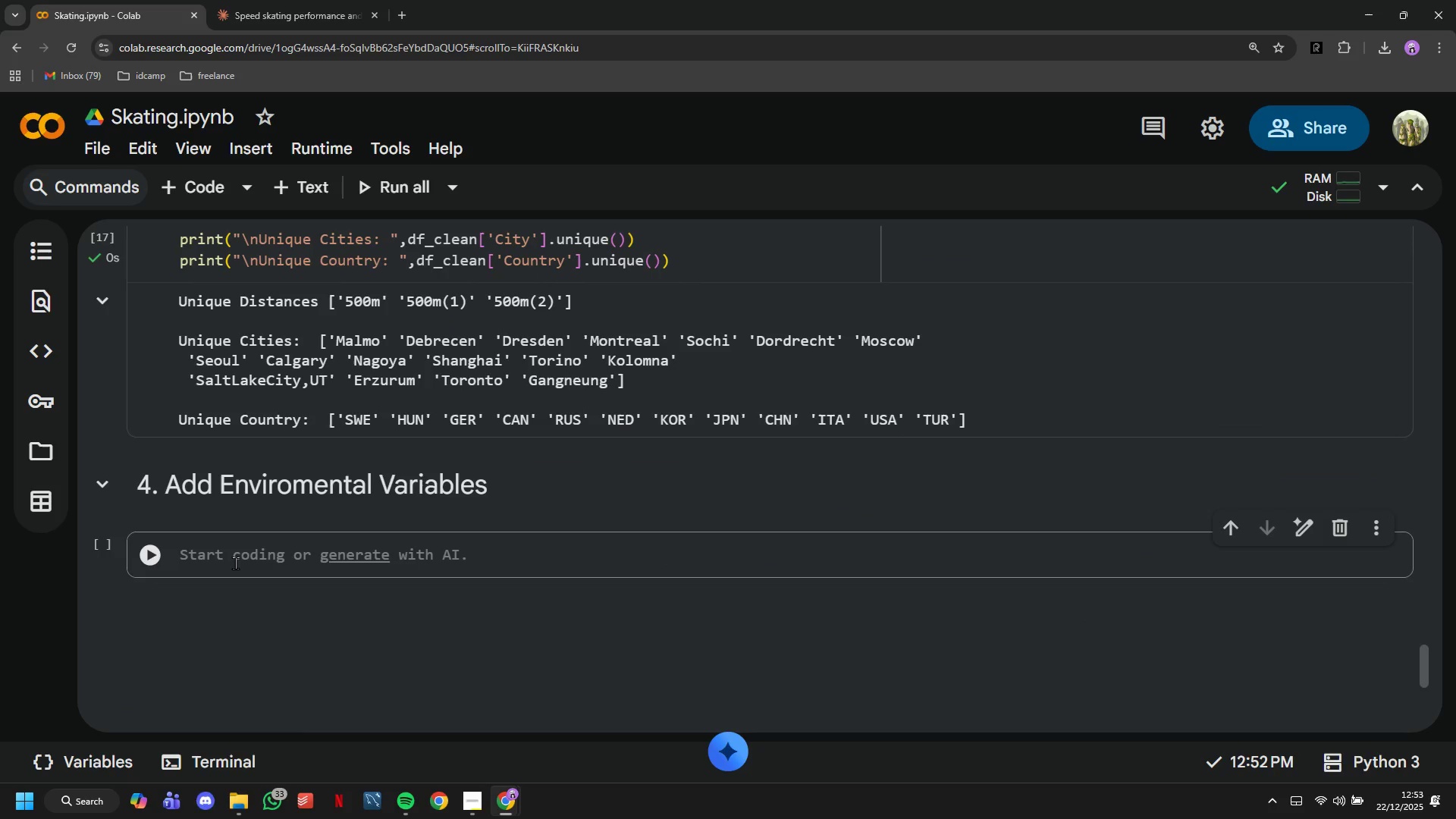 
left_click([228, 558])
 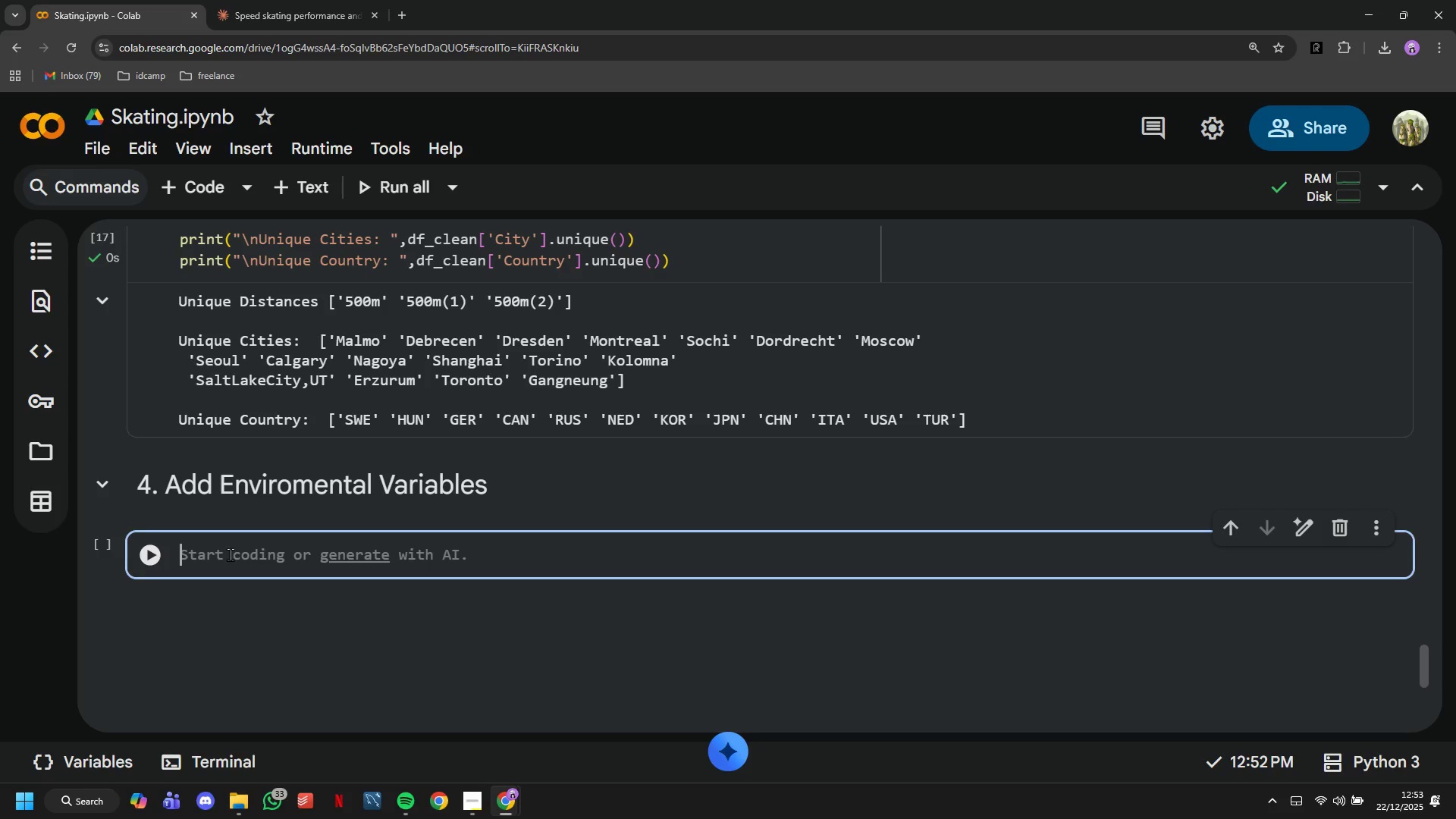 
double_click([245, 549])
 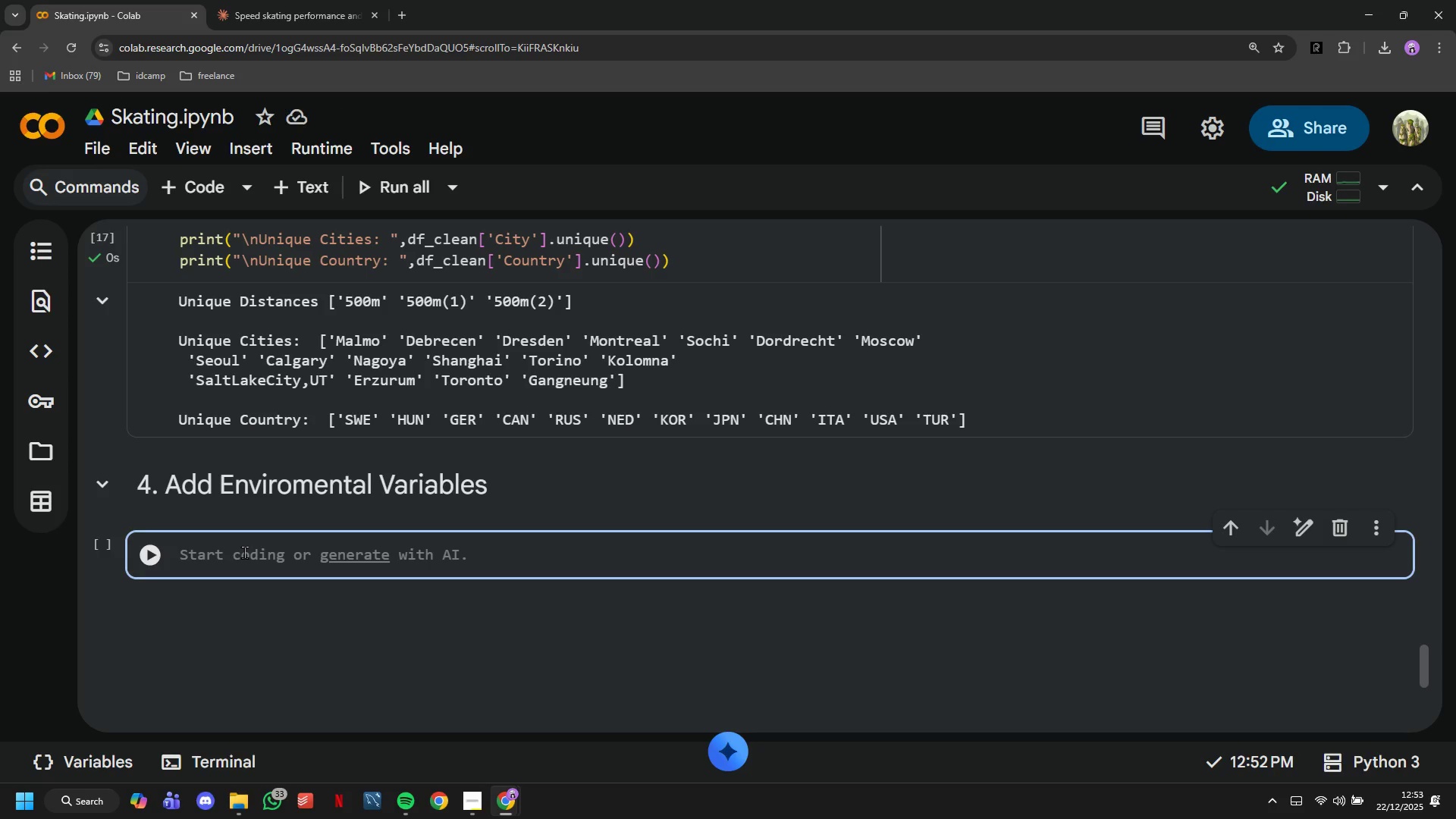 
wait(6.64)
 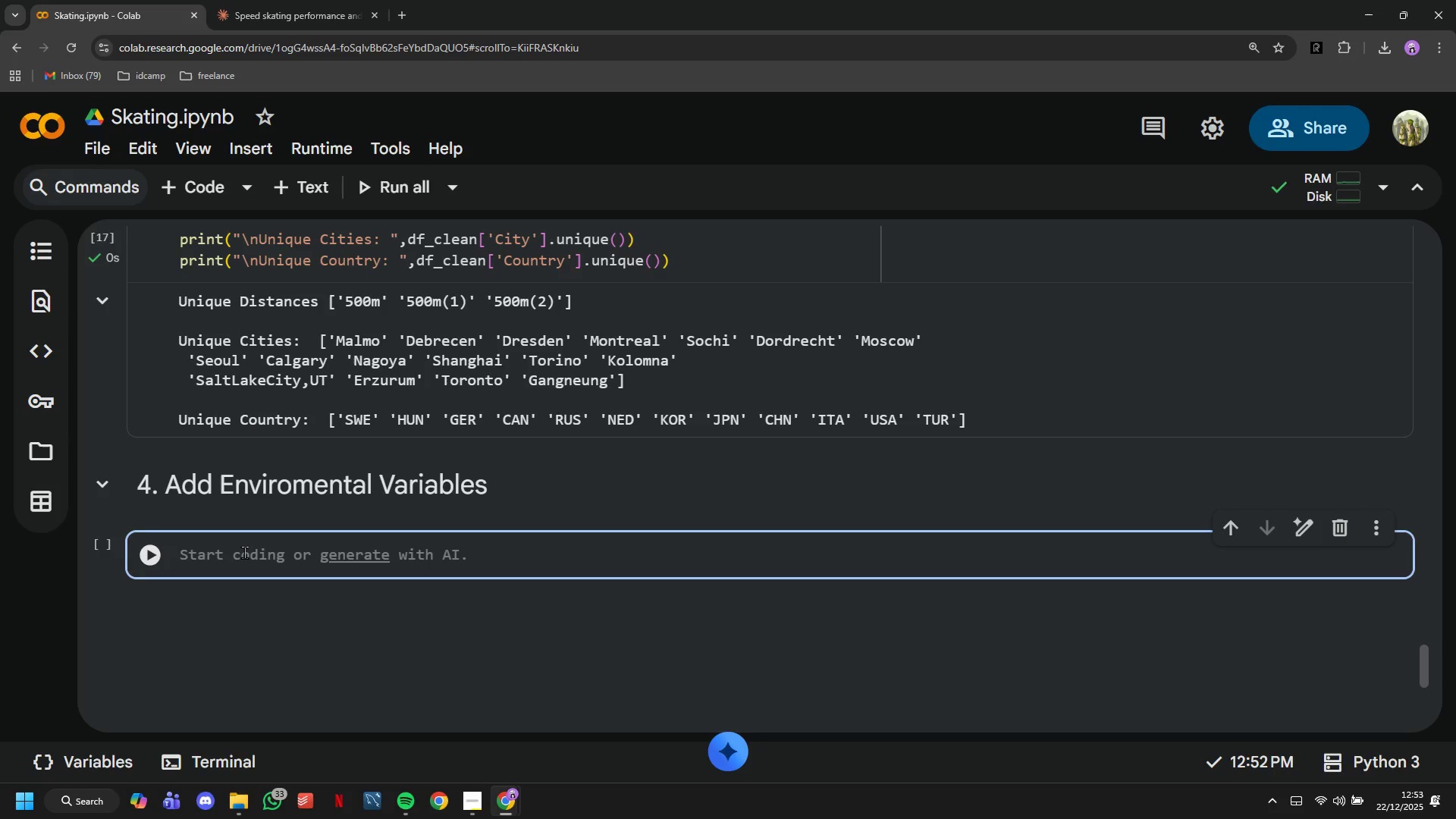 
type(# Since we dp)
key(Backspace)
type(on't have attitude/)
 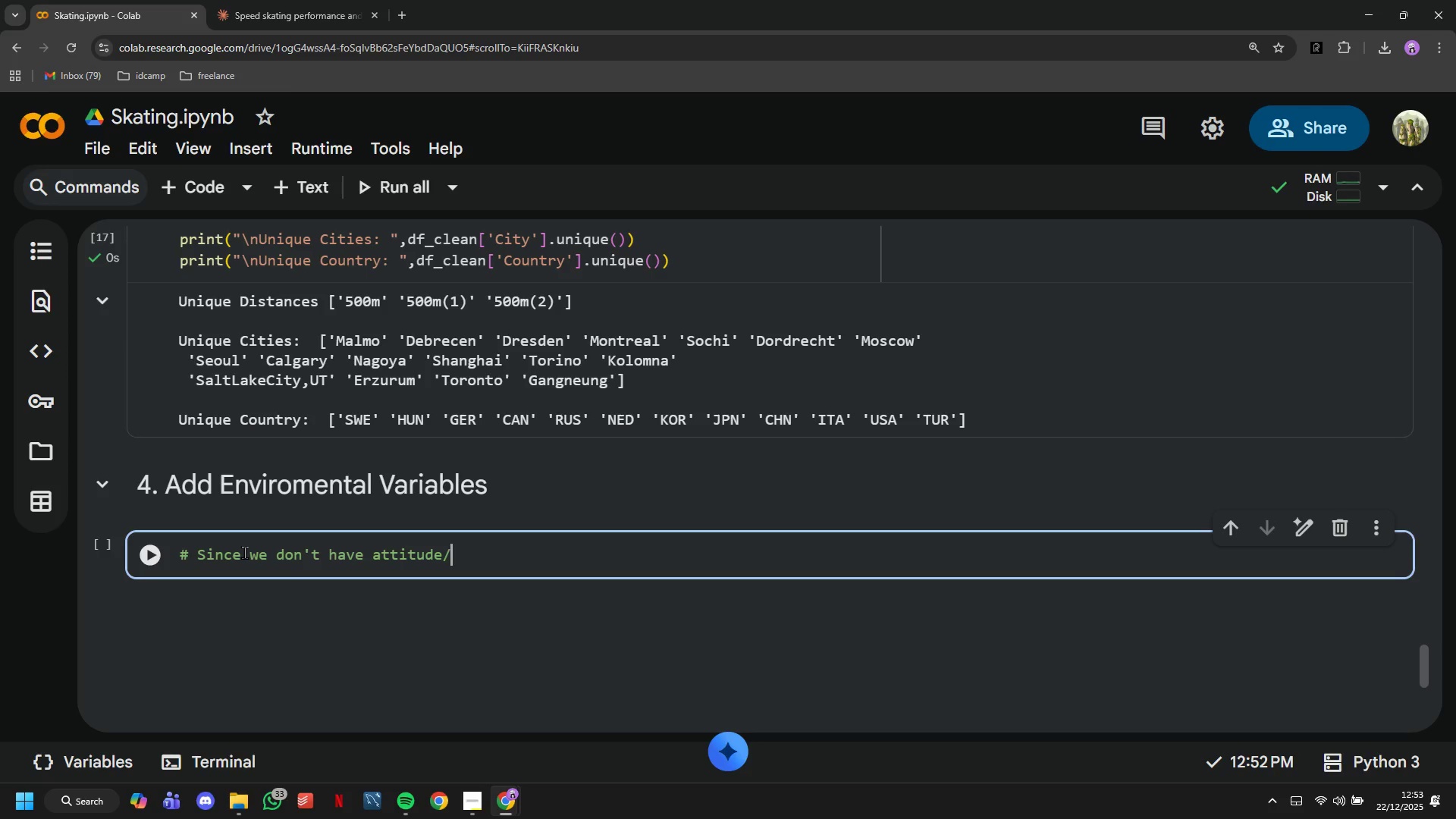 
type(temperature)
 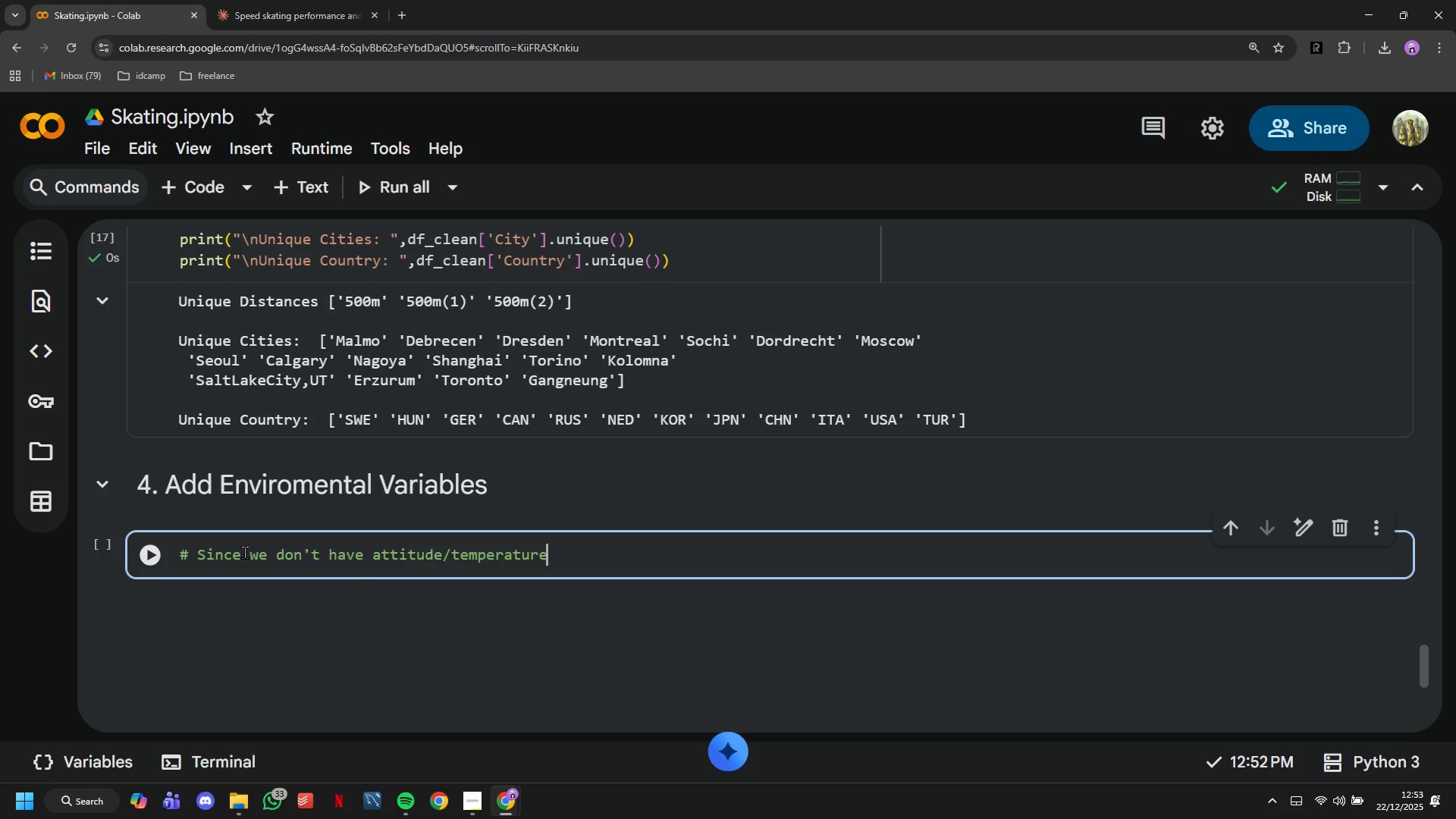 
type(data,)
key(Backspace)
key(Backspace)
key(Backspace)
key(Backspace)
key(Backspace)
type( data, we'll)
 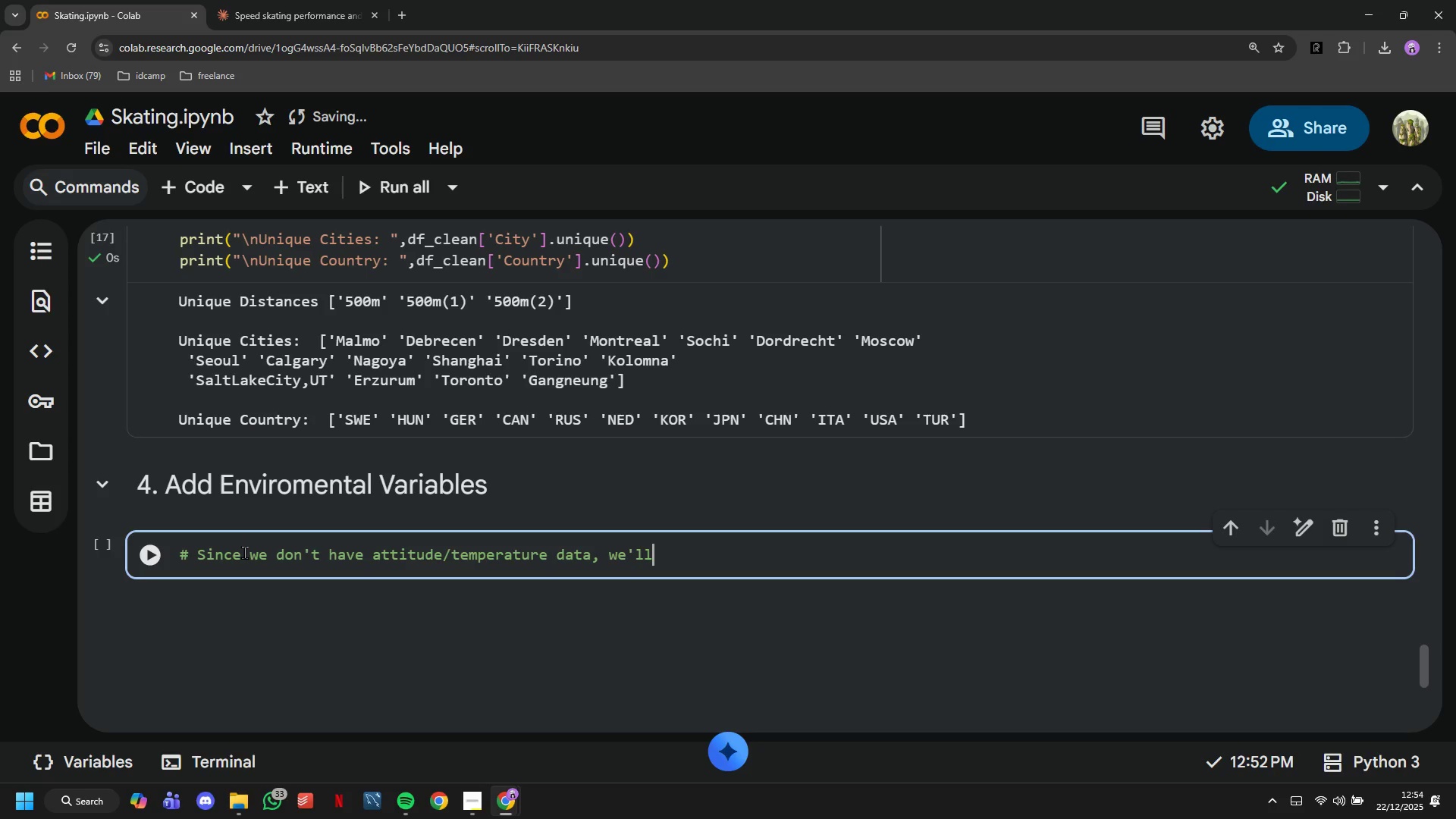 
key(Space)
 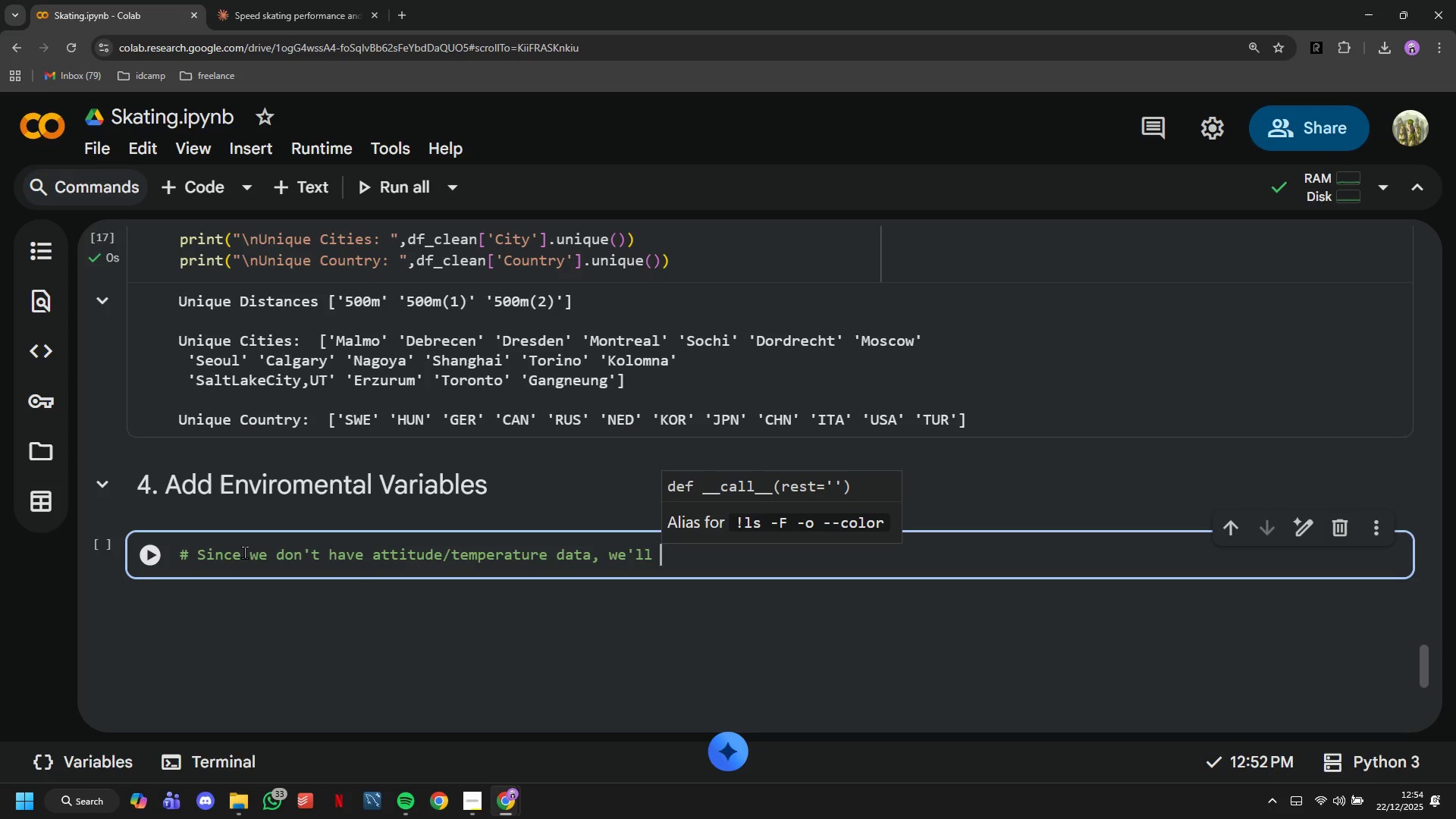 
wait(25.22)
 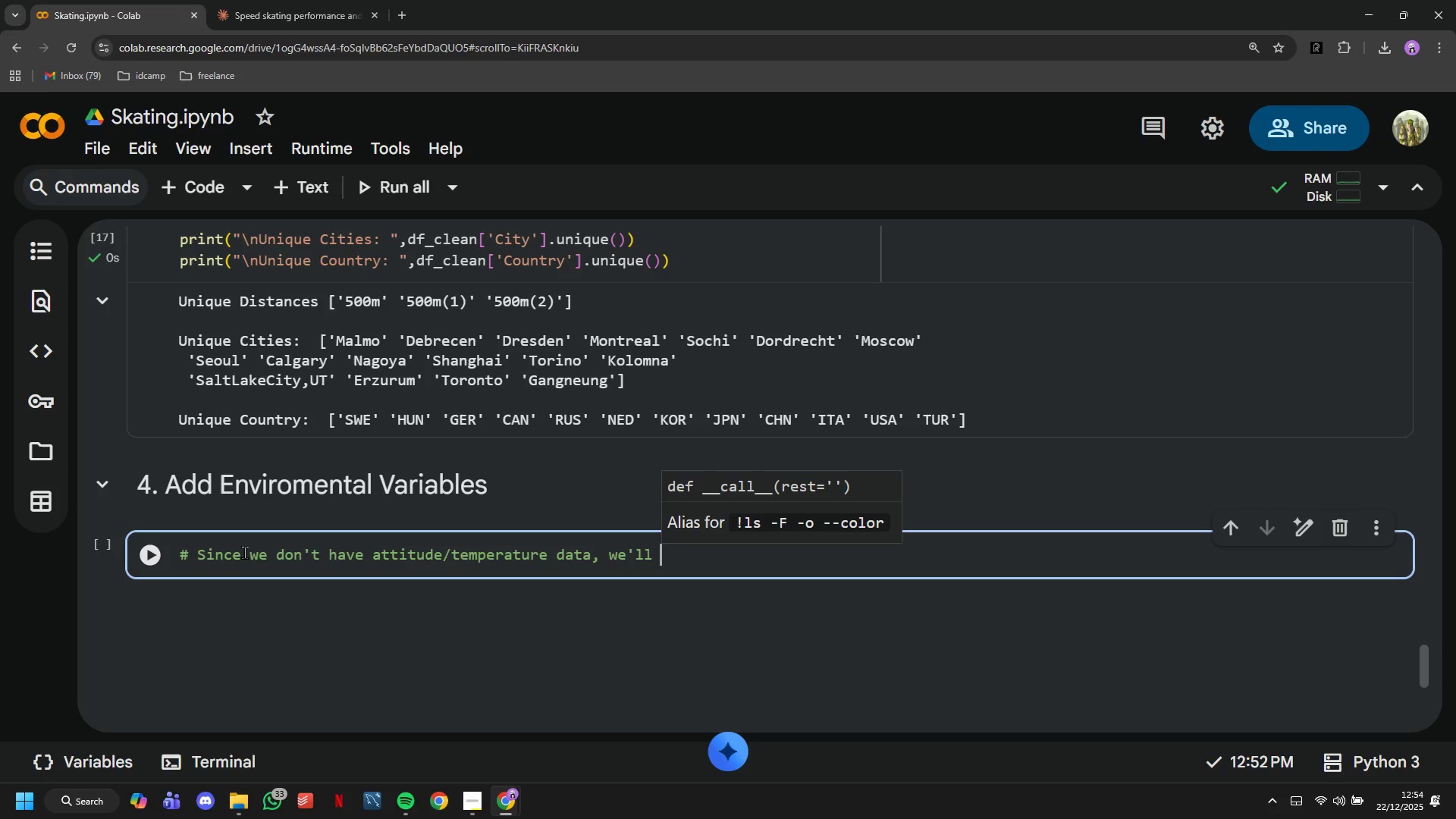 
type(create simulated enviromental data based on city.)
key(Backspace)
type(/country)
 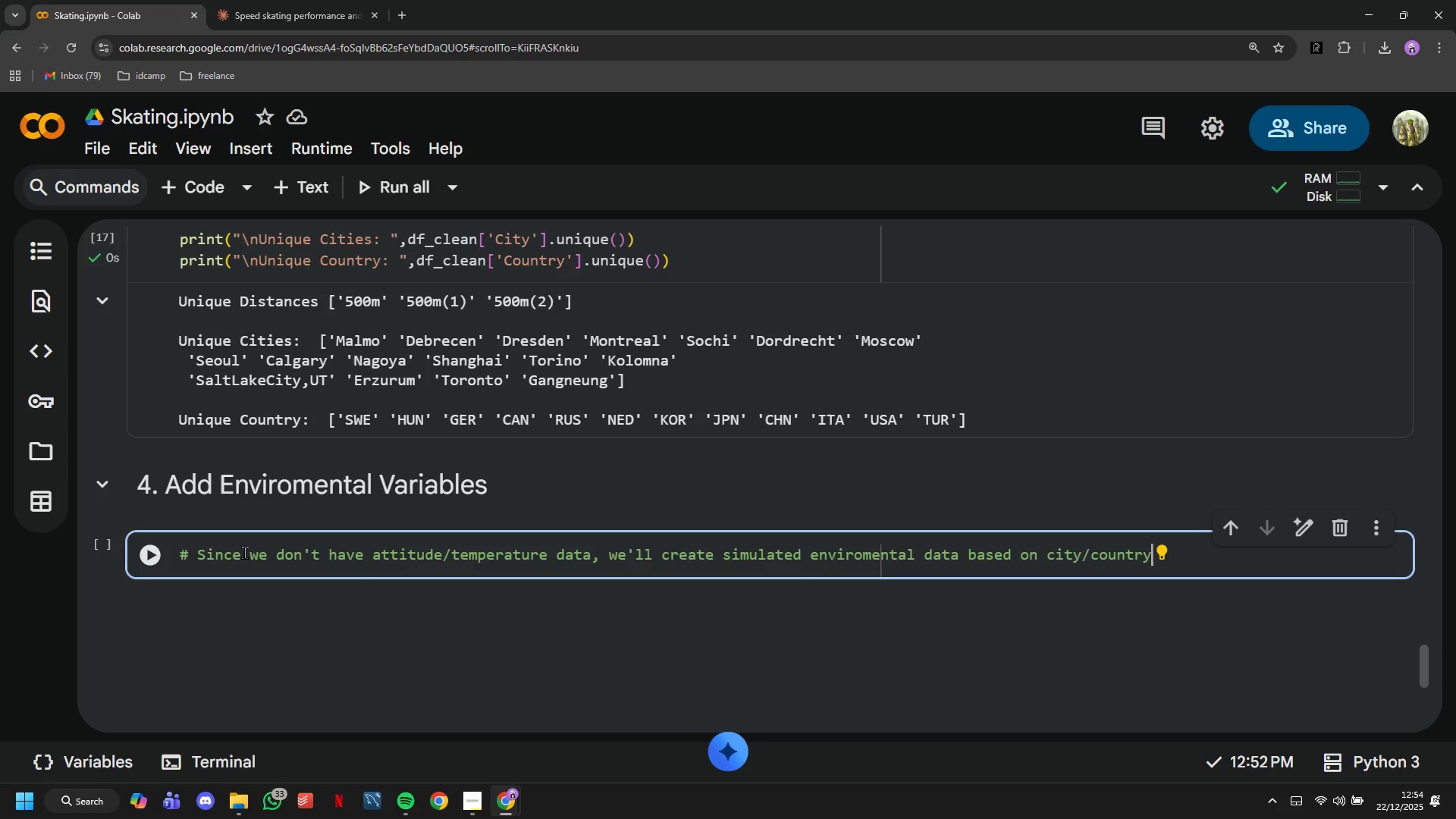 
wait(6.62)
 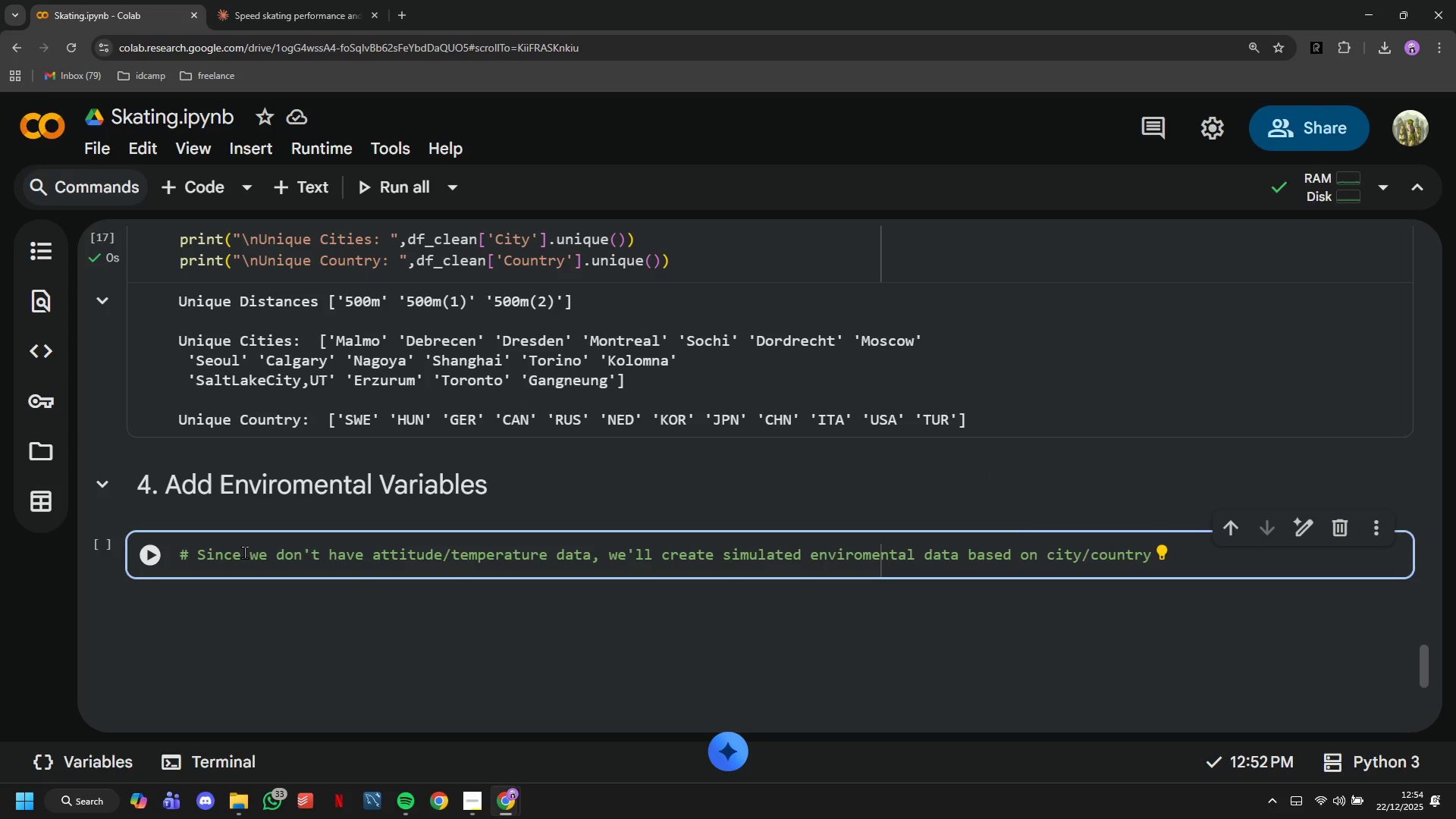 
key(Enter)
 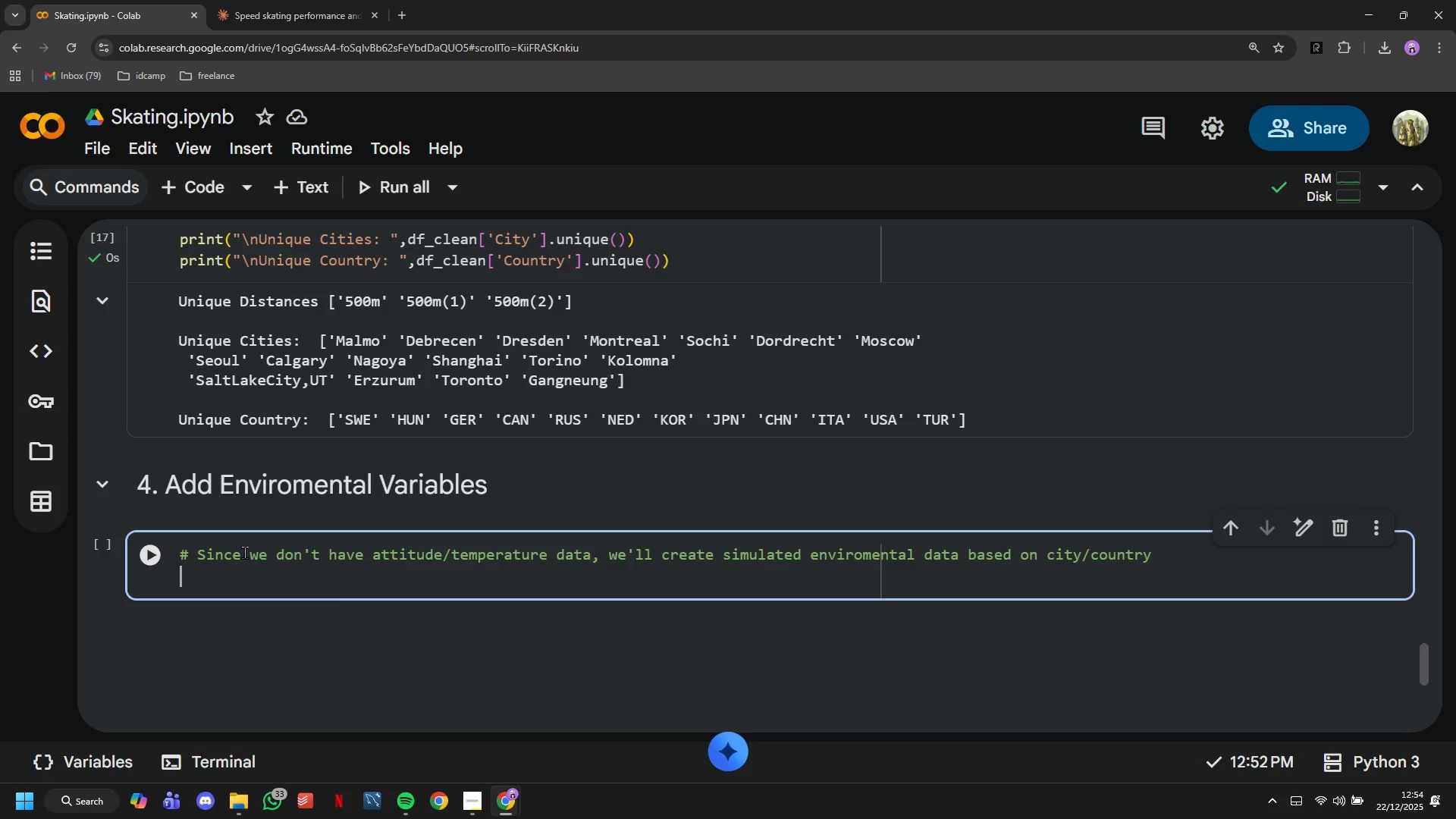 
key(Enter)
 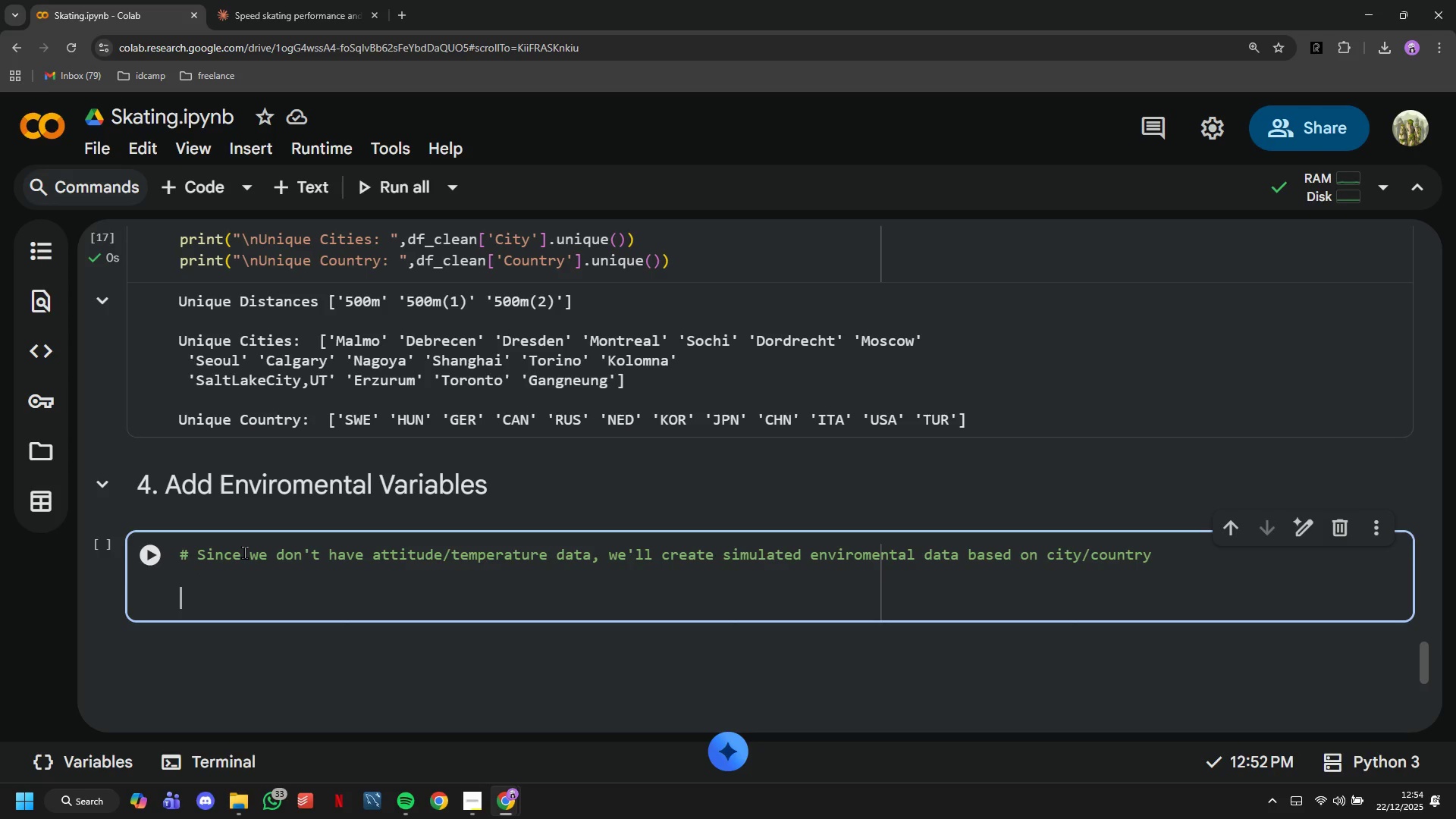 
type(# Craete altidu)
key(Backspace)
key(Backspace)
type(tude mapping for major cities (meters above lee)
key(Backspace)
type(vel)
 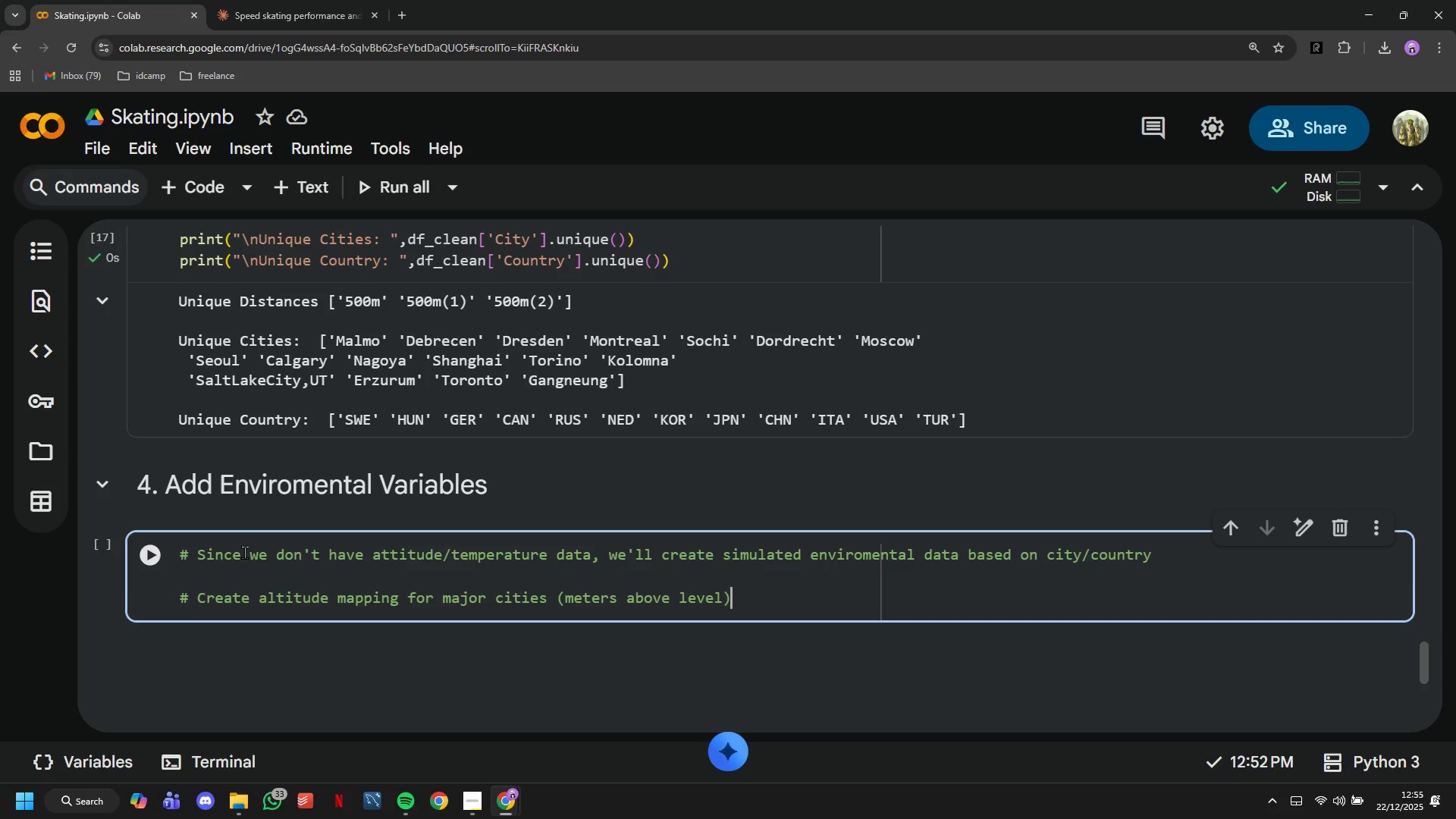 
 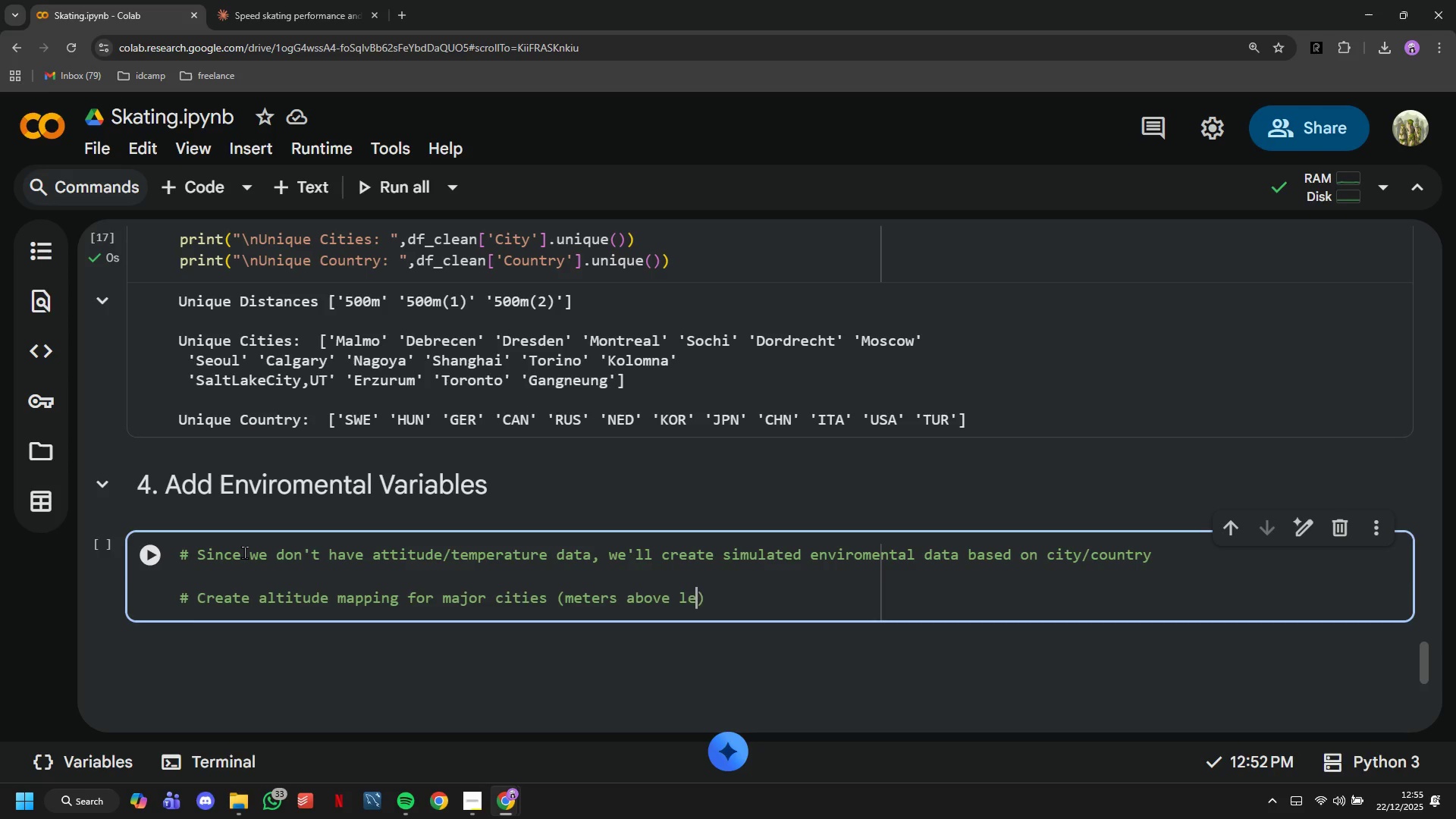 
key(ArrowRight)
 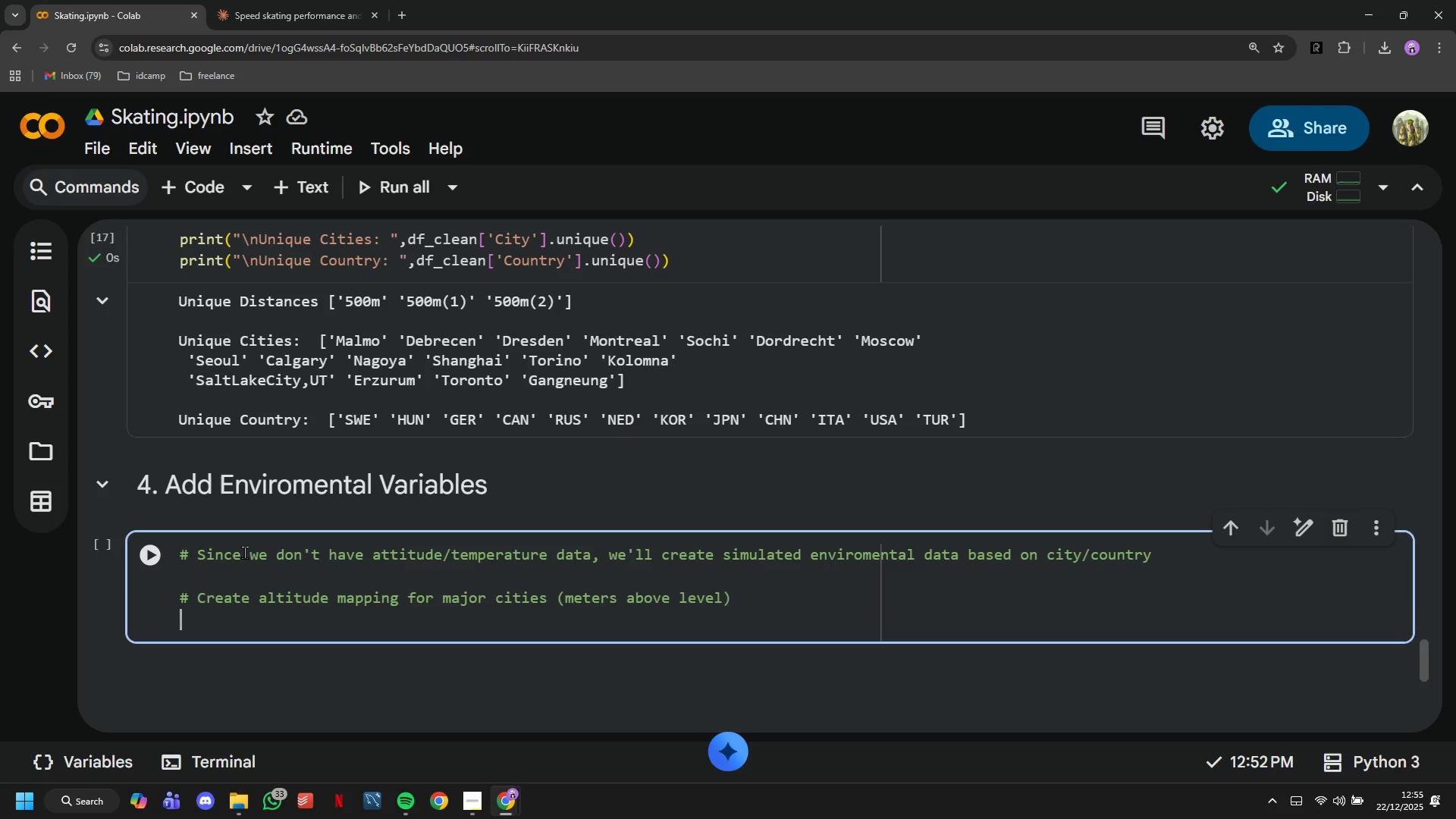 
key(Enter)
 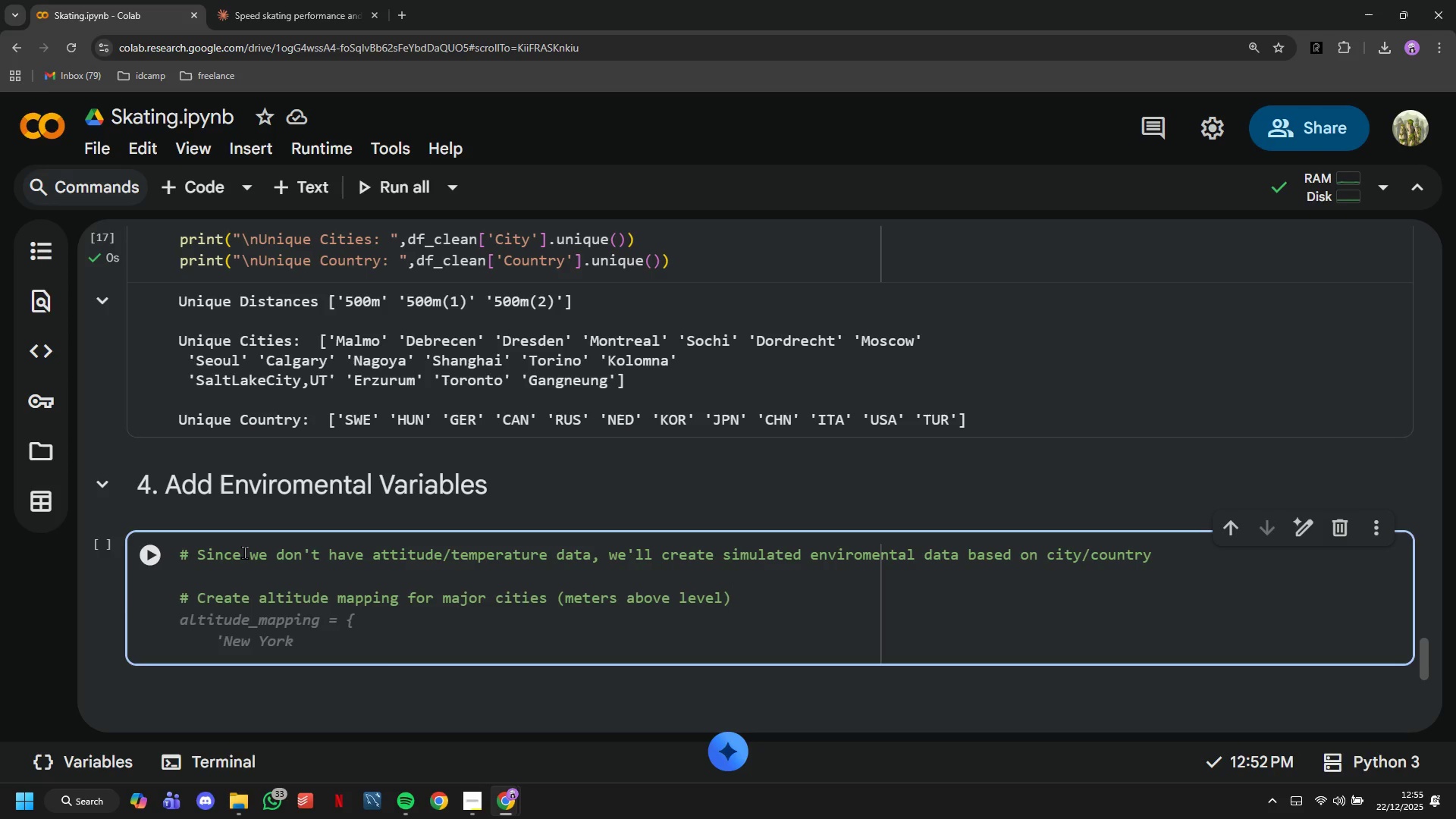 
type(altitufr)
key(Backspace)
type(r)
key(Backspace)
key(Backspace)
type(de)
key(Tab)
type( = {)
 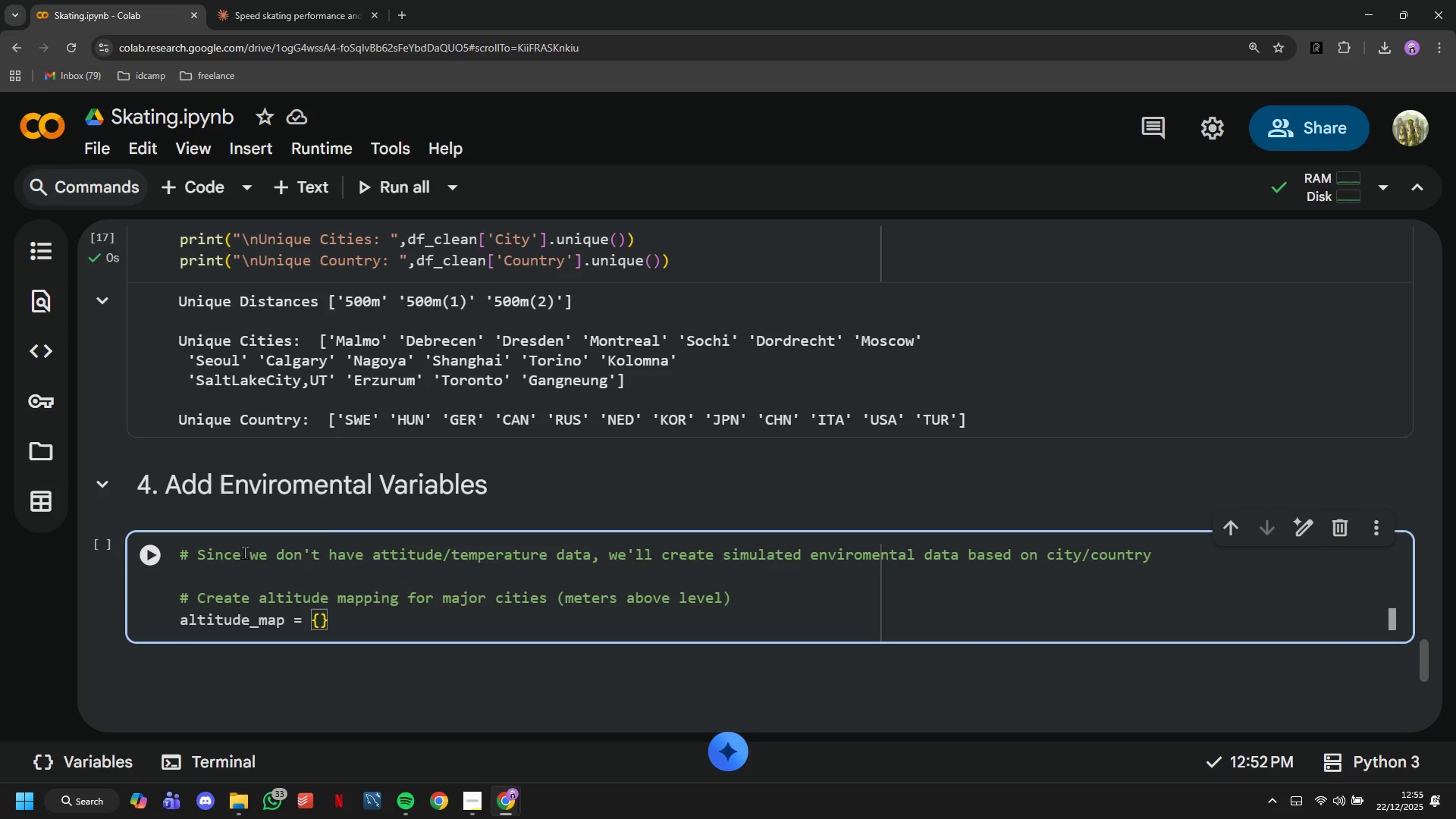 
key(ArrowRight)
 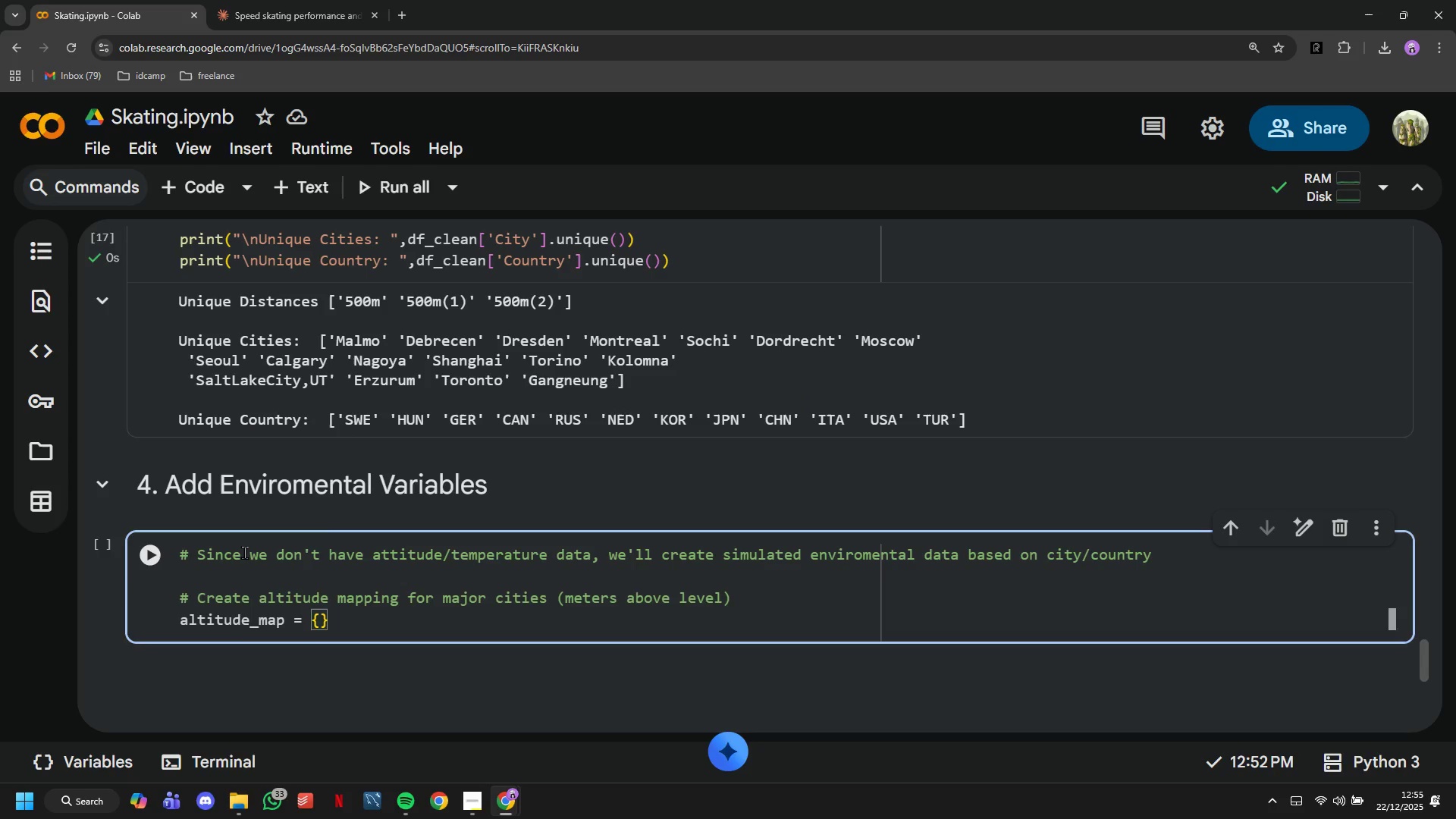 
key(Enter)
 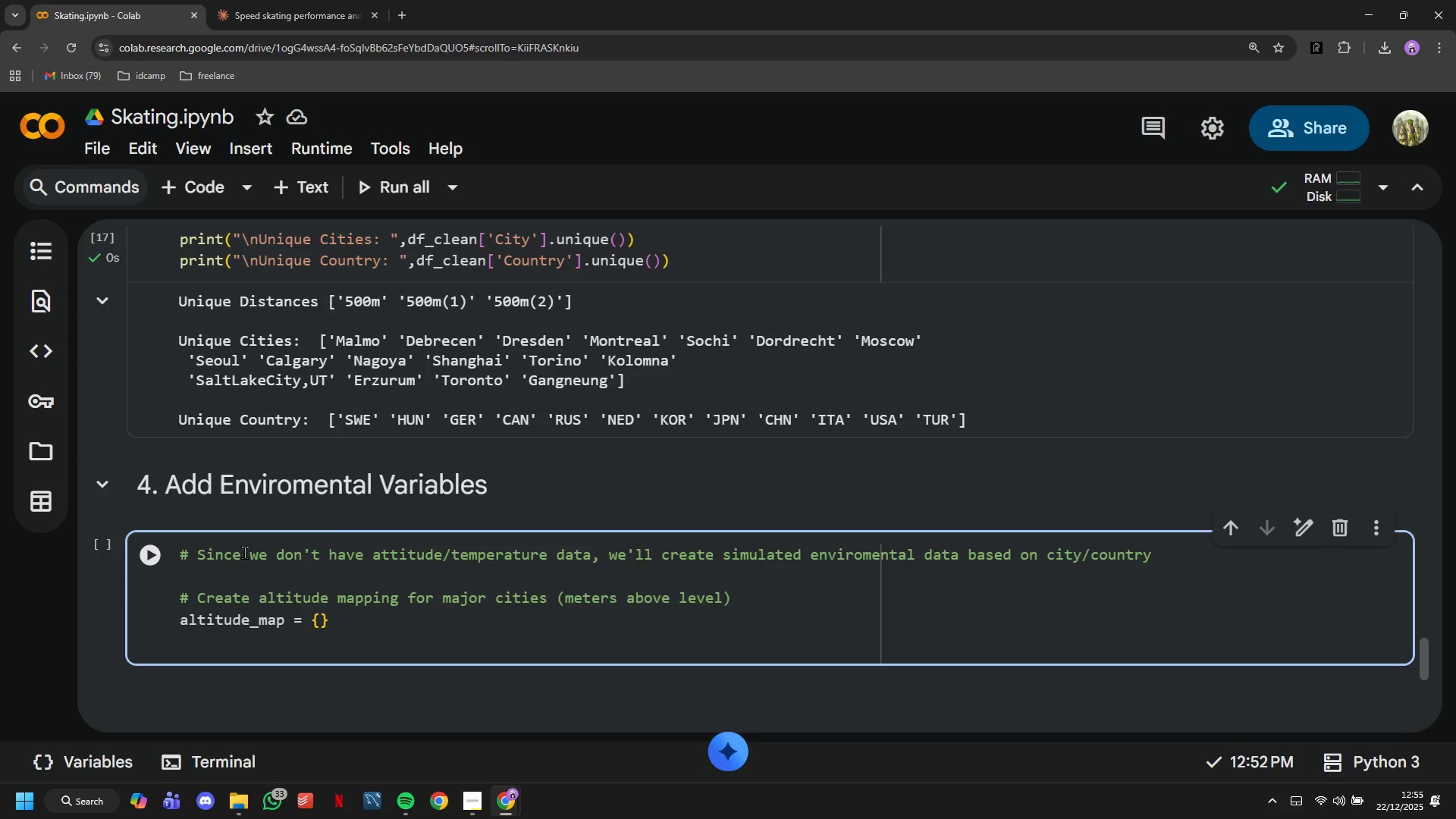 
type(unique_locations = df_clean[[;)
key(Backspace)
type('Cir)
key(Backspace)
type(ty)
 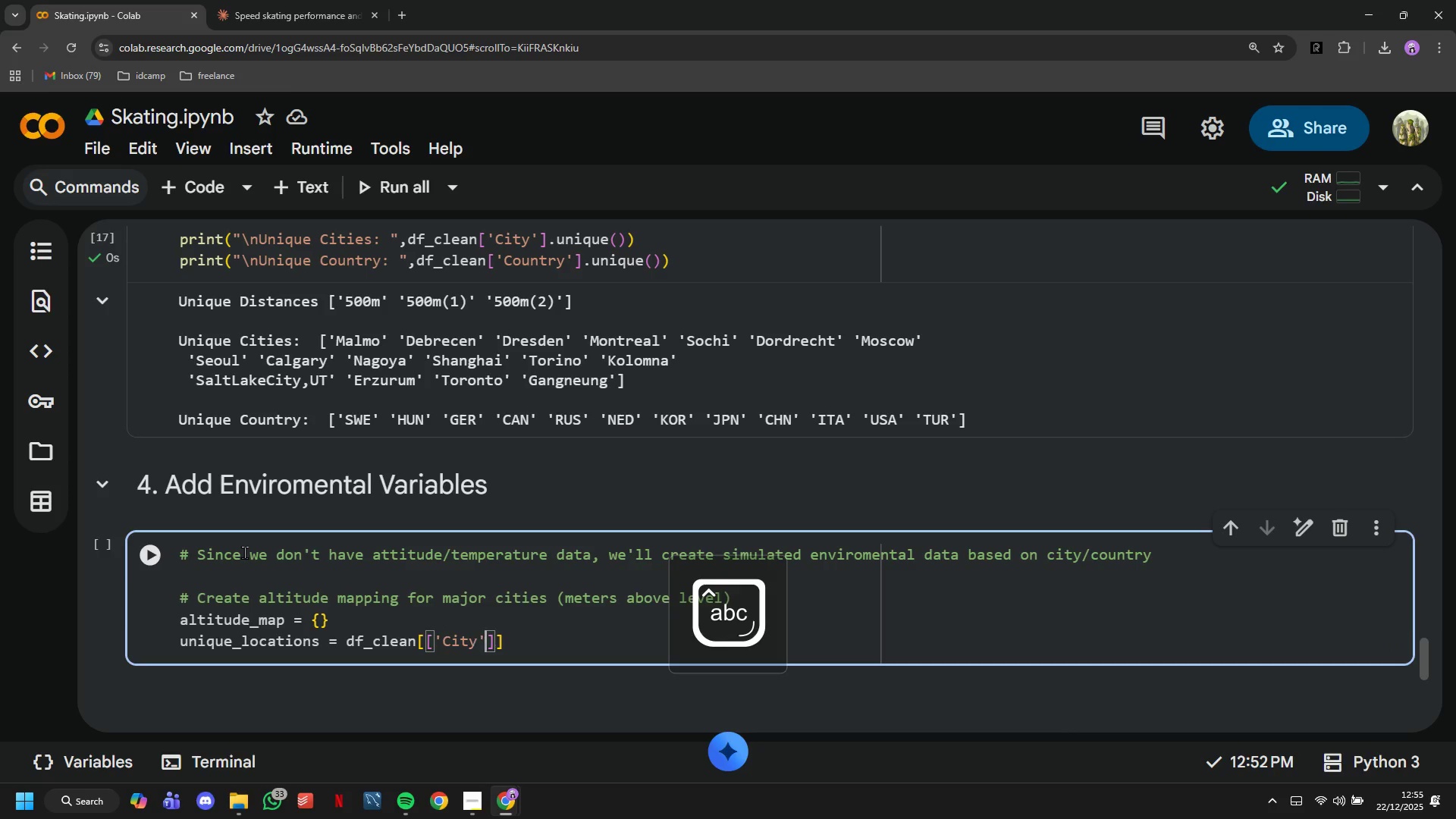 
 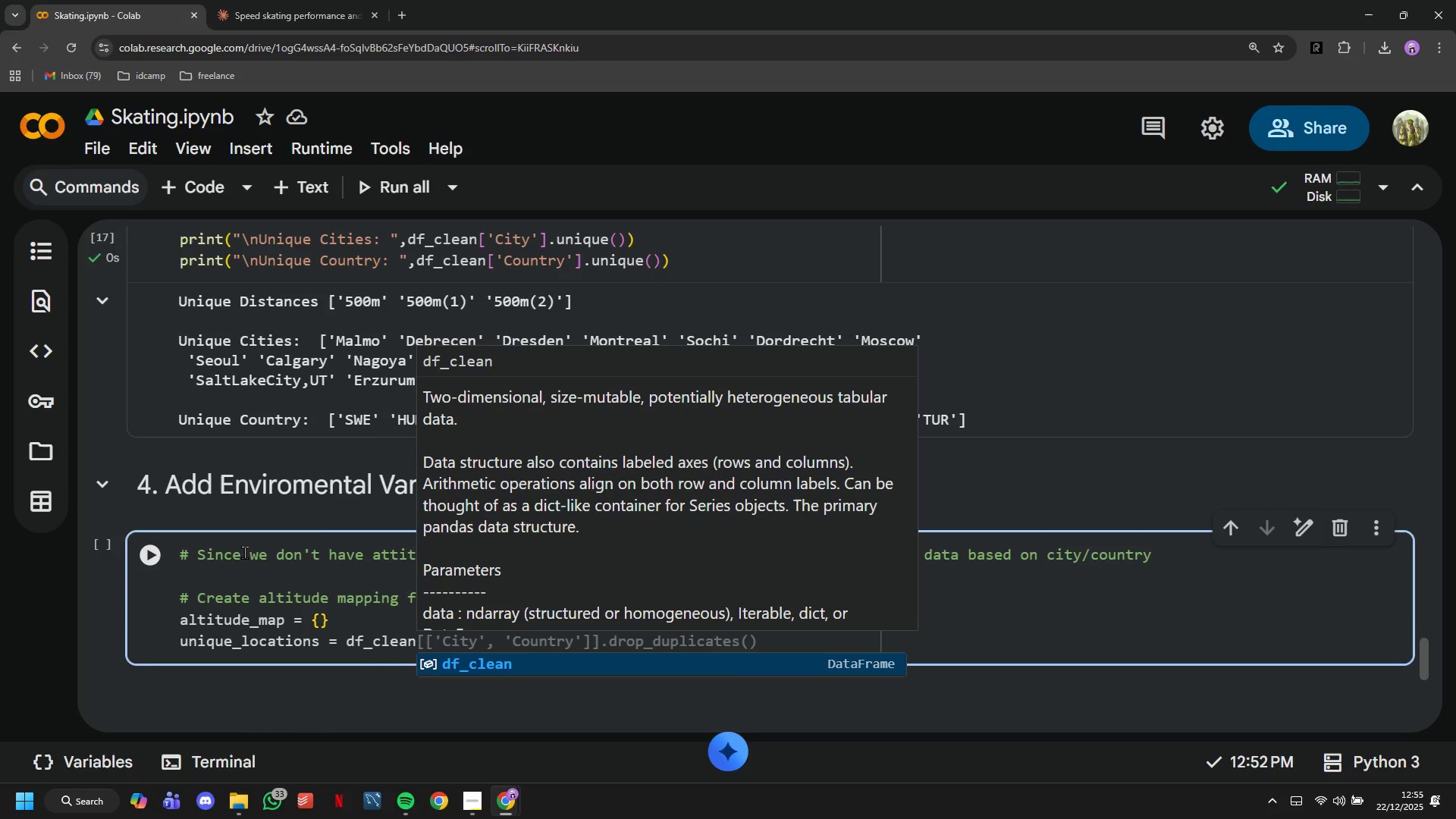 
key(ArrowRight)
 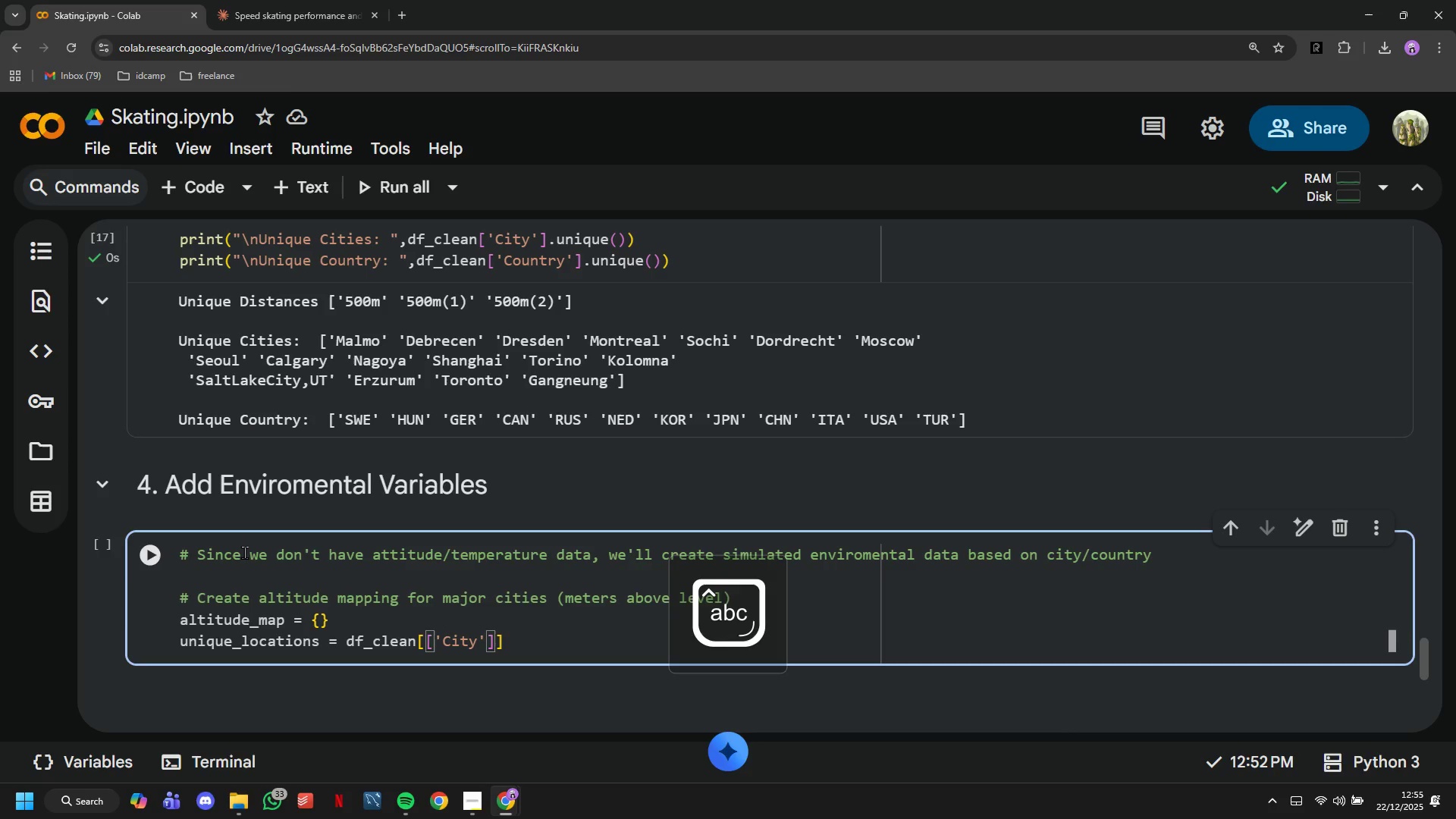 
type(,'Country)
 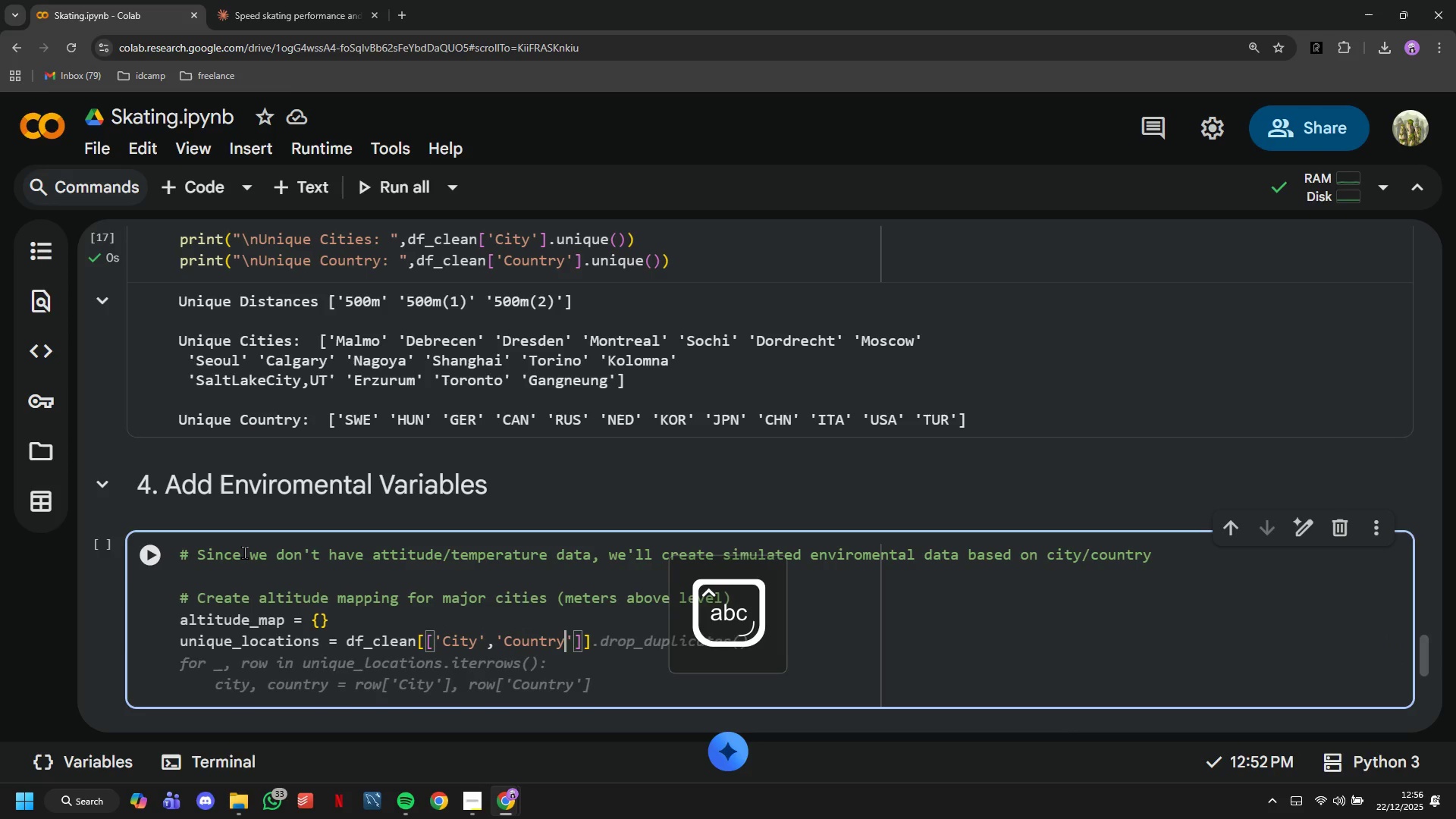 
key(ArrowRight)
 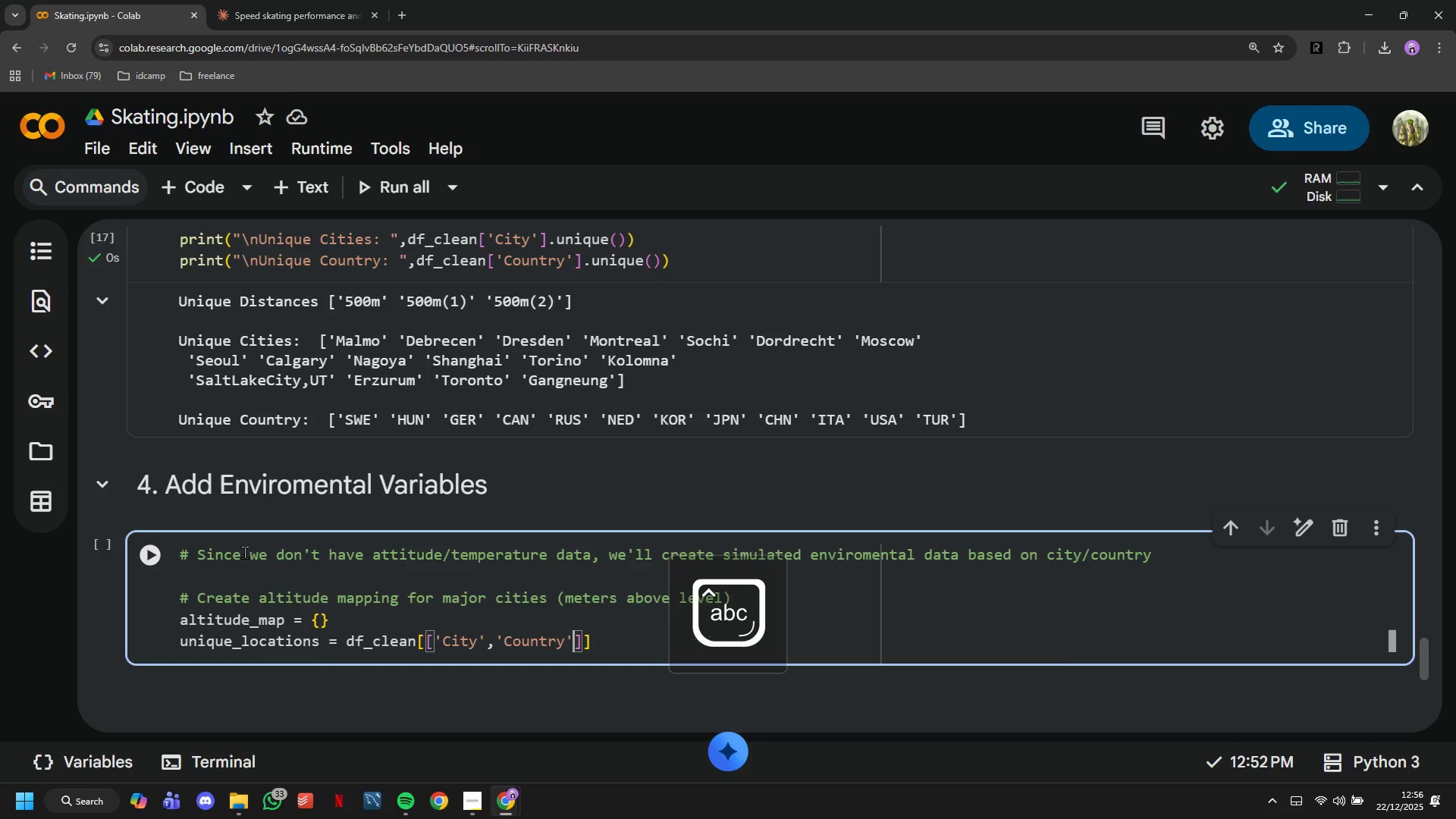 
key(ArrowRight)
 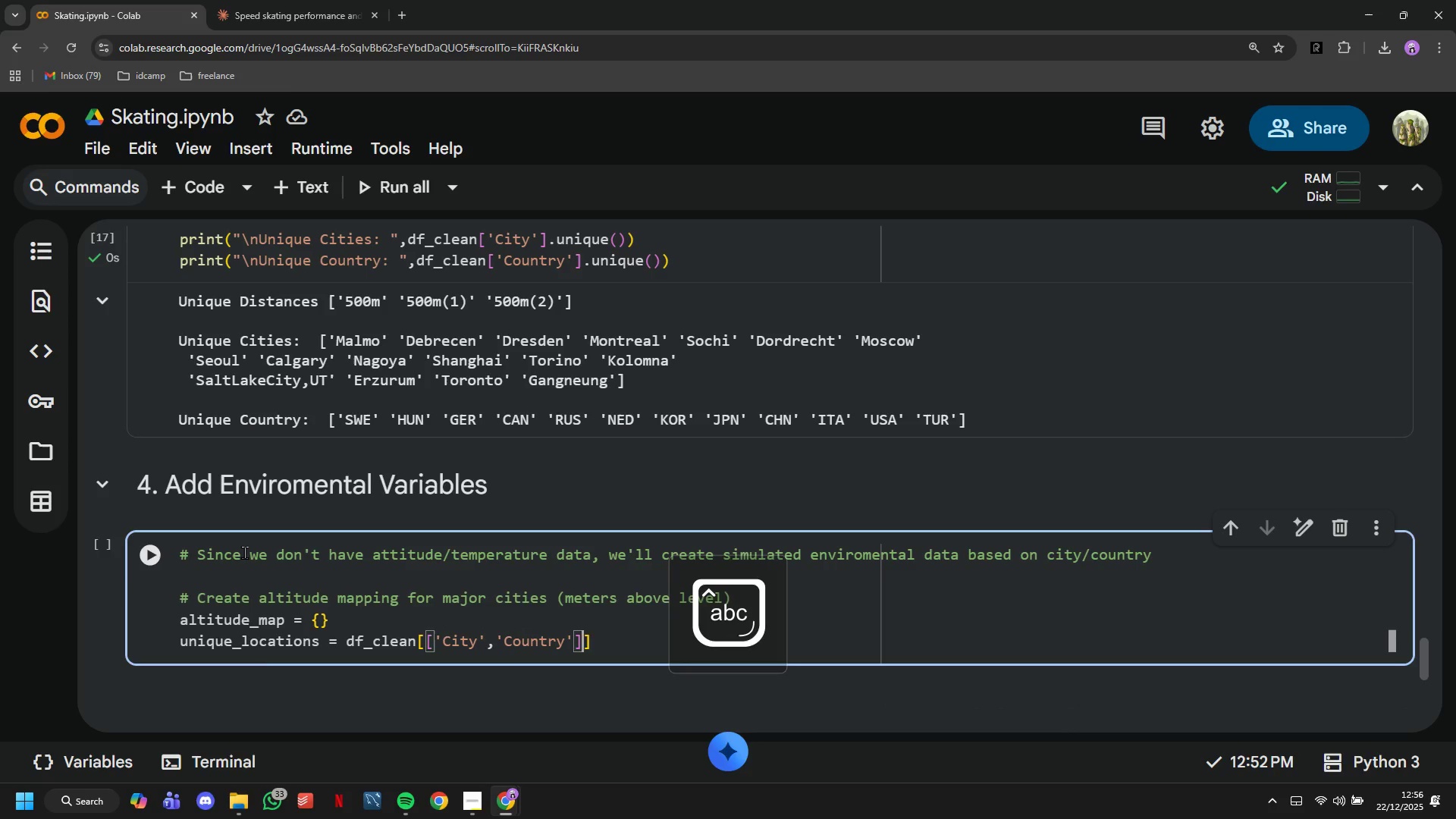 
key(ArrowRight)
 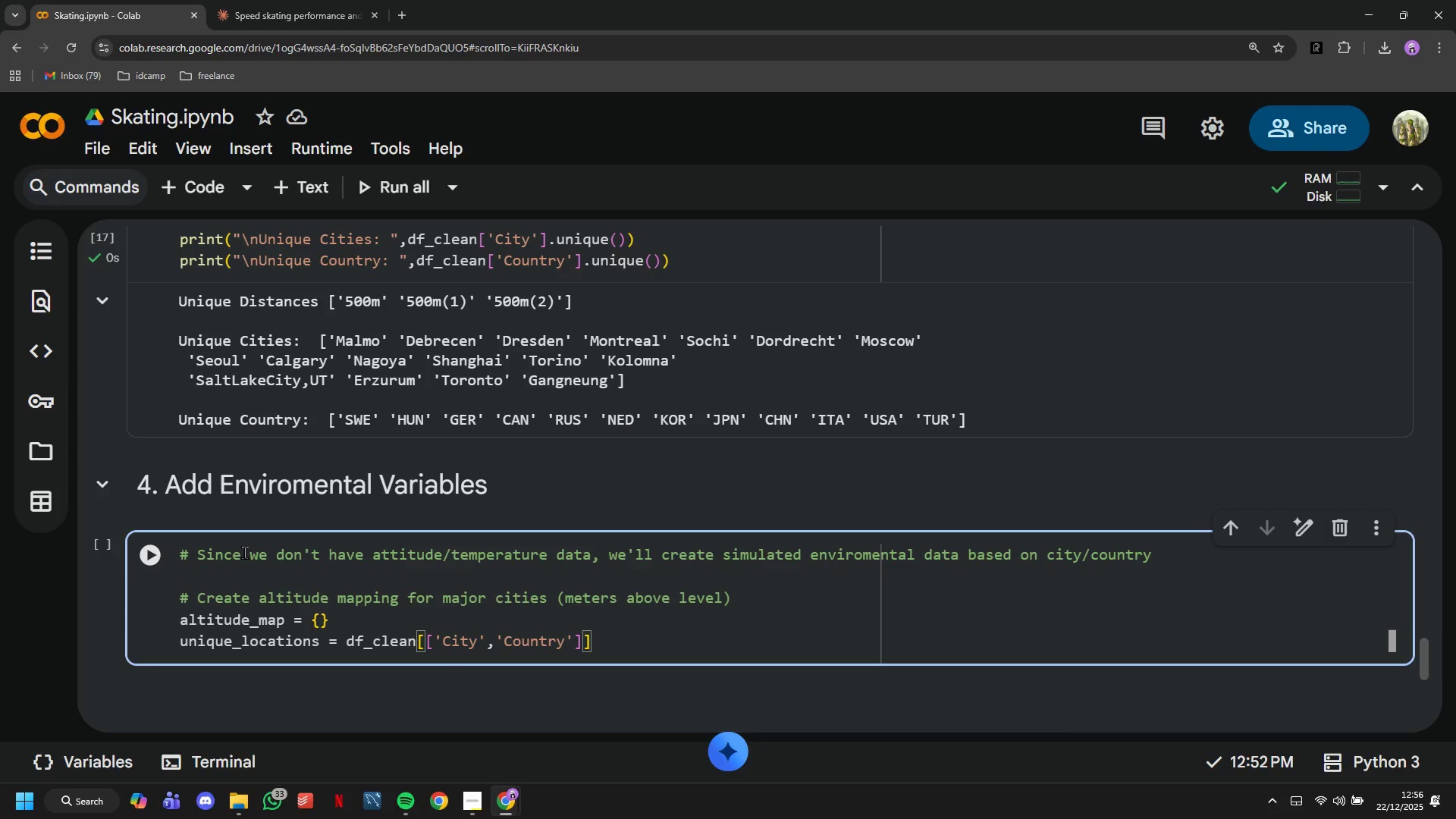 
type(.drop_duplicates()
 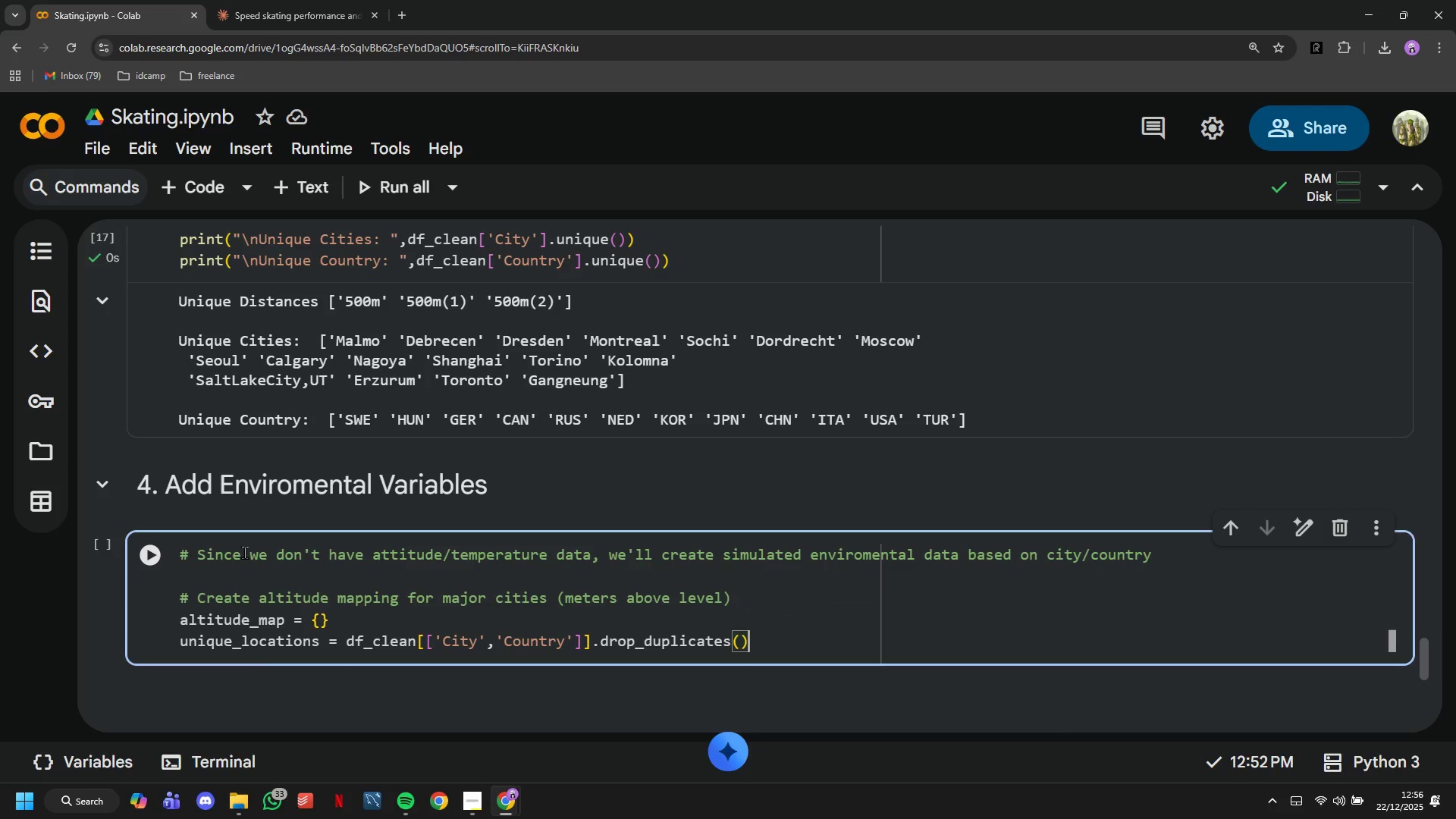 
 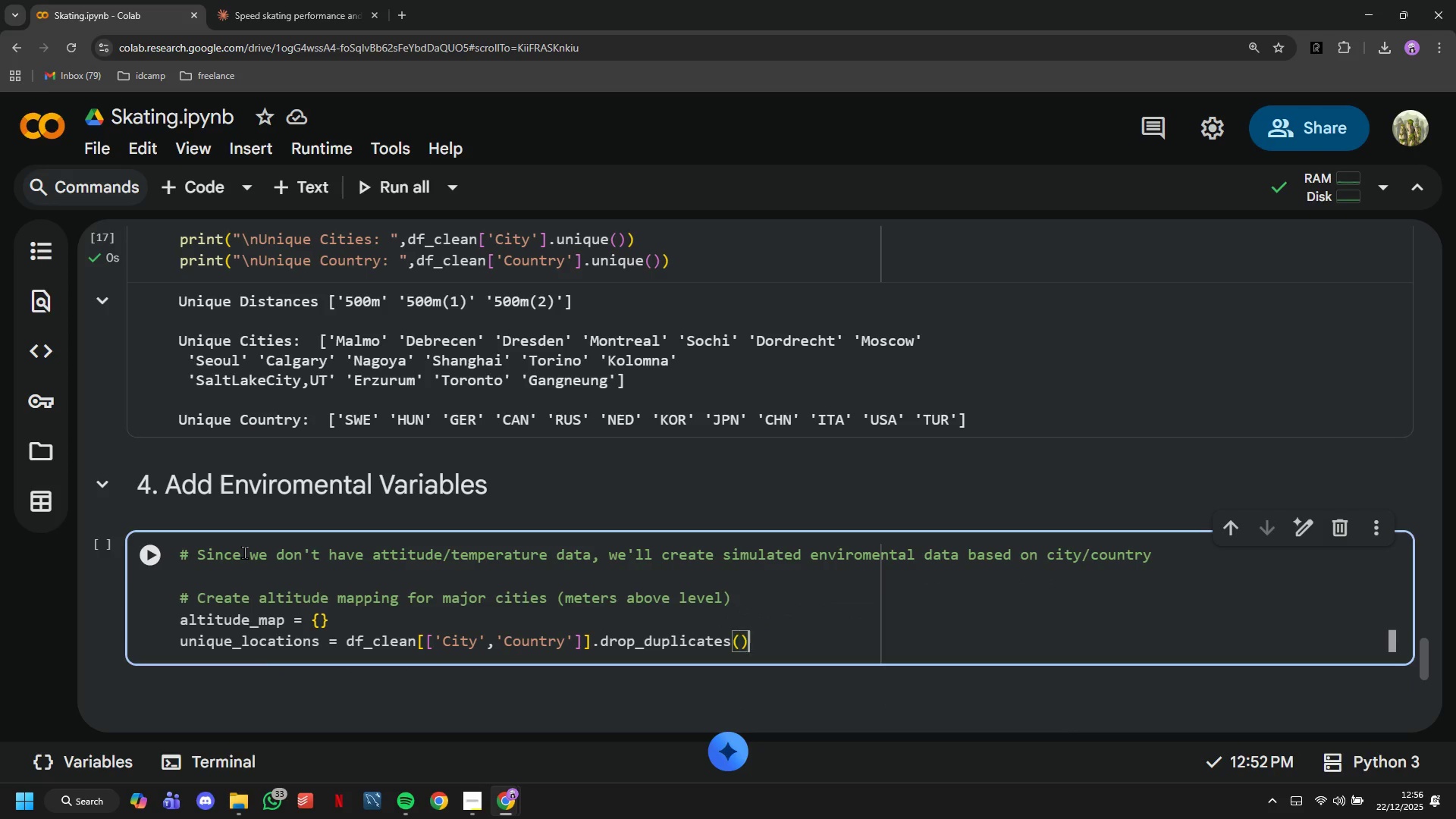 
key(ArrowRight)
 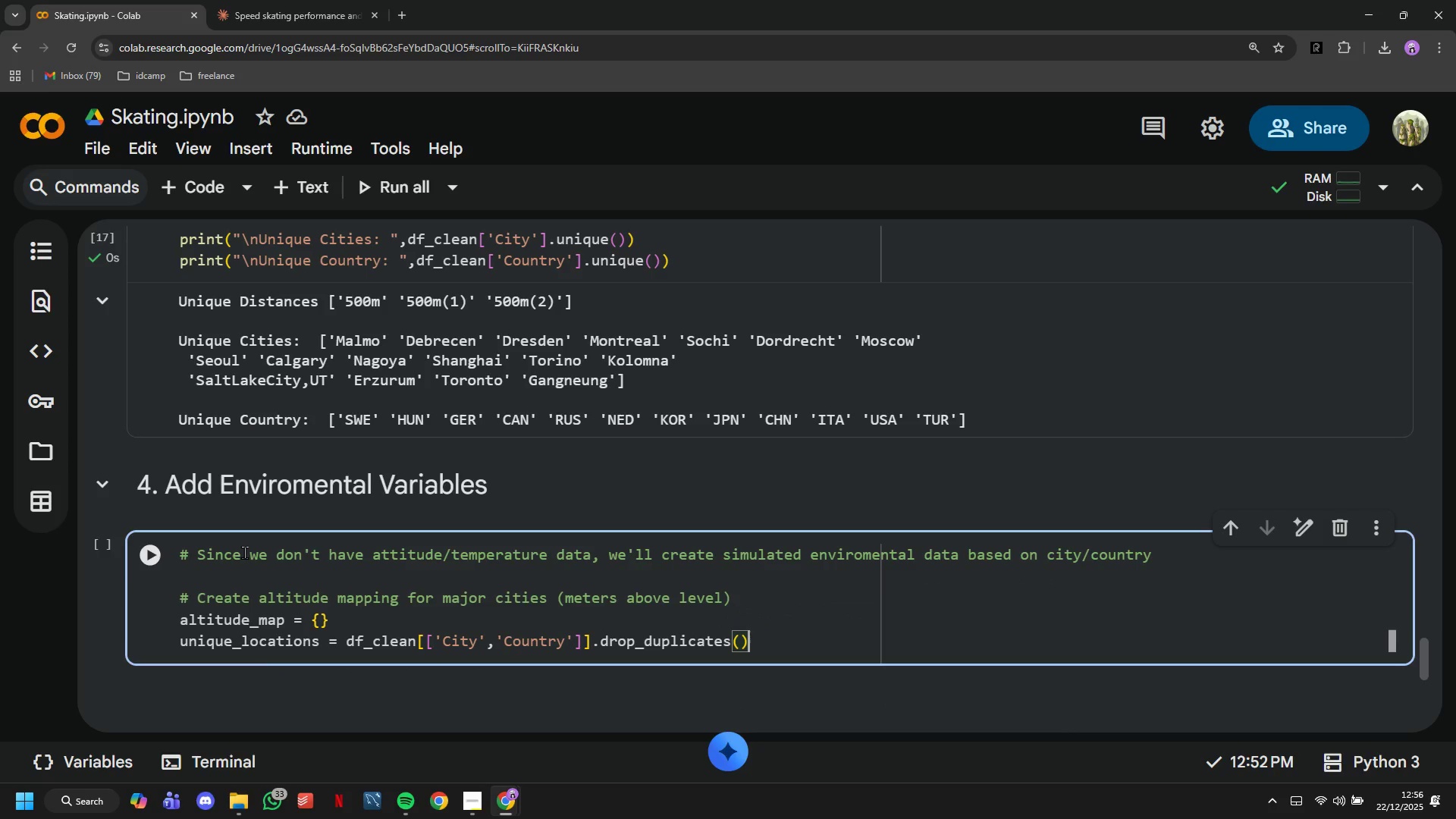 
key(Enter)
 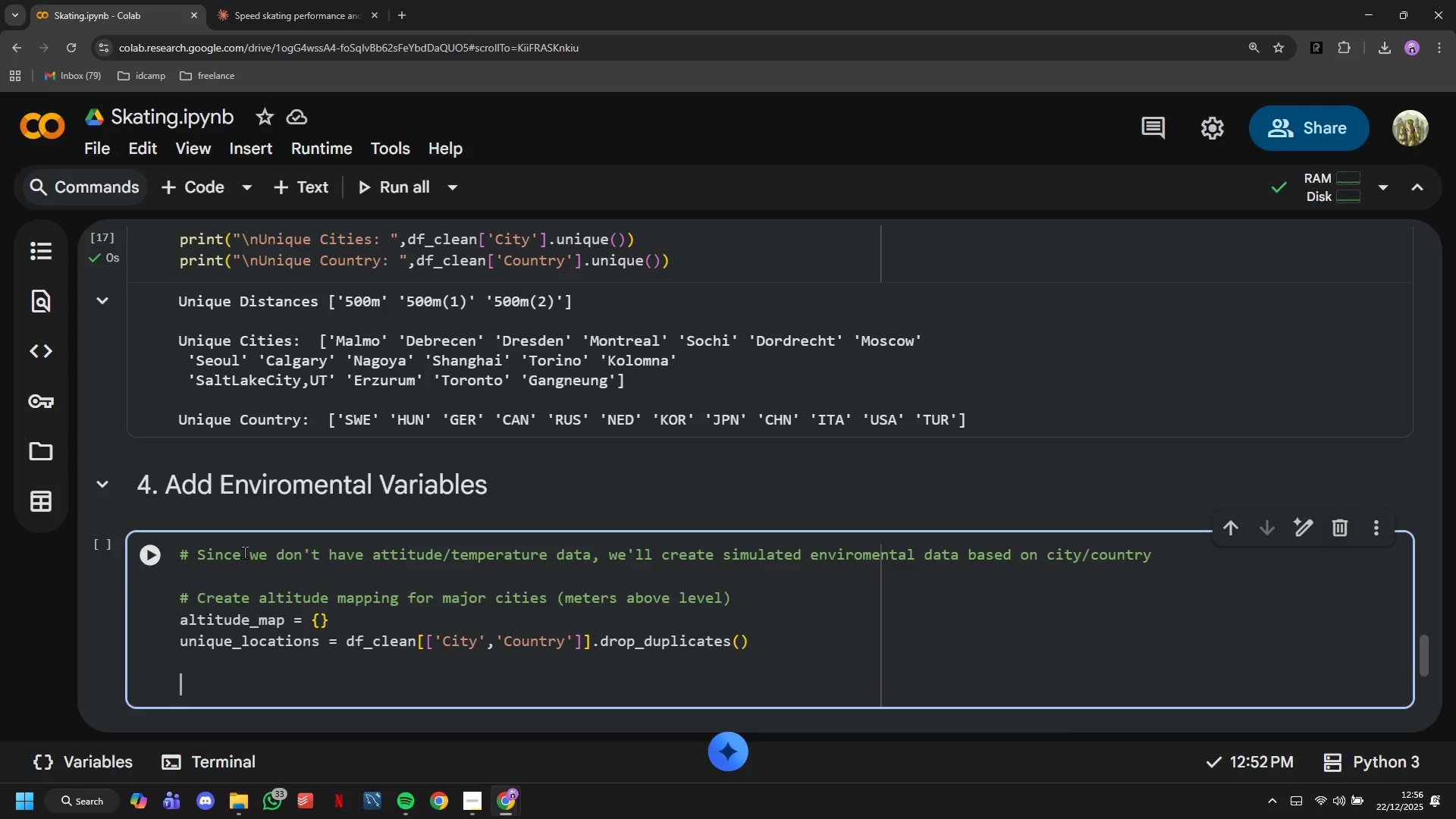 
key(Enter)
 